 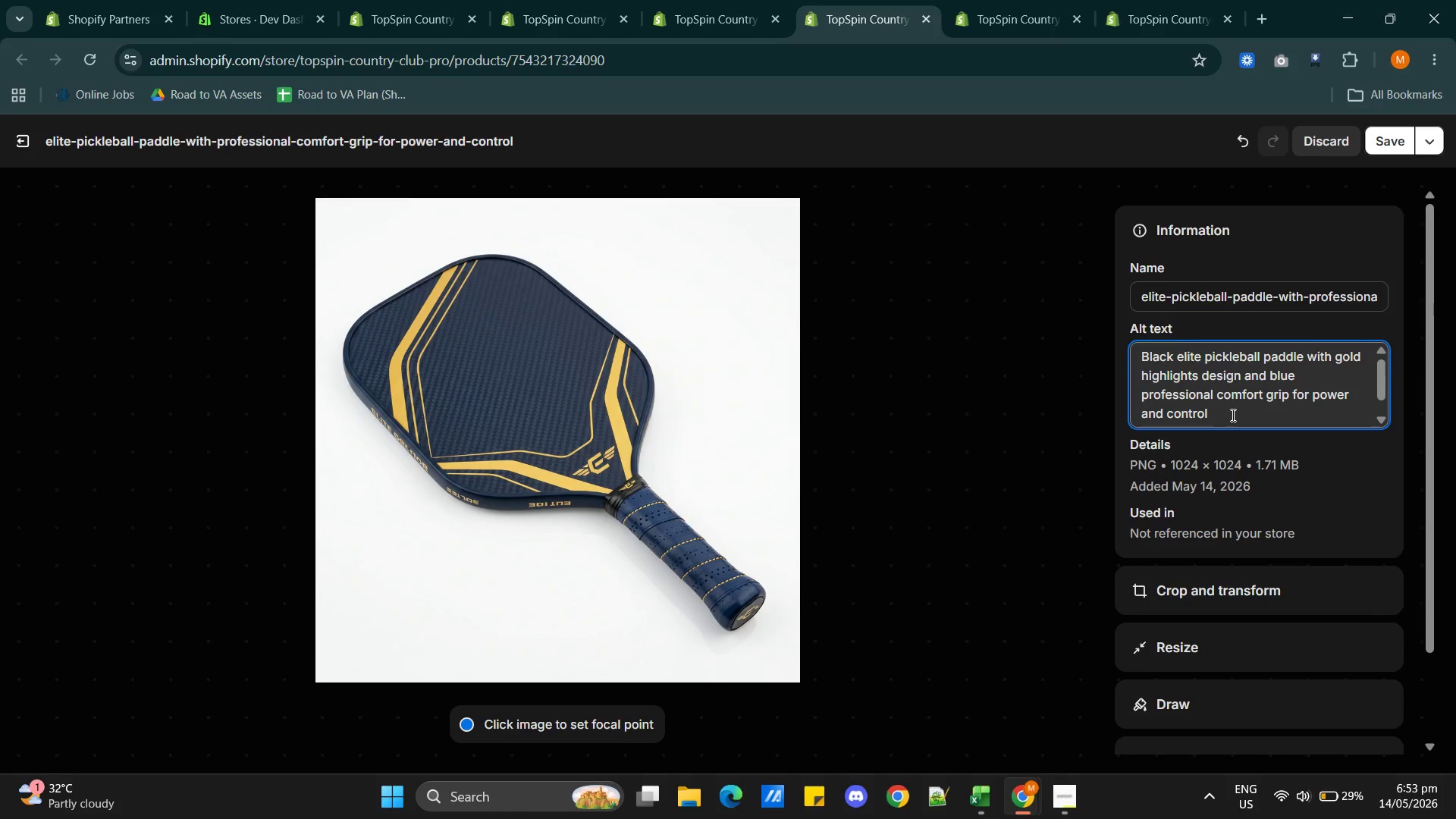 
type( on a white background)
 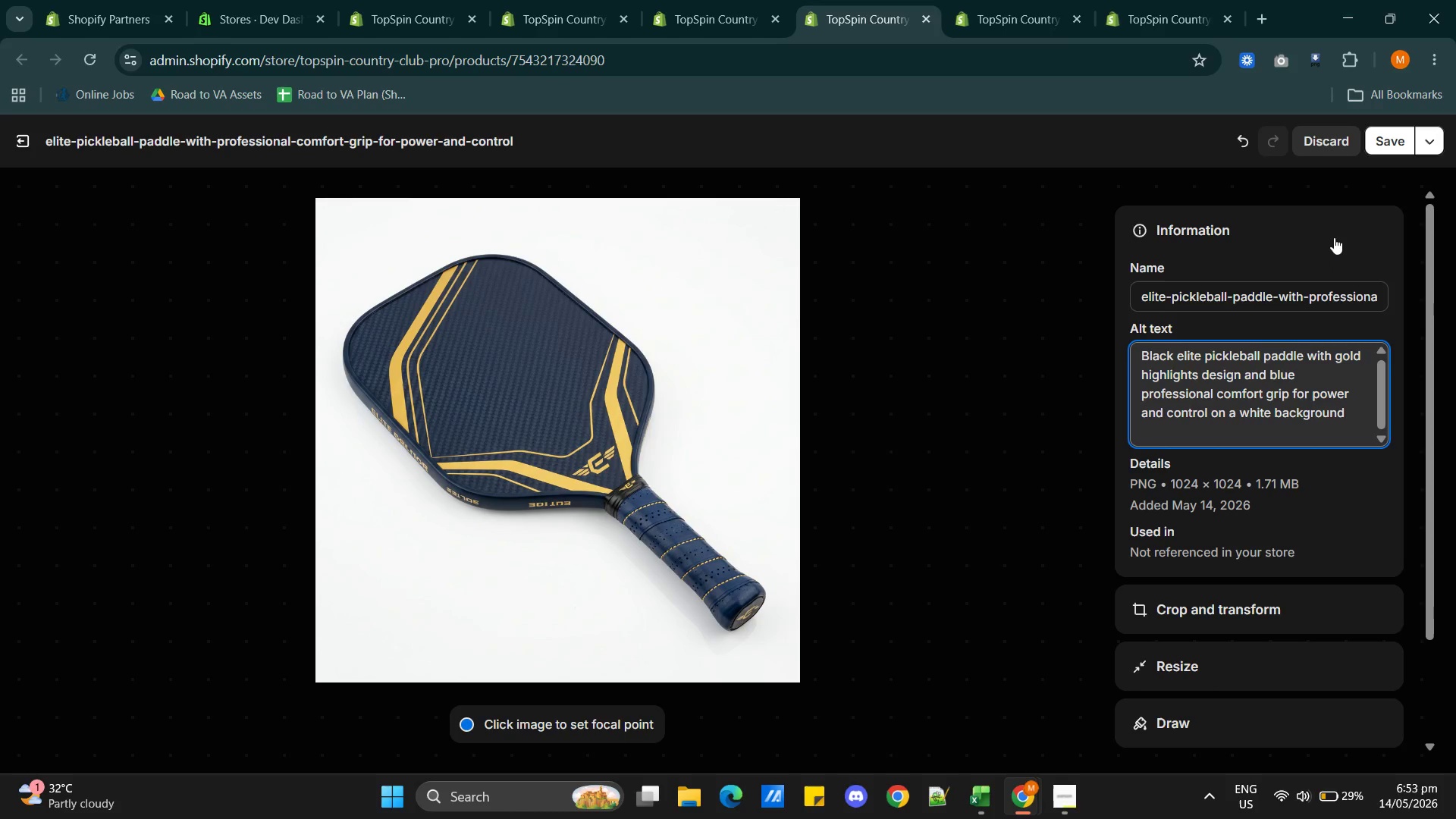 
left_click([1373, 146])
 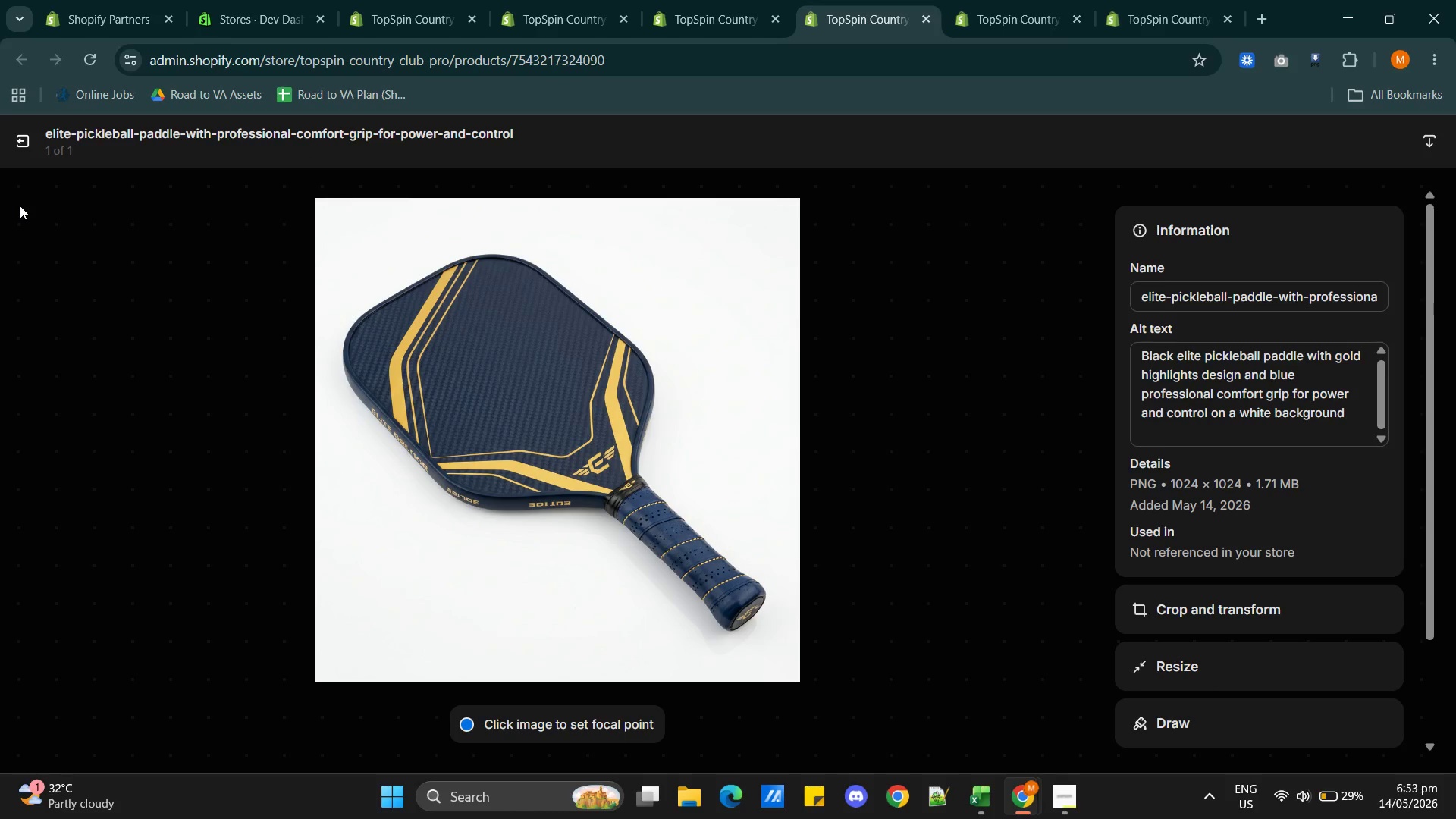 
left_click([19, 143])
 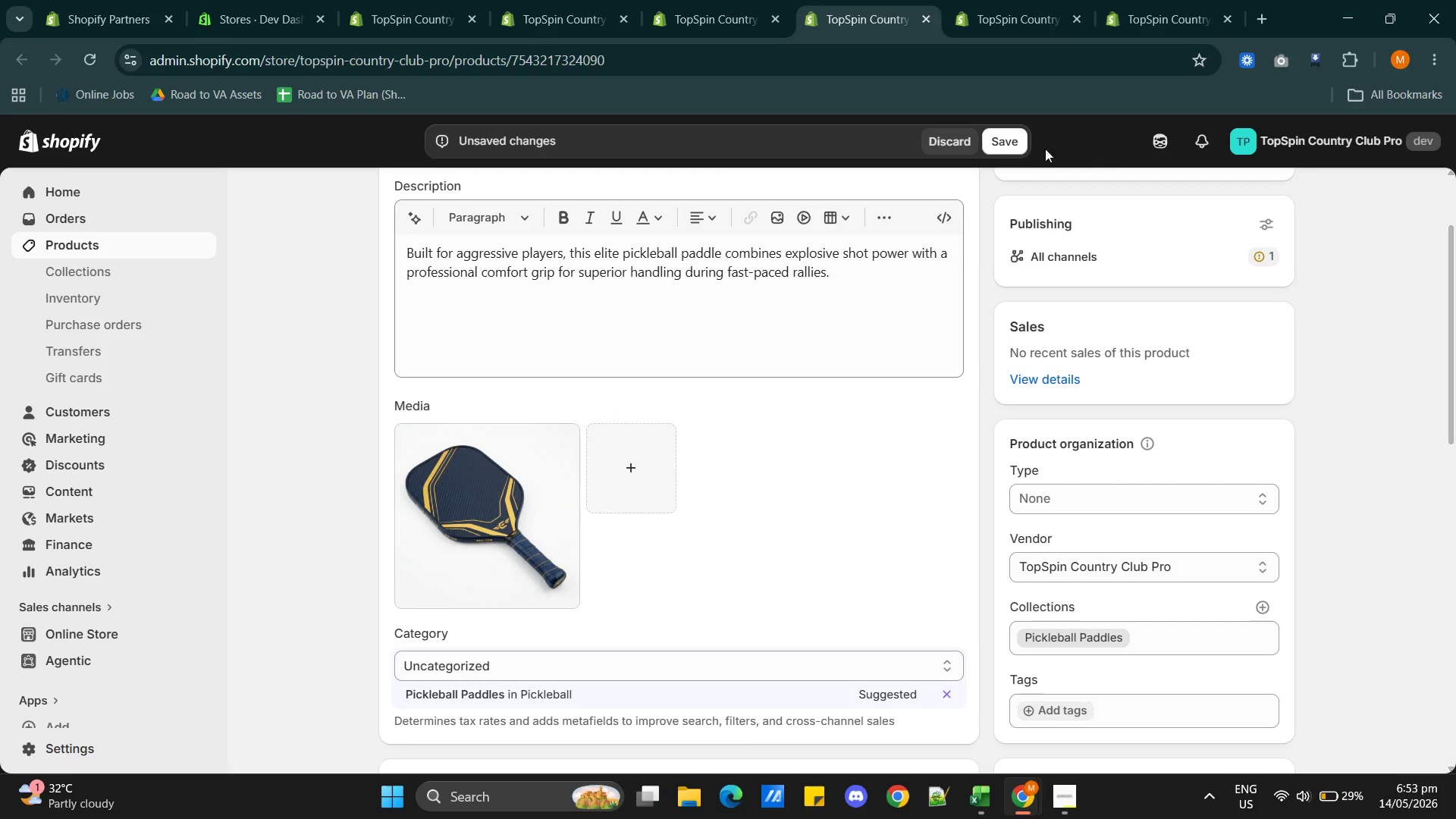 
left_click([1012, 143])
 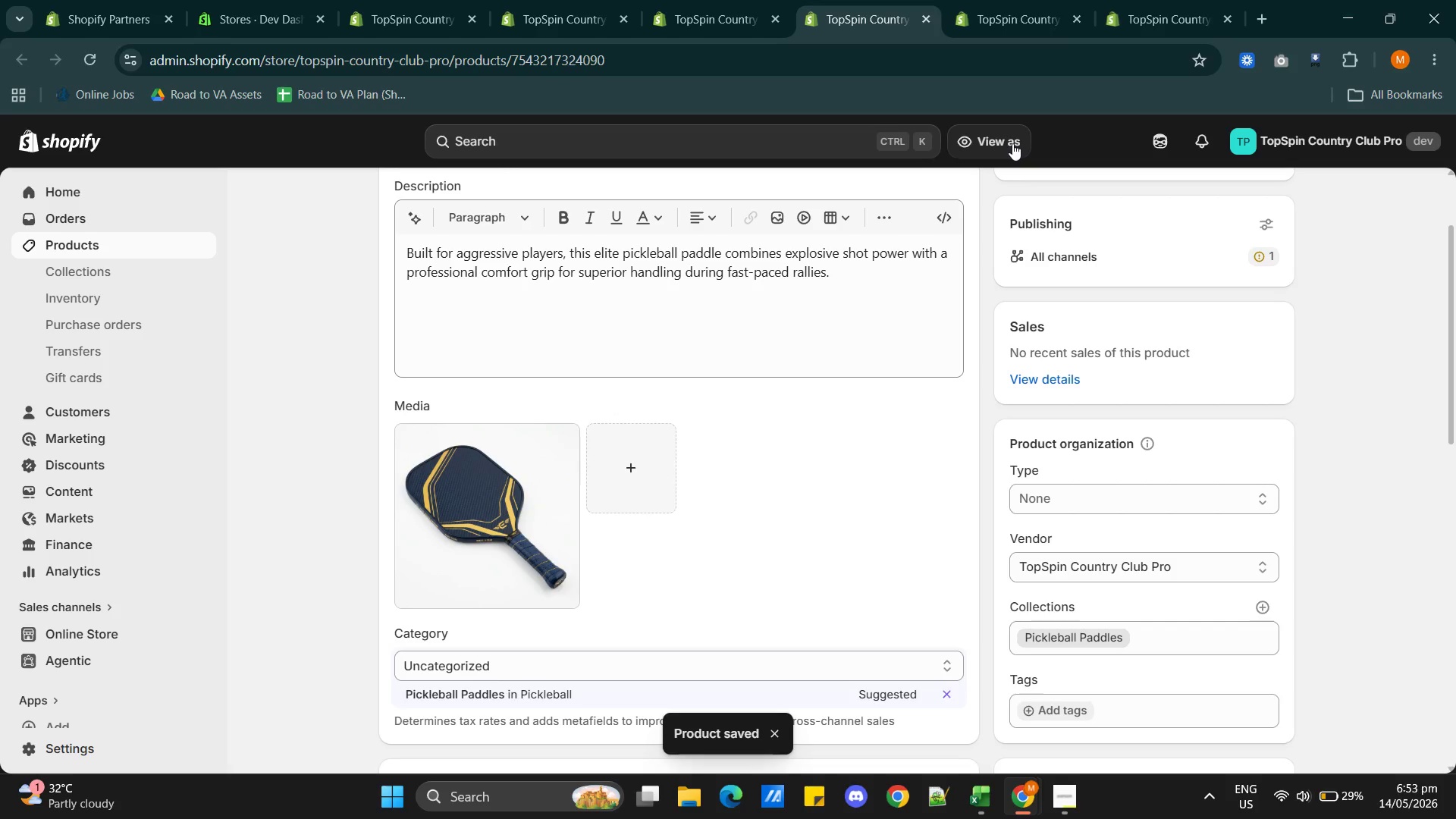 
wait(10.31)
 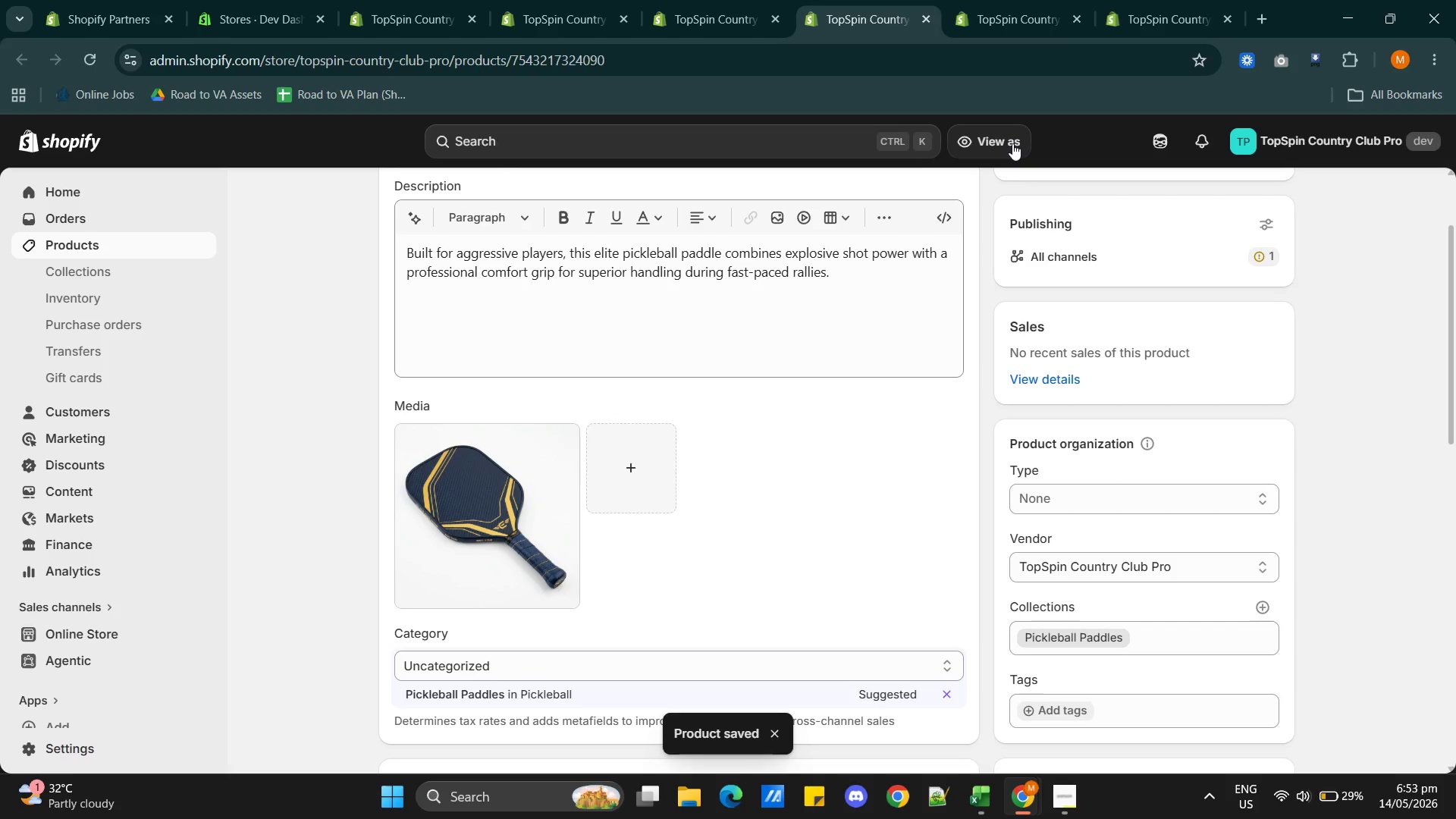 
left_click([1015, 20])
 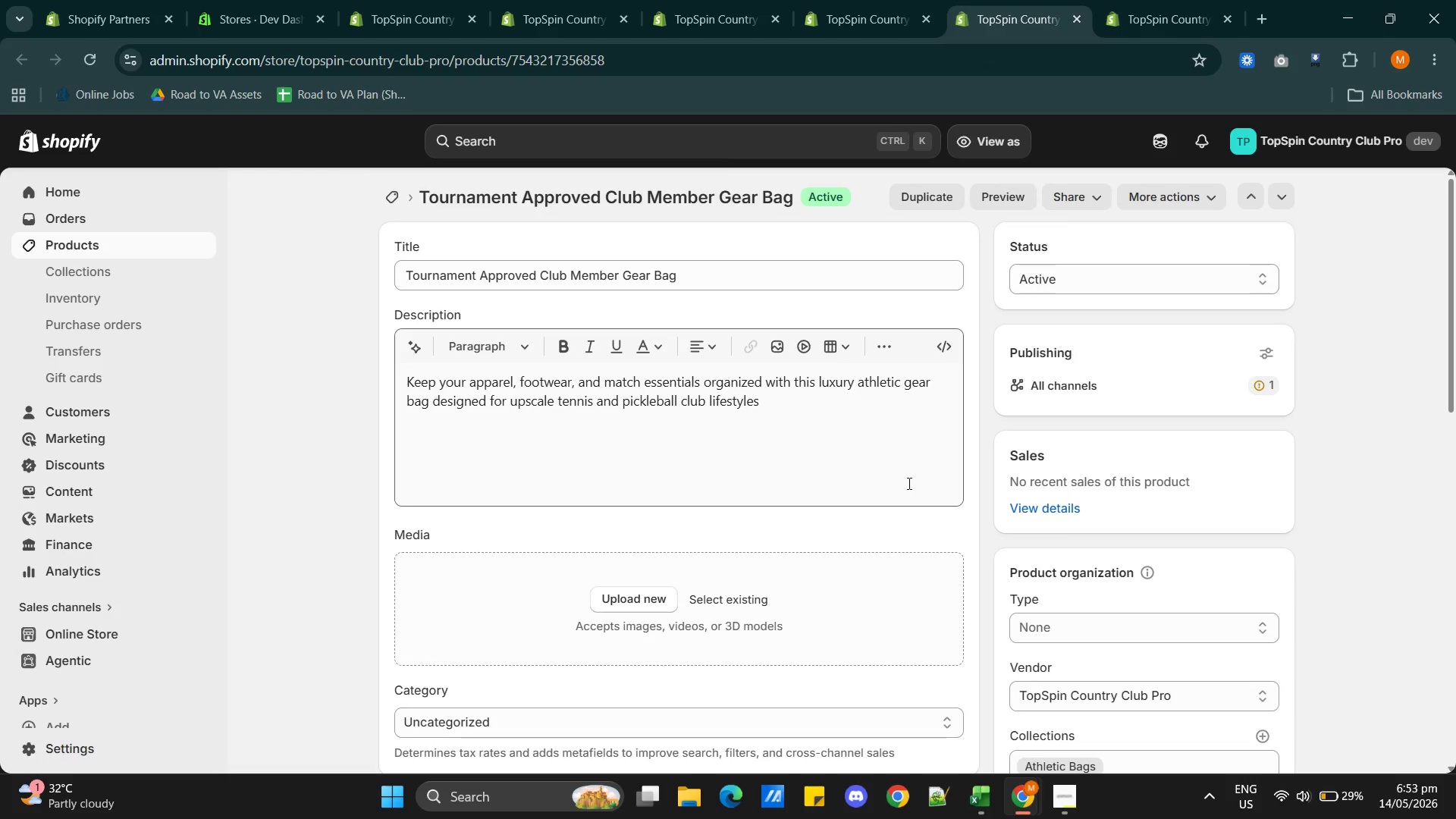 
left_click_drag(start_coordinate=[713, 578], to_coordinate=[902, 573])
 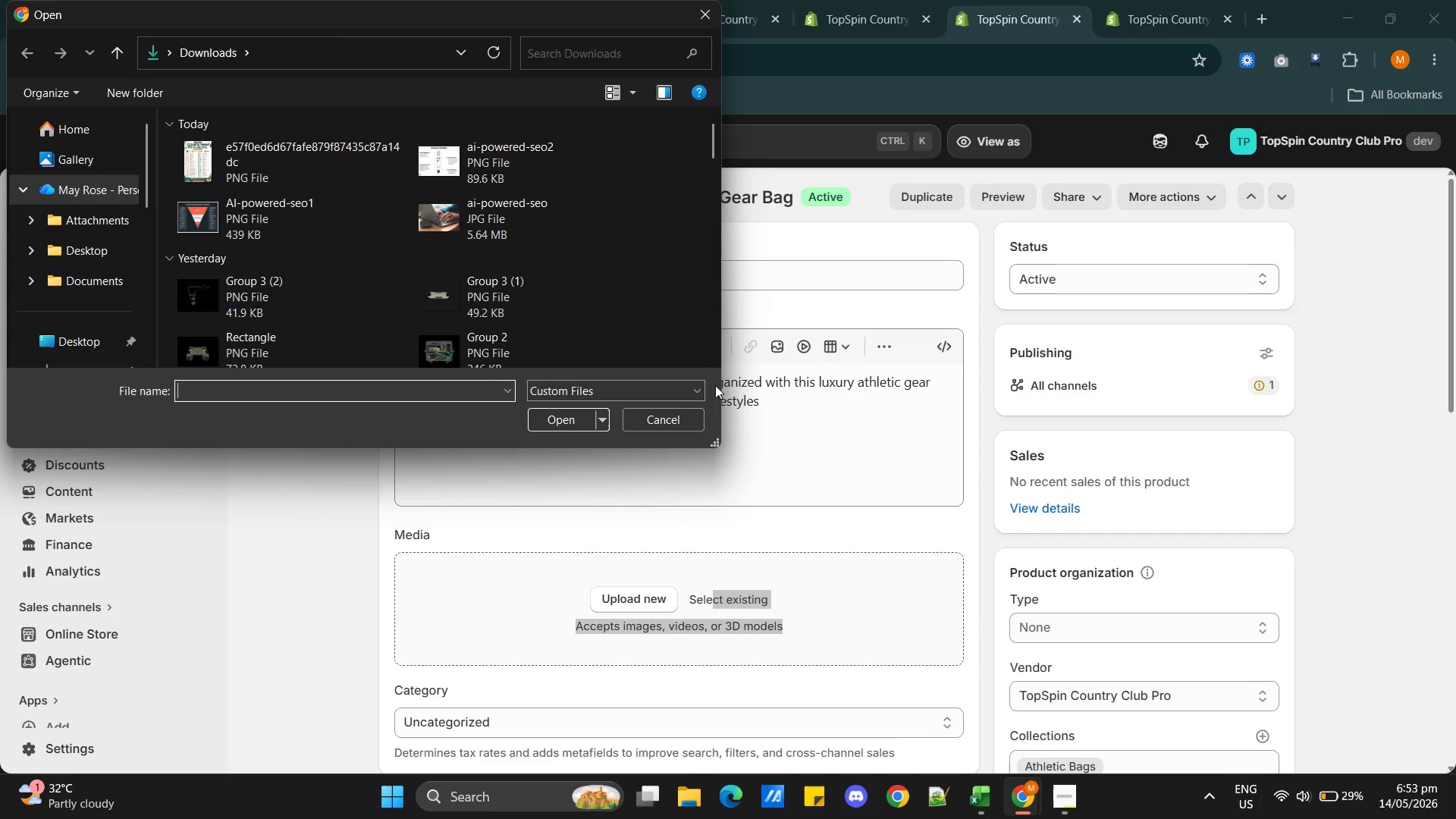 
left_click([668, 421])
 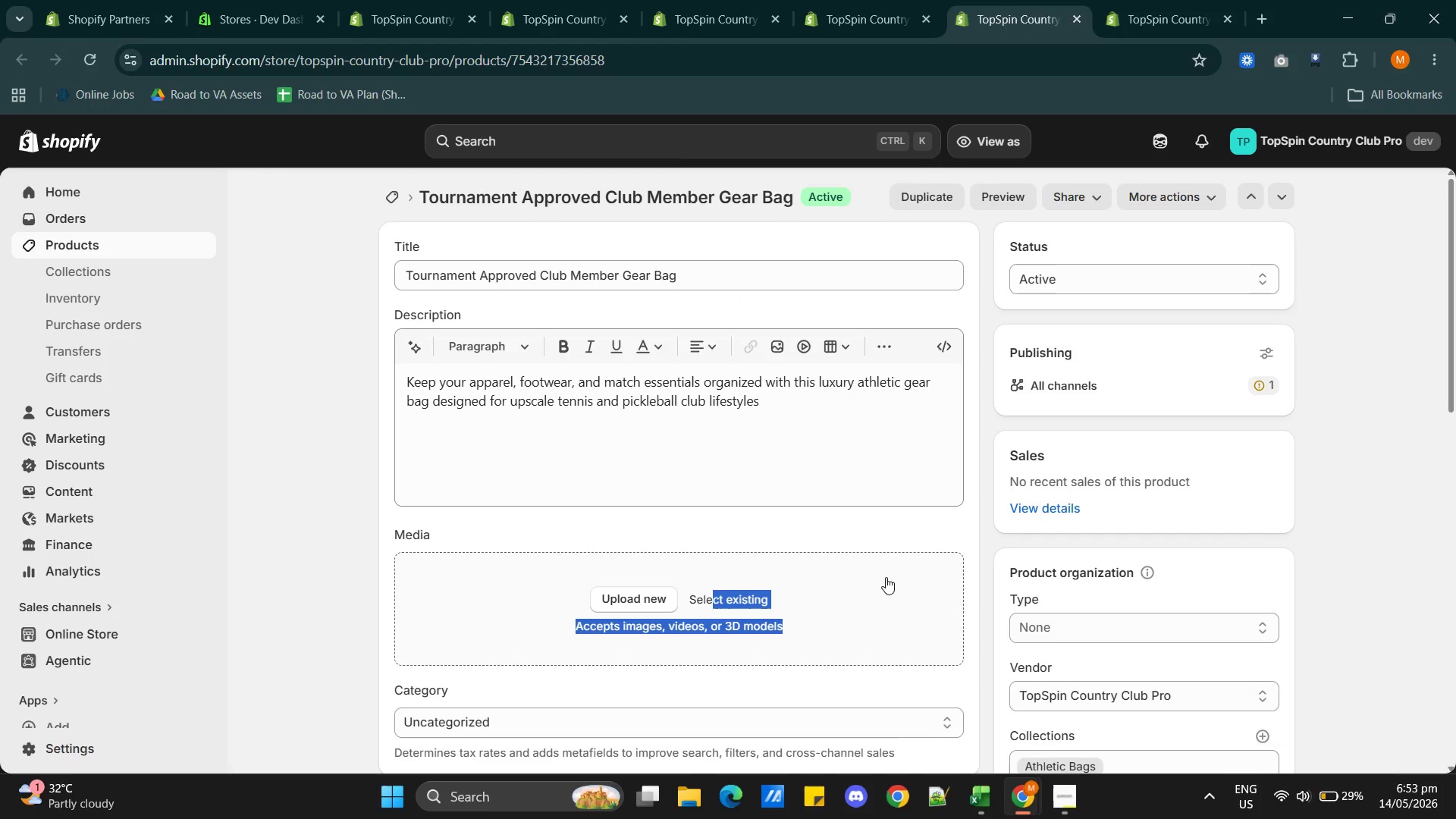 
left_click([886, 577])
 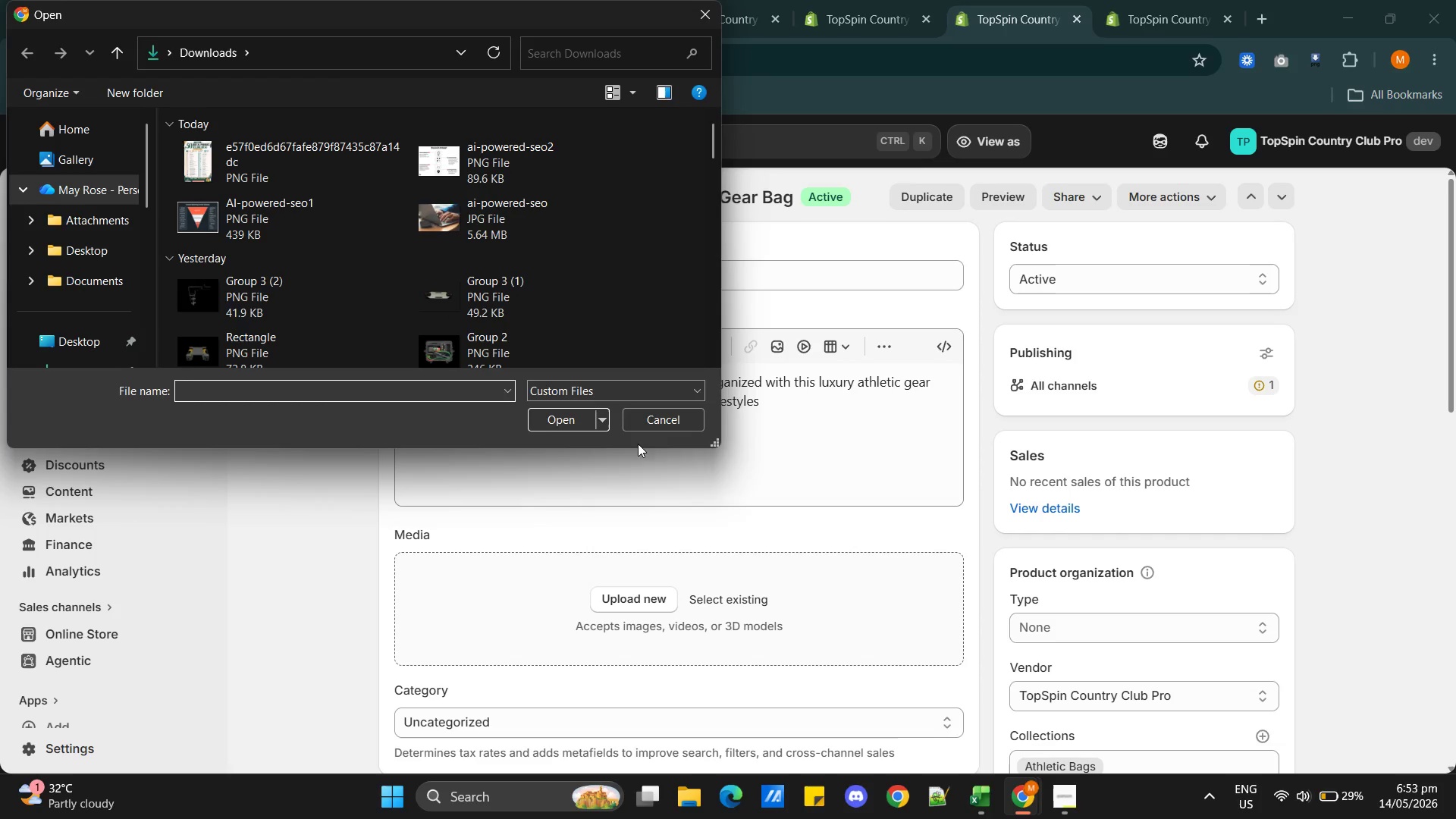 
left_click([647, 422])
 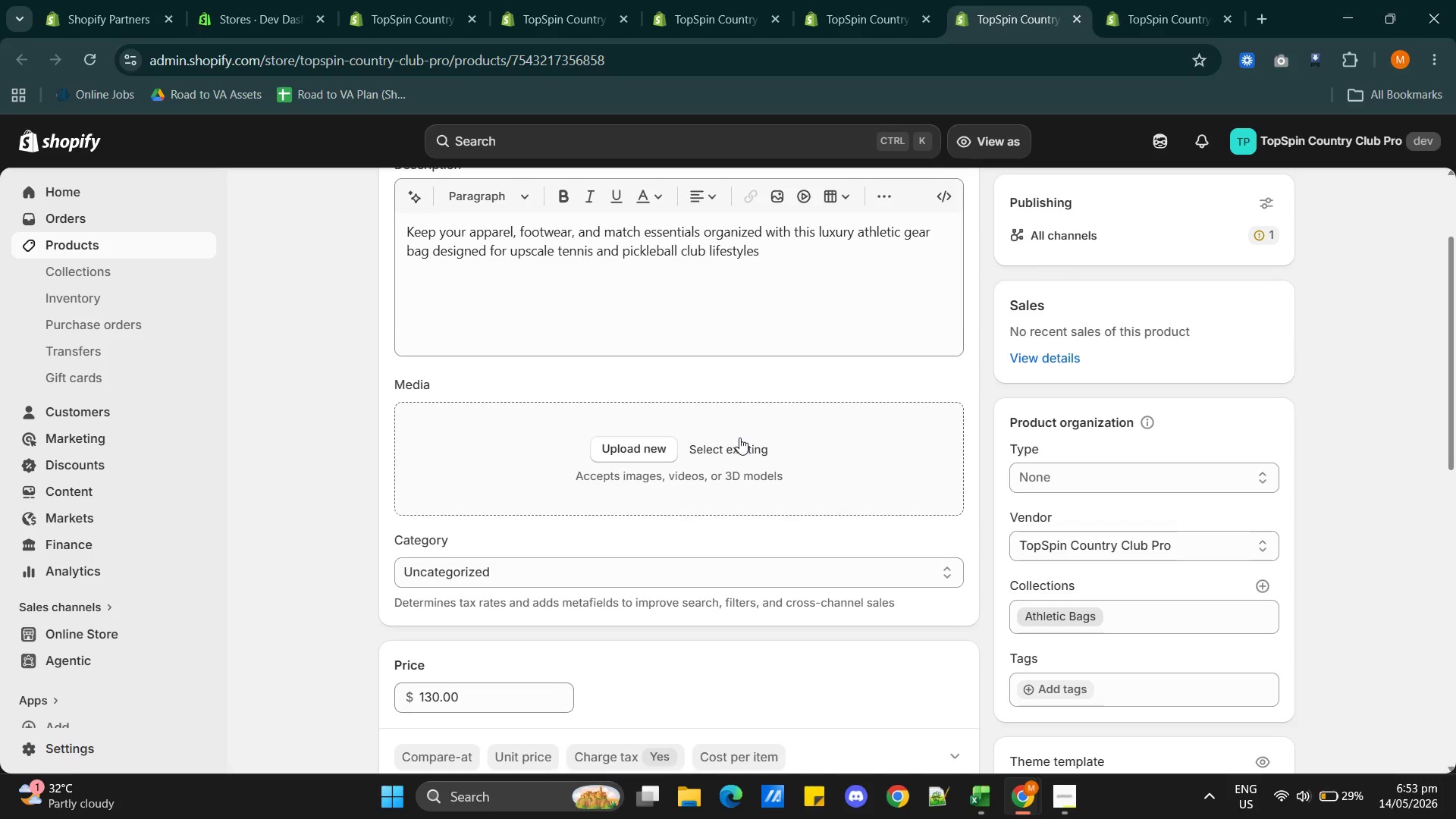 
left_click([735, 450])
 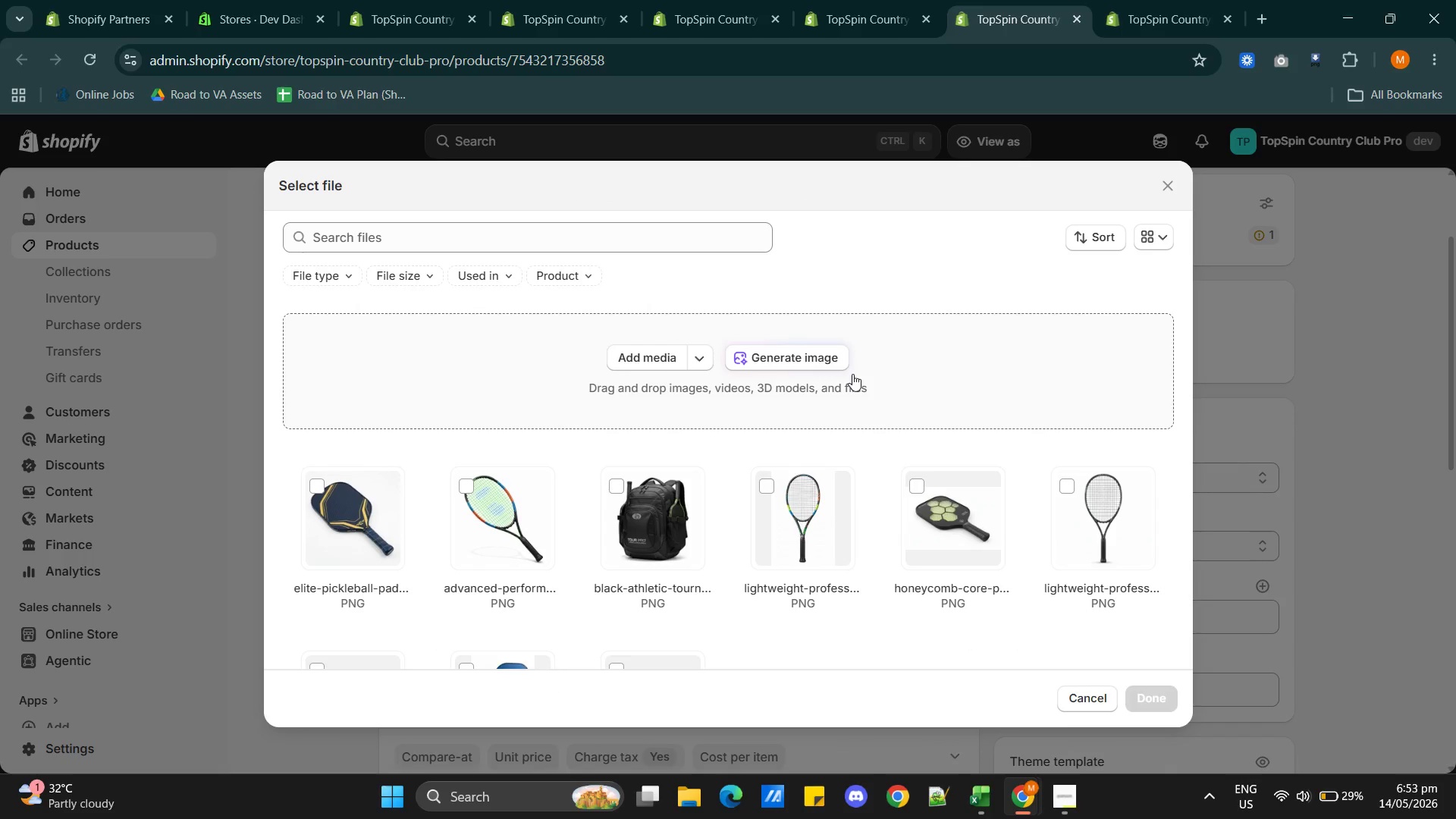 
left_click([805, 358])
 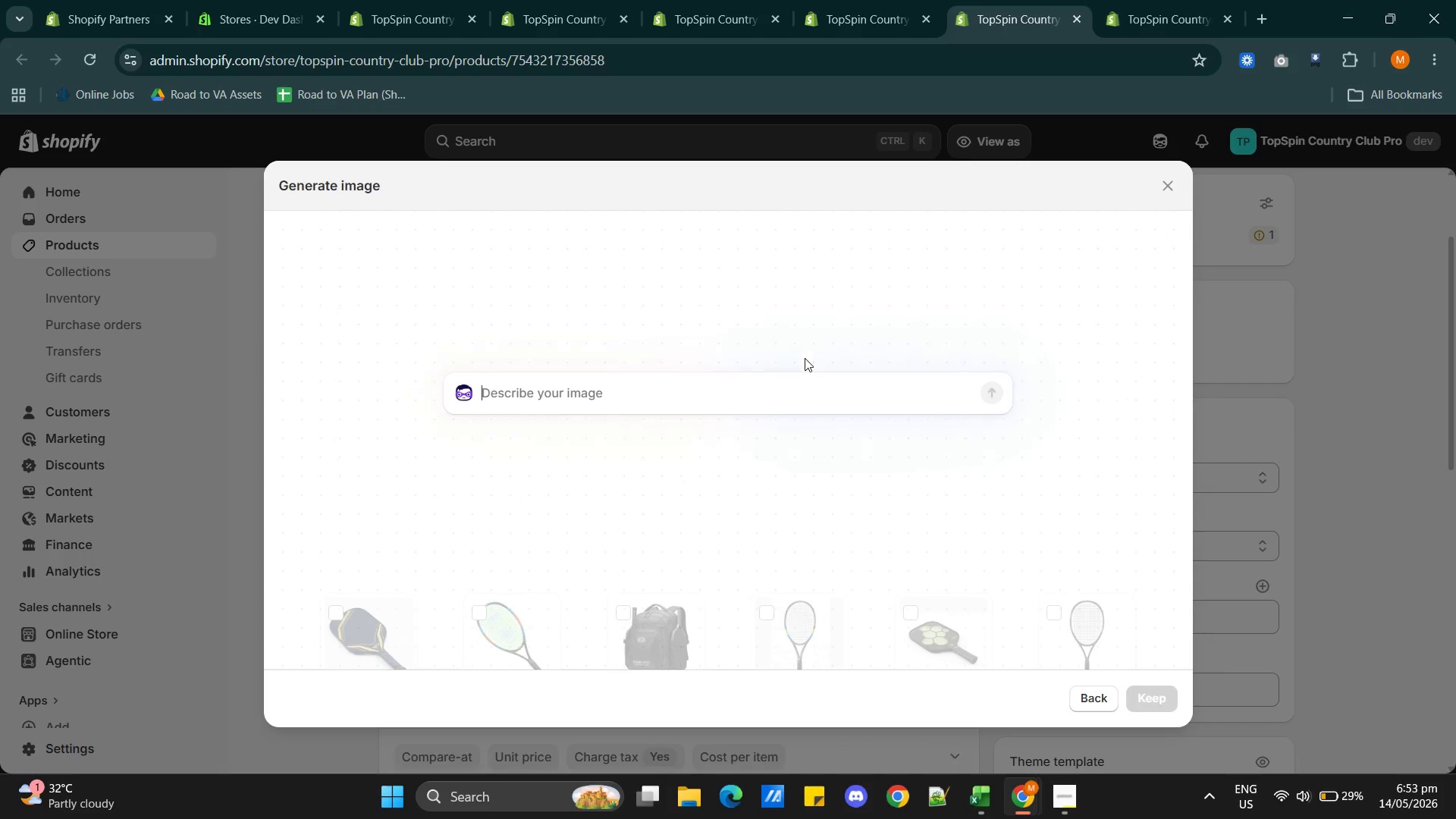 
key(Alt+AltLeft)
 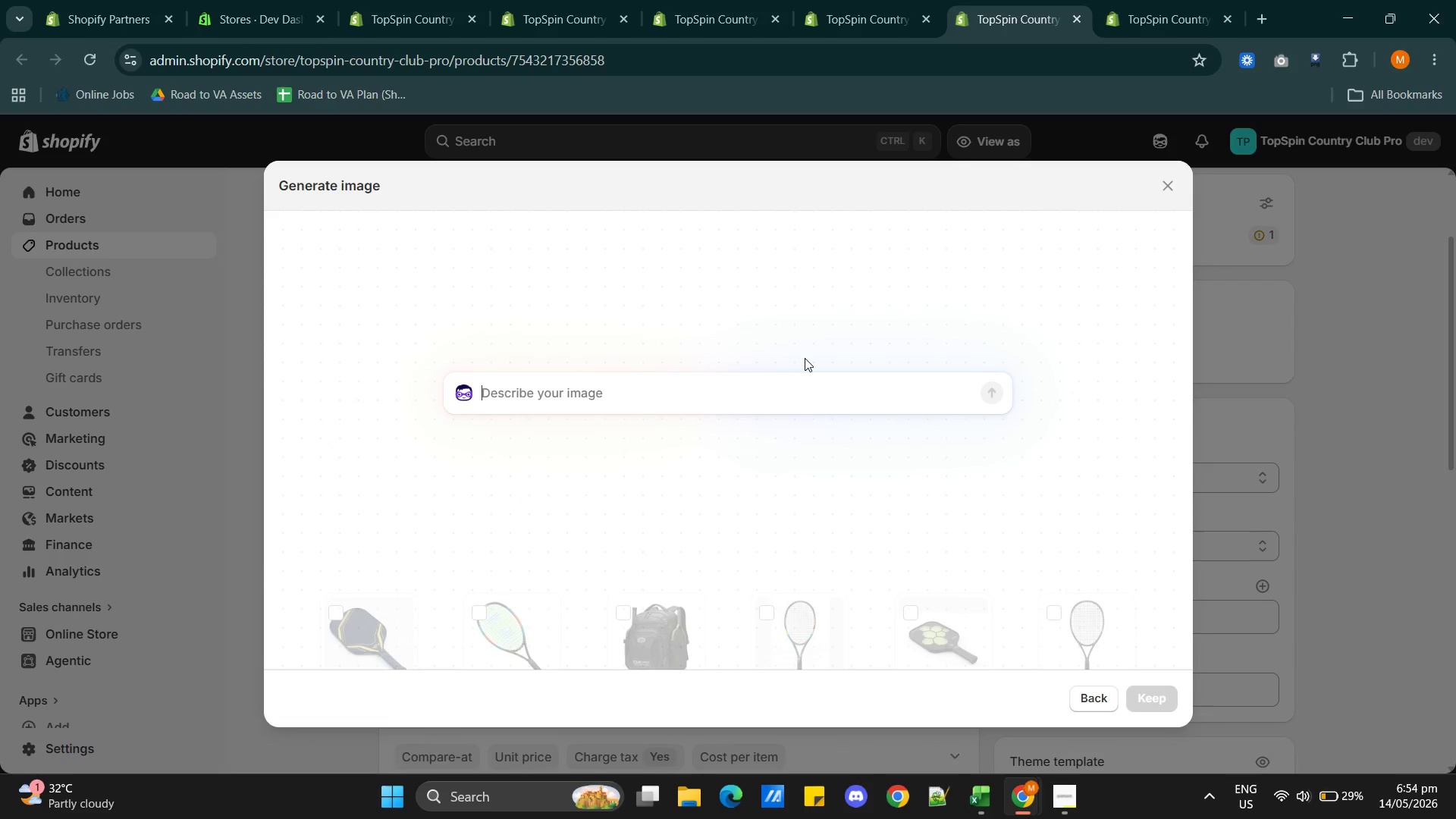 
key(Alt+Tab)
 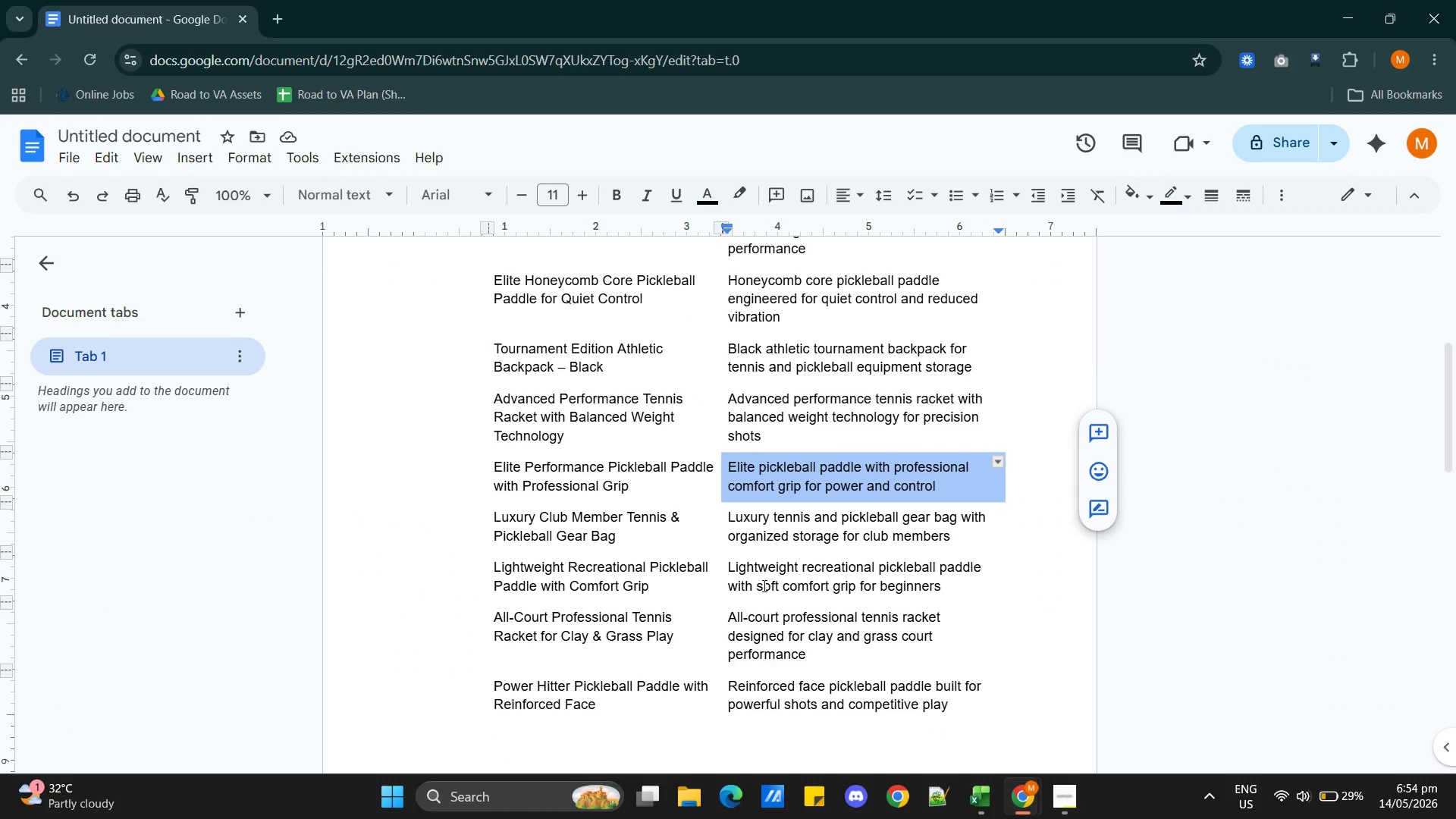 
double_click([775, 530])
 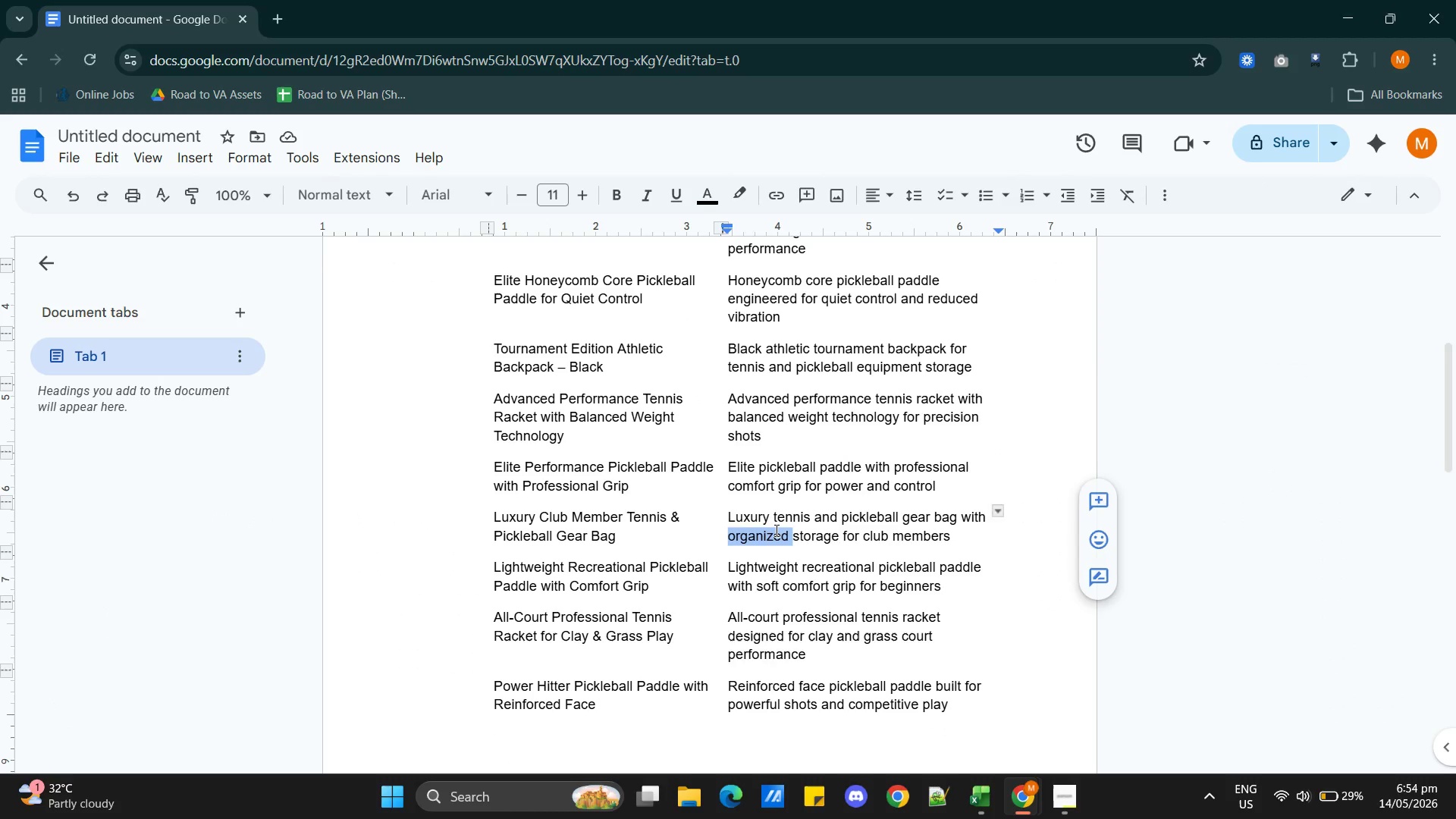 
triple_click([775, 530])
 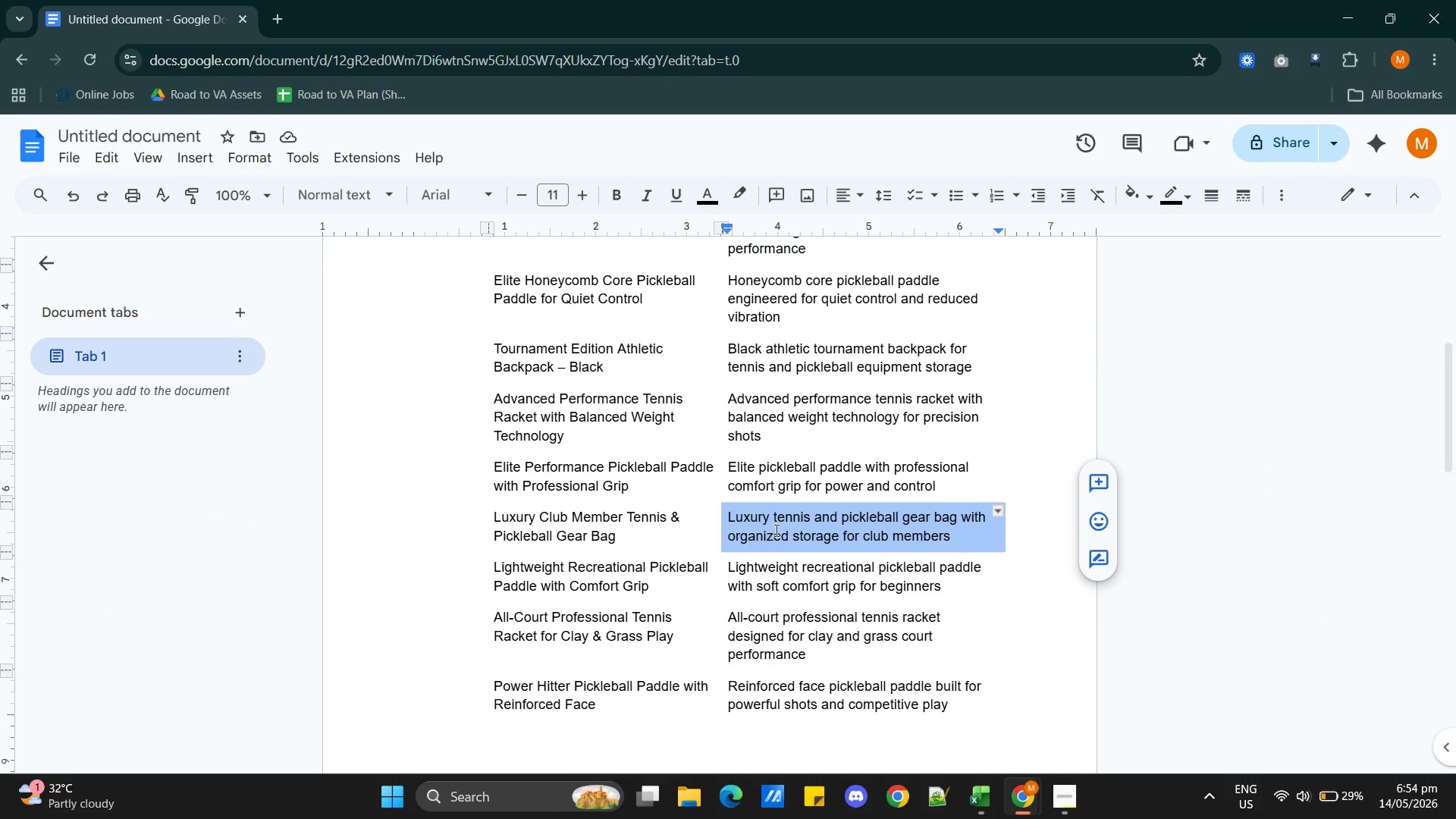 
key(Control+C)
 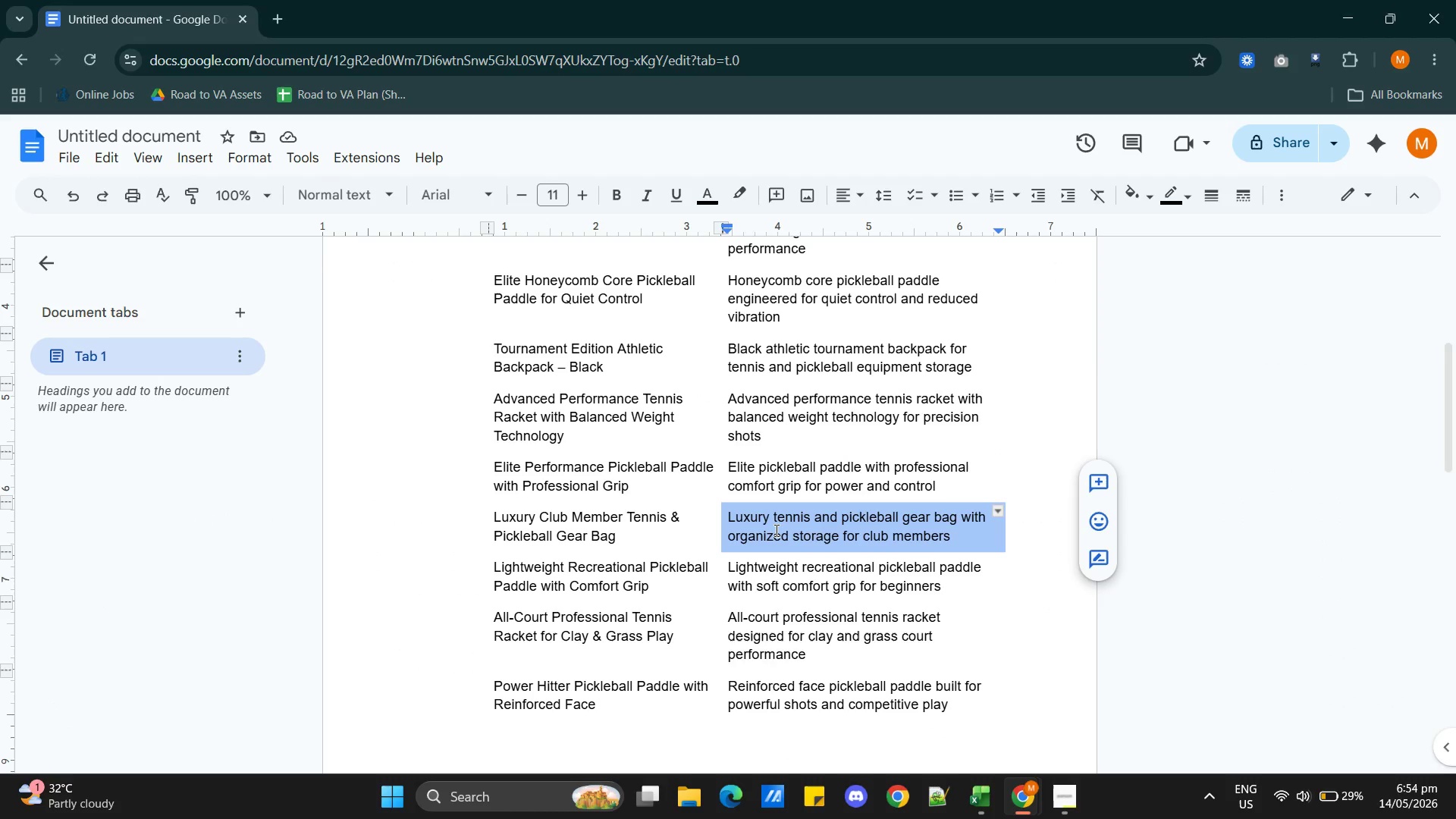 
key(Alt+AltLeft)
 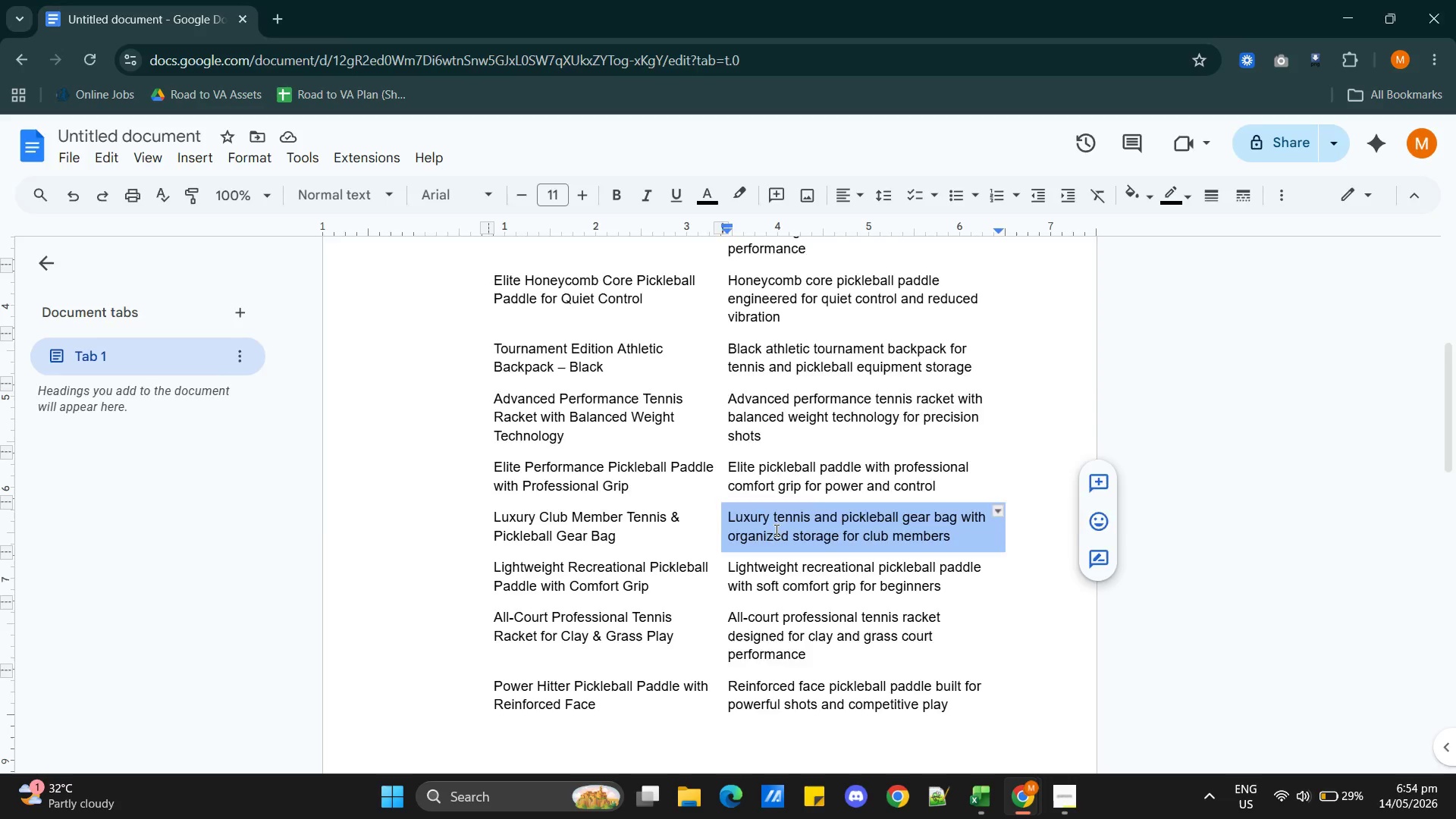 
key(Alt+Tab)
 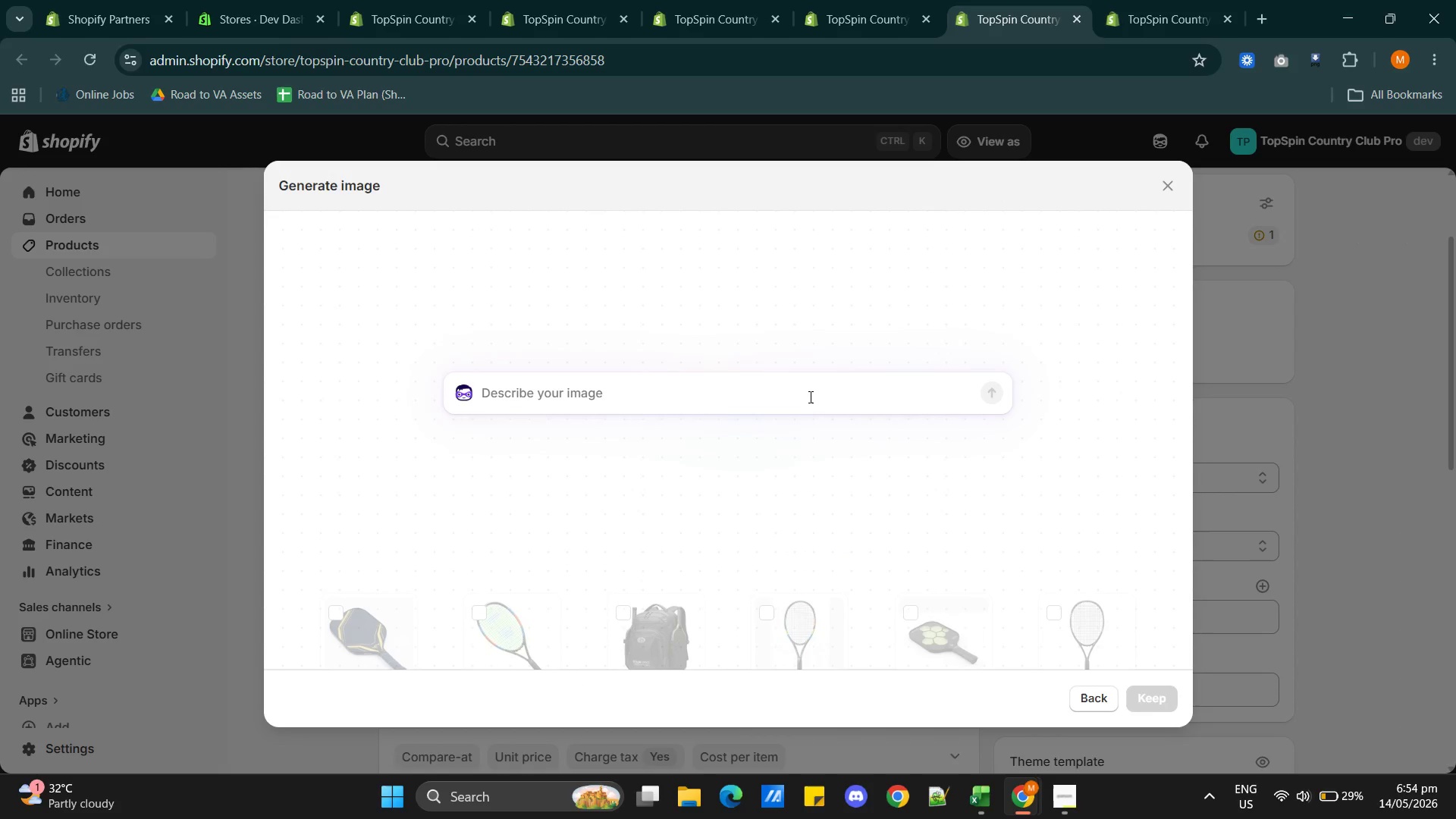 
left_click([809, 397])
 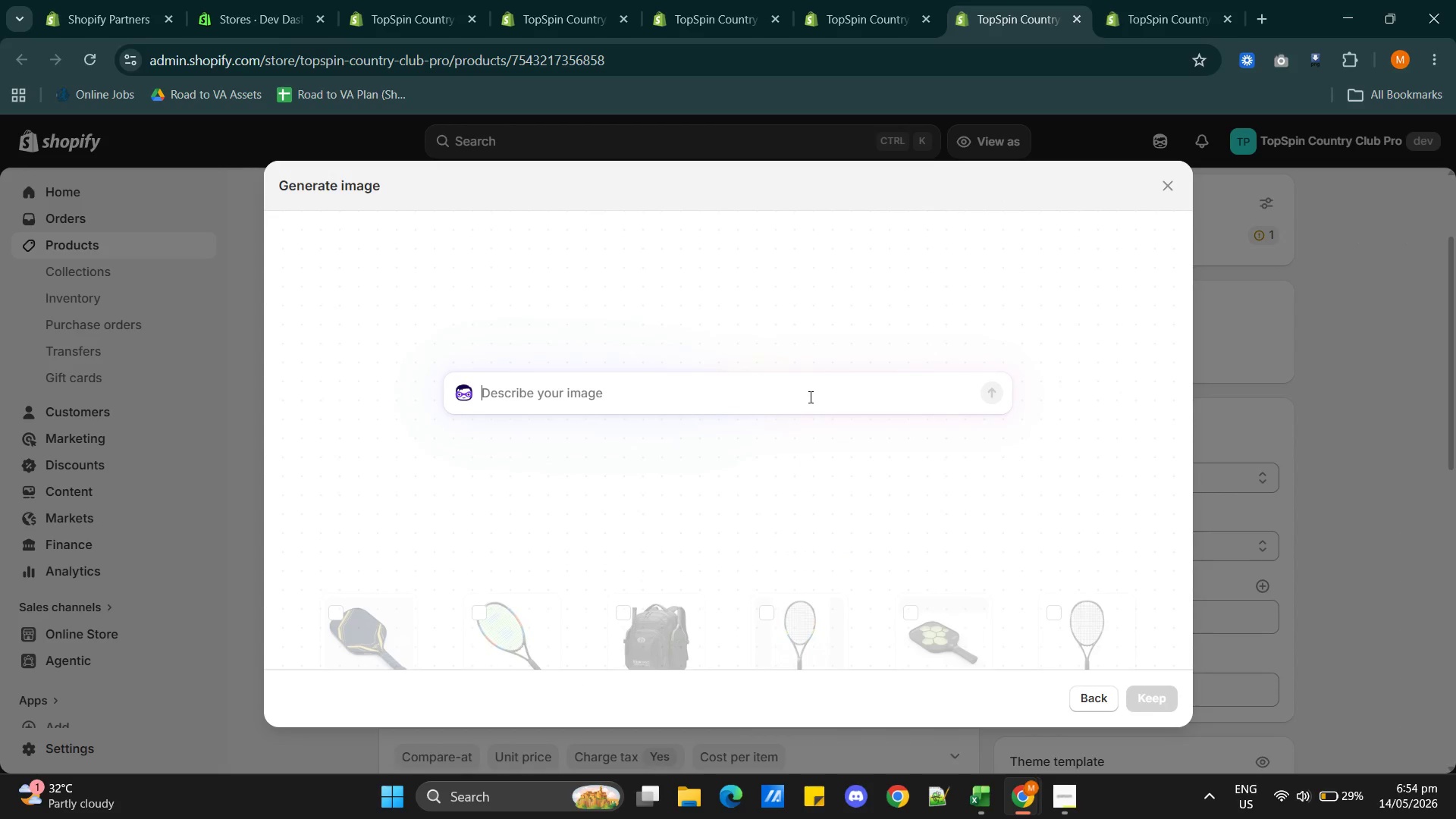 
key(Control+V)
 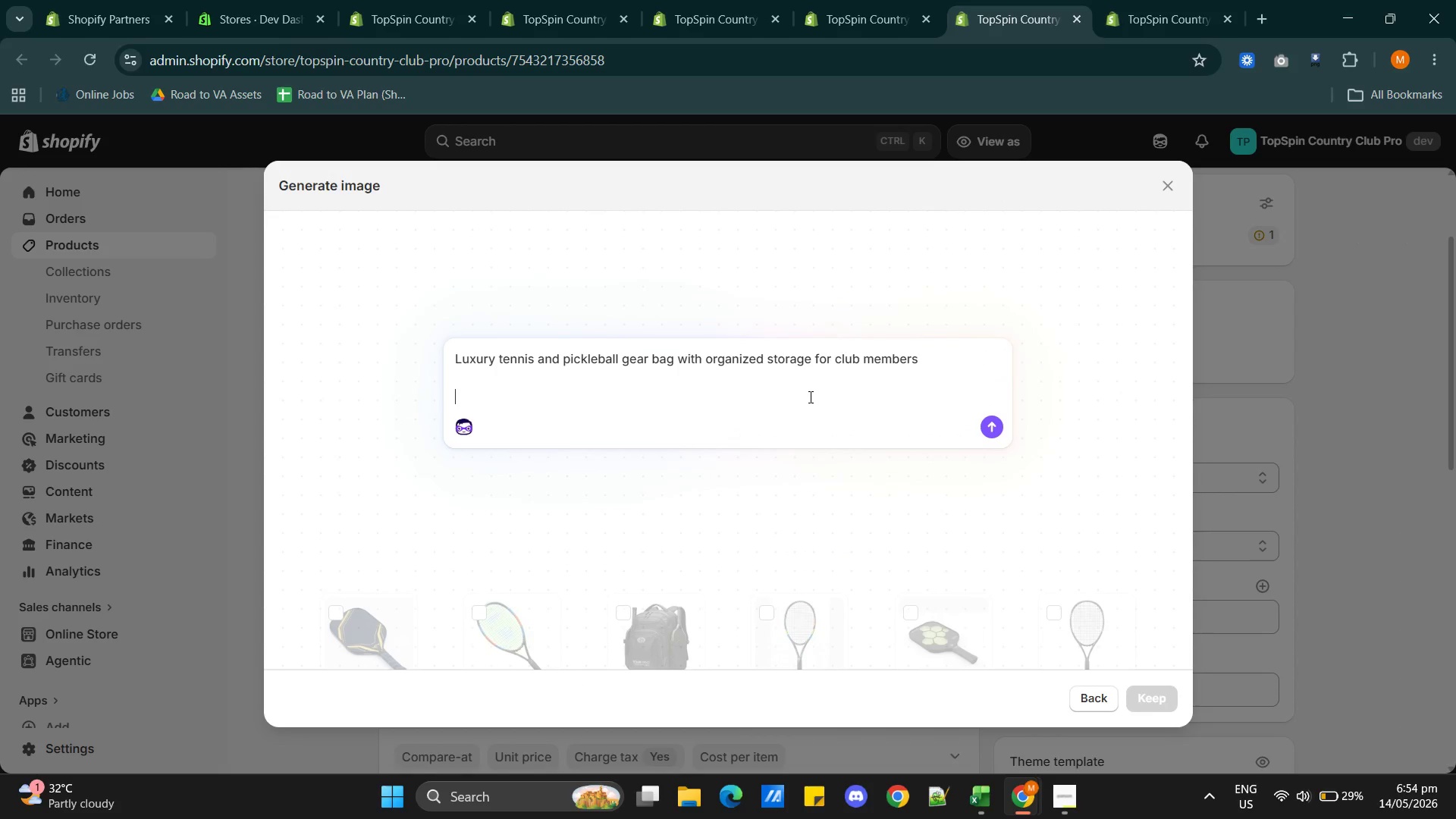 
left_click([809, 397])
 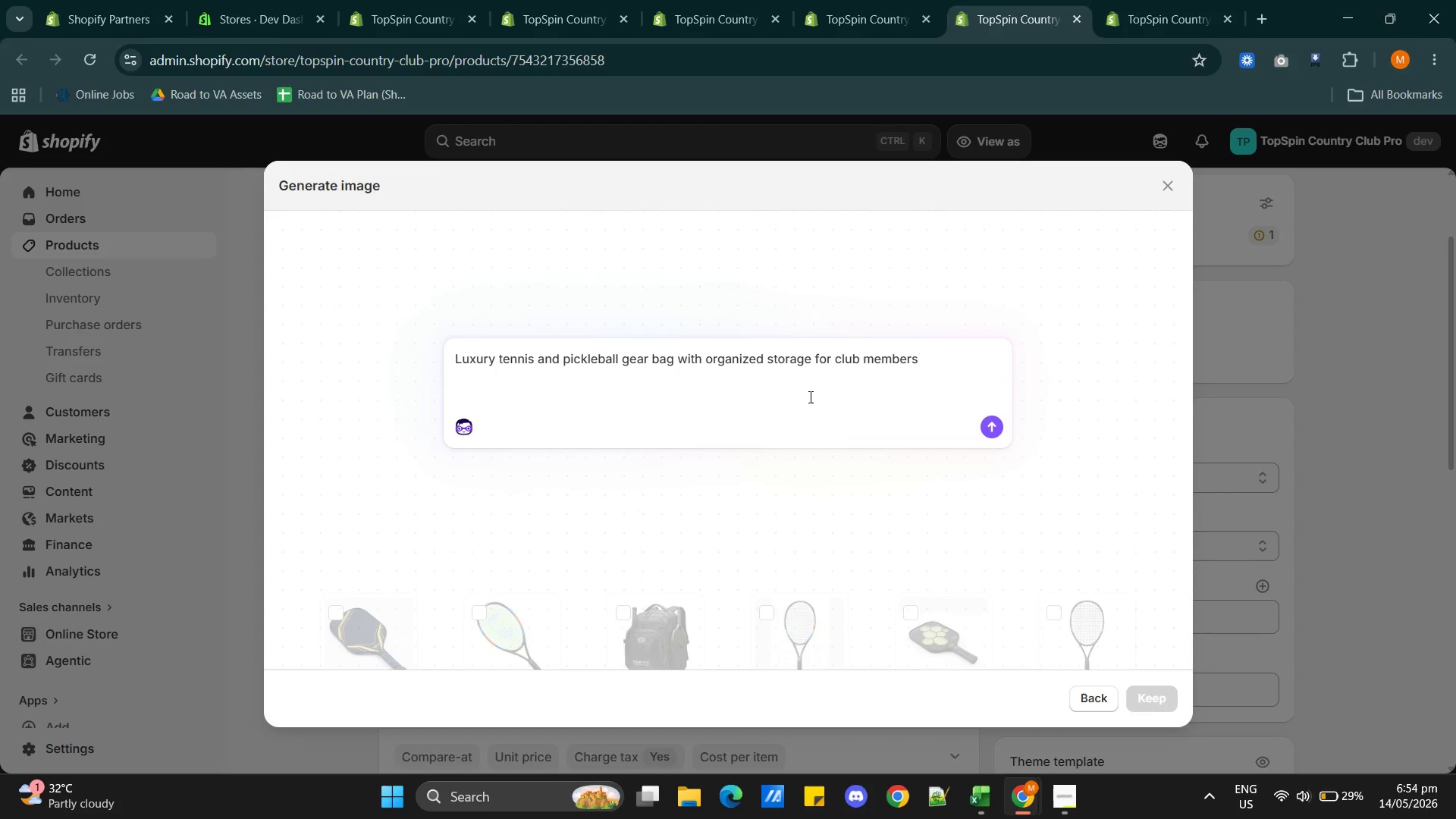 
key(Backspace)
 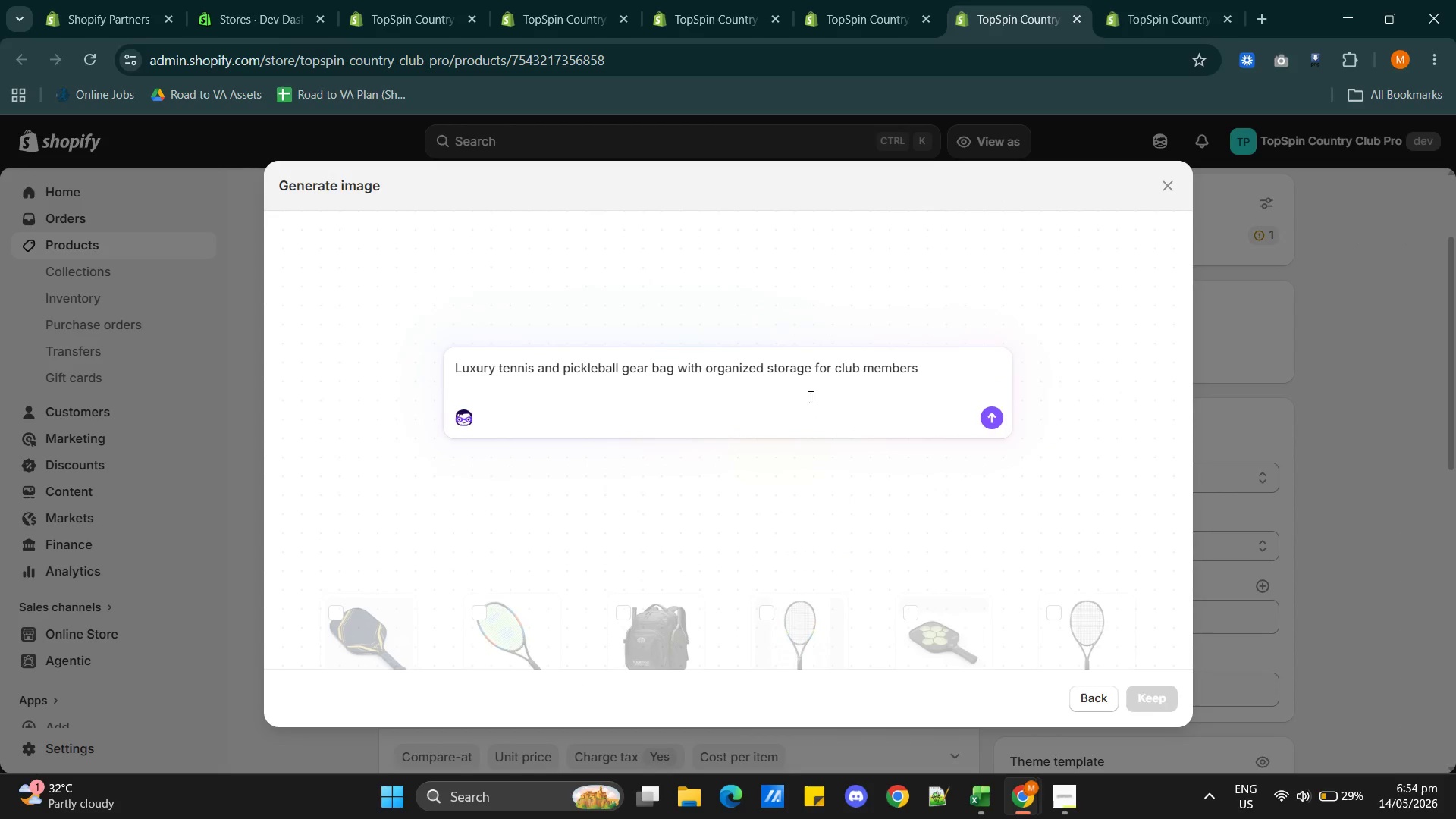 
key(Backspace)
 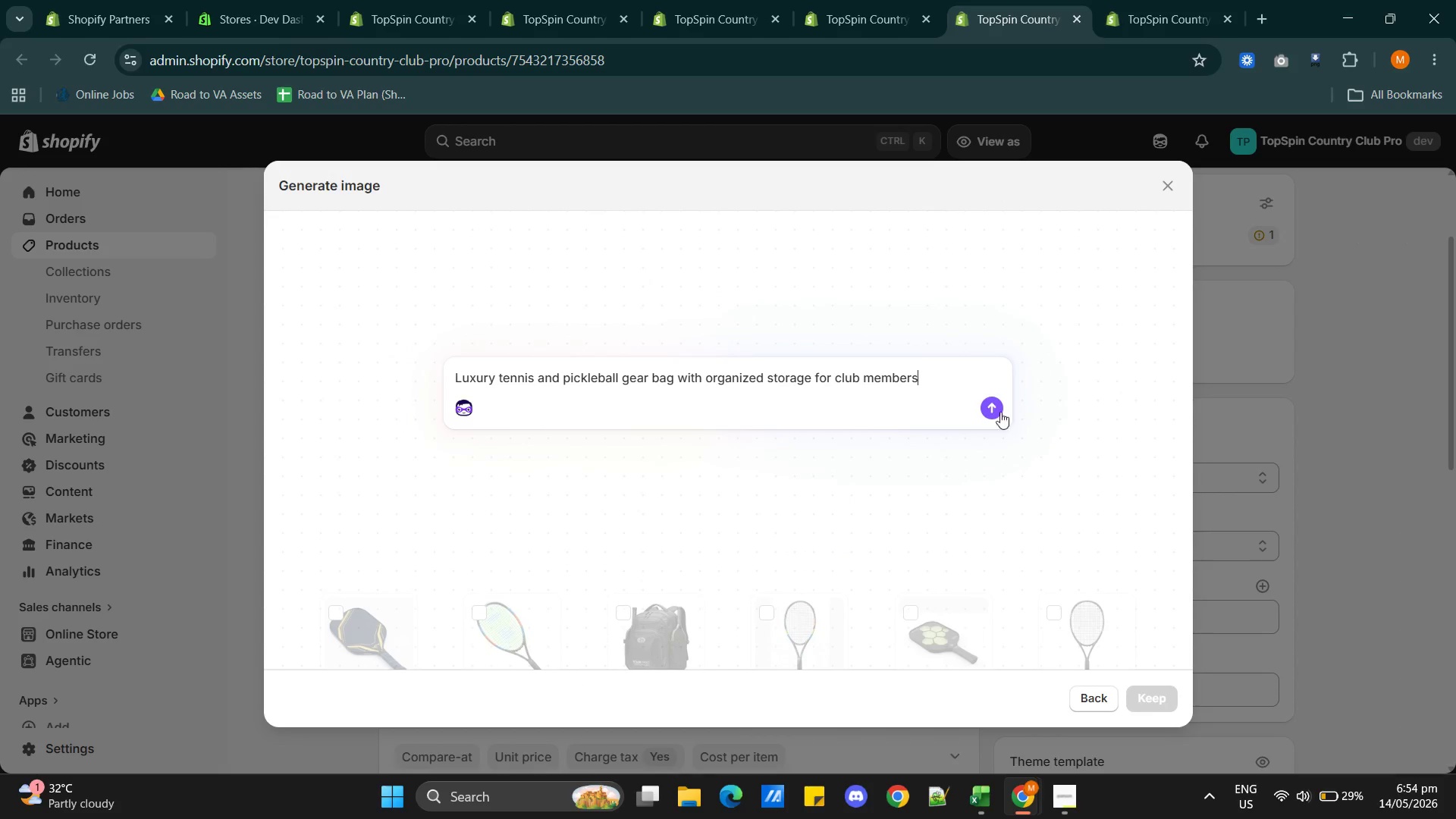 
left_click([993, 410])
 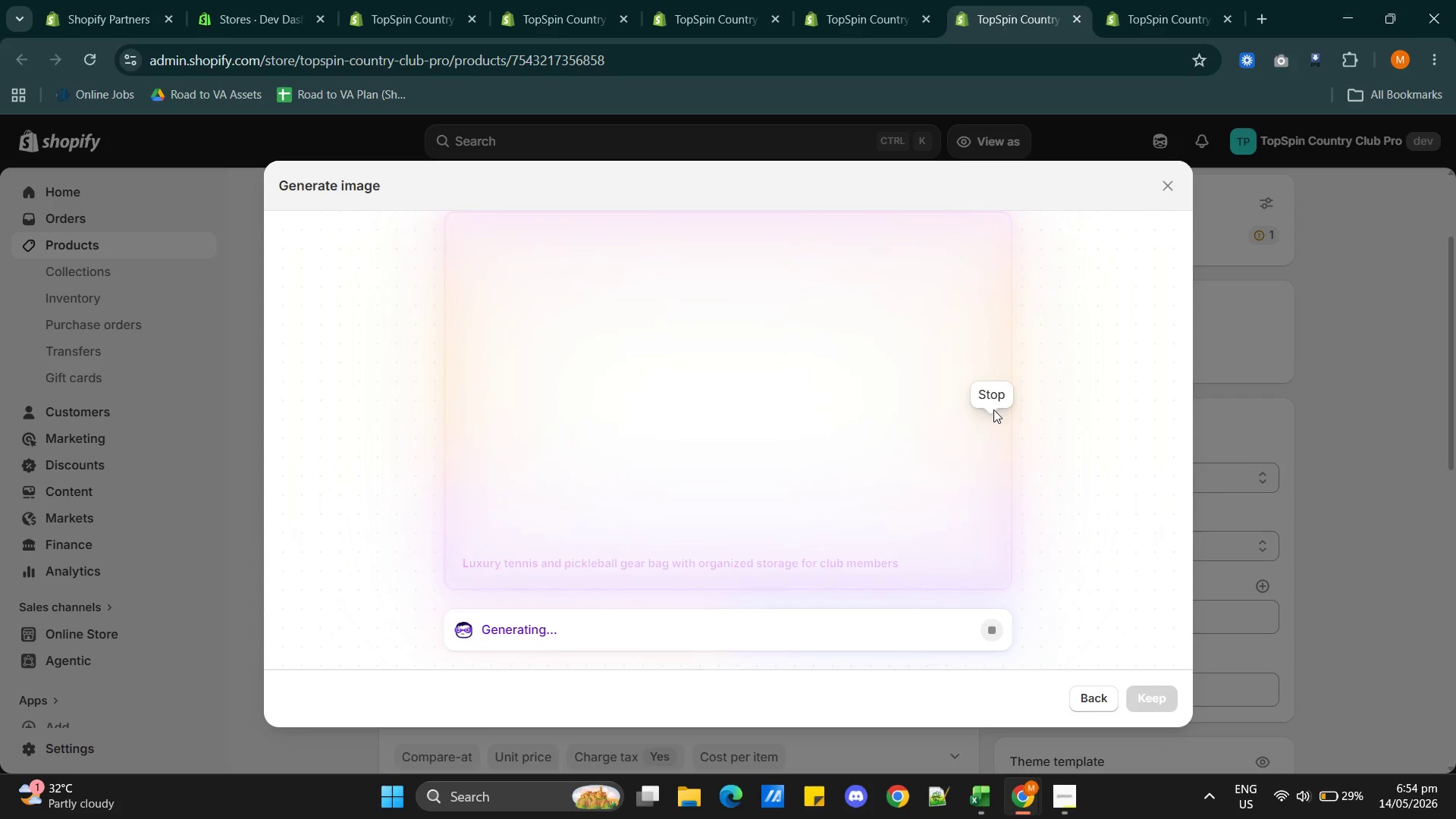 
wait(29.61)
 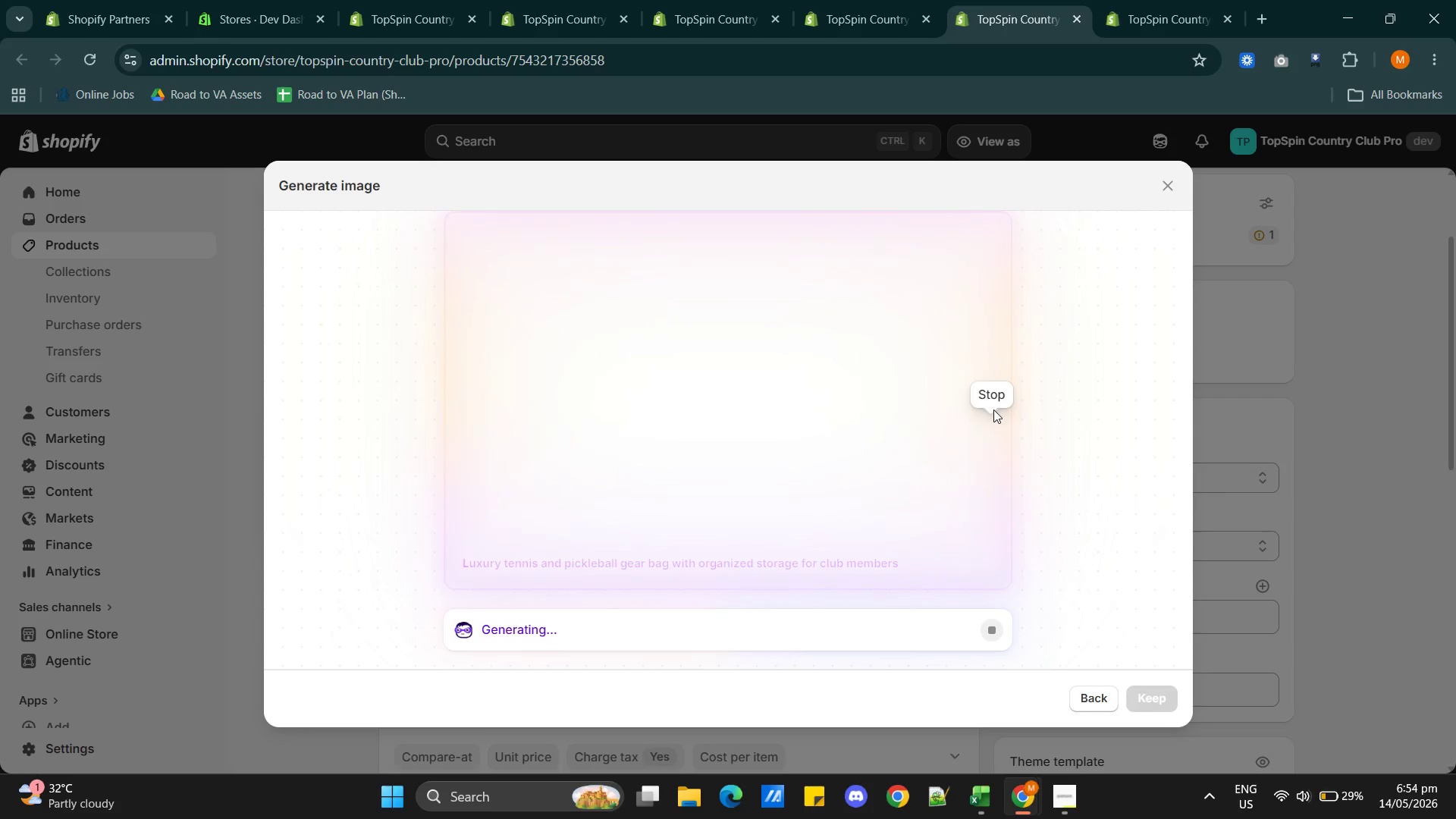 
left_click([1149, 693])
 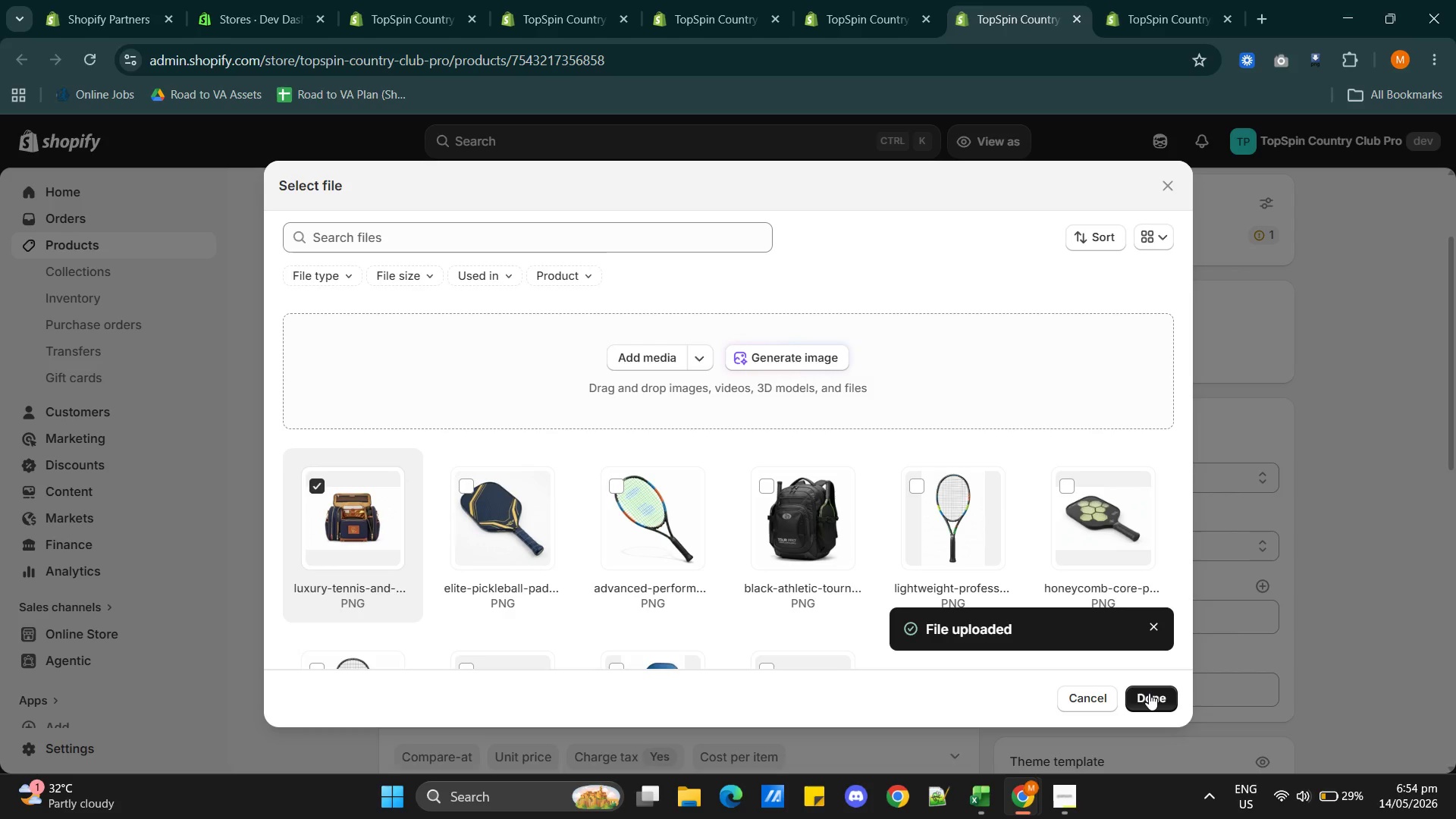 
wait(15.89)
 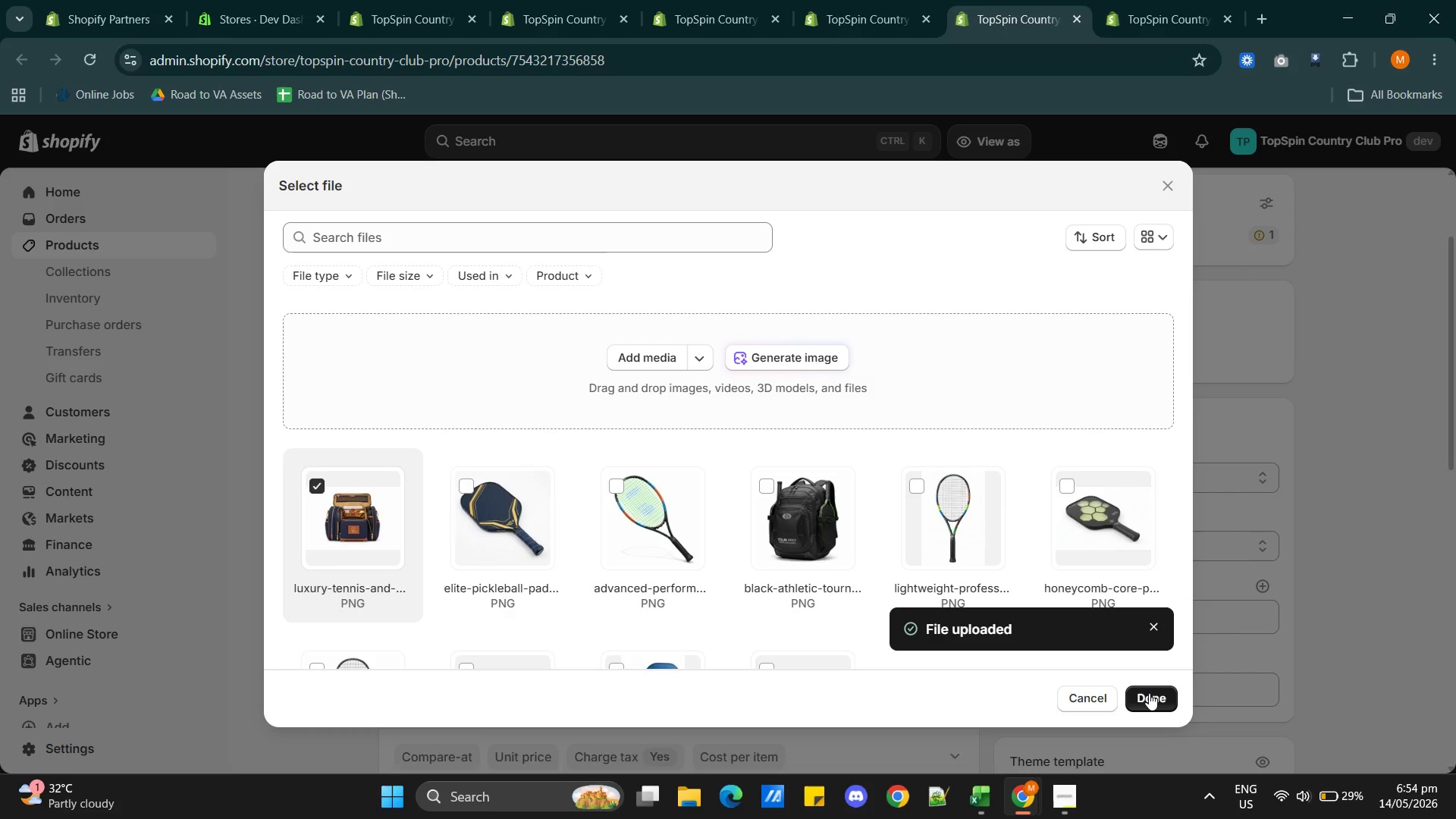 
left_click([1162, 698])
 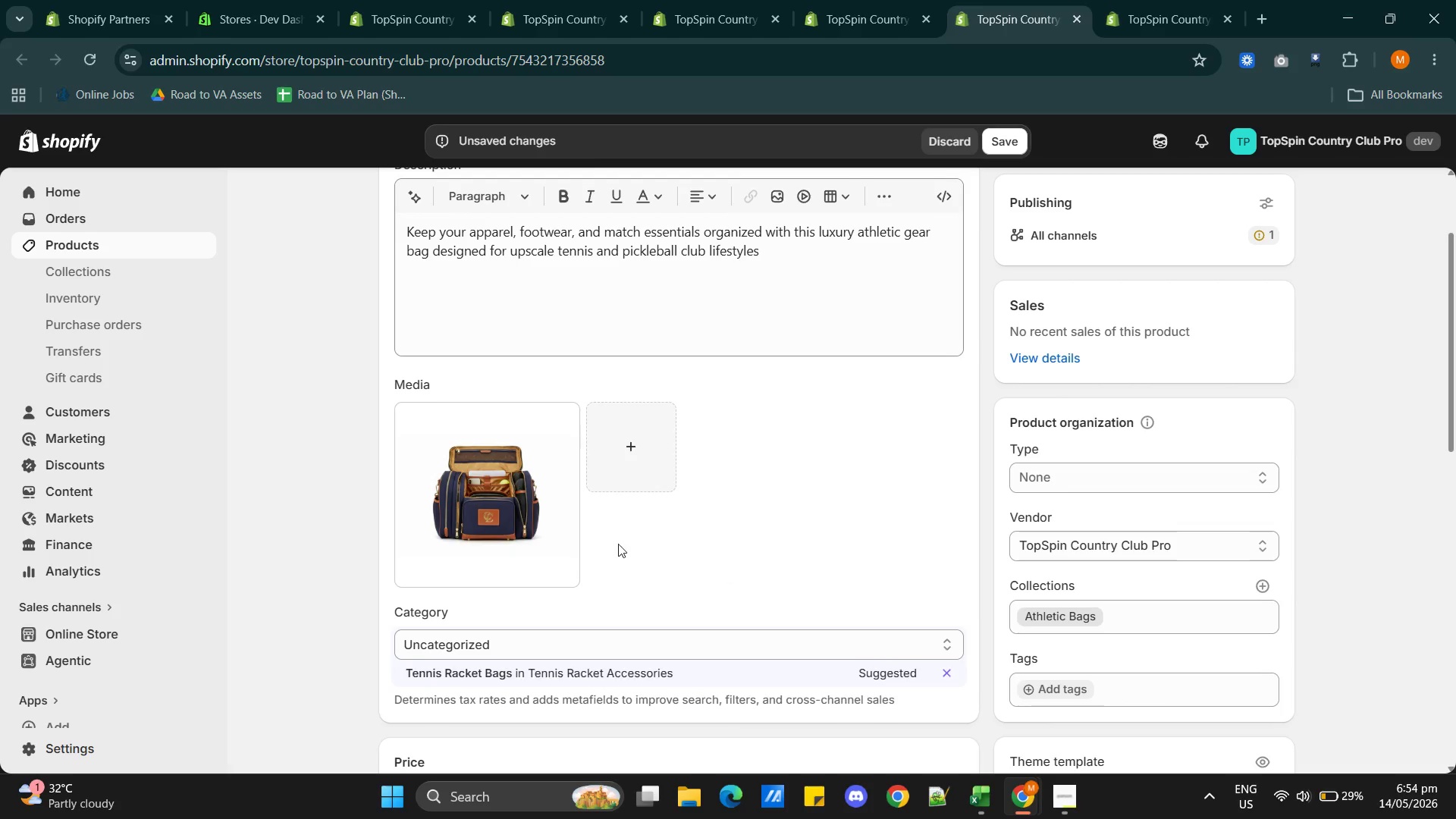 
left_click([557, 537])
 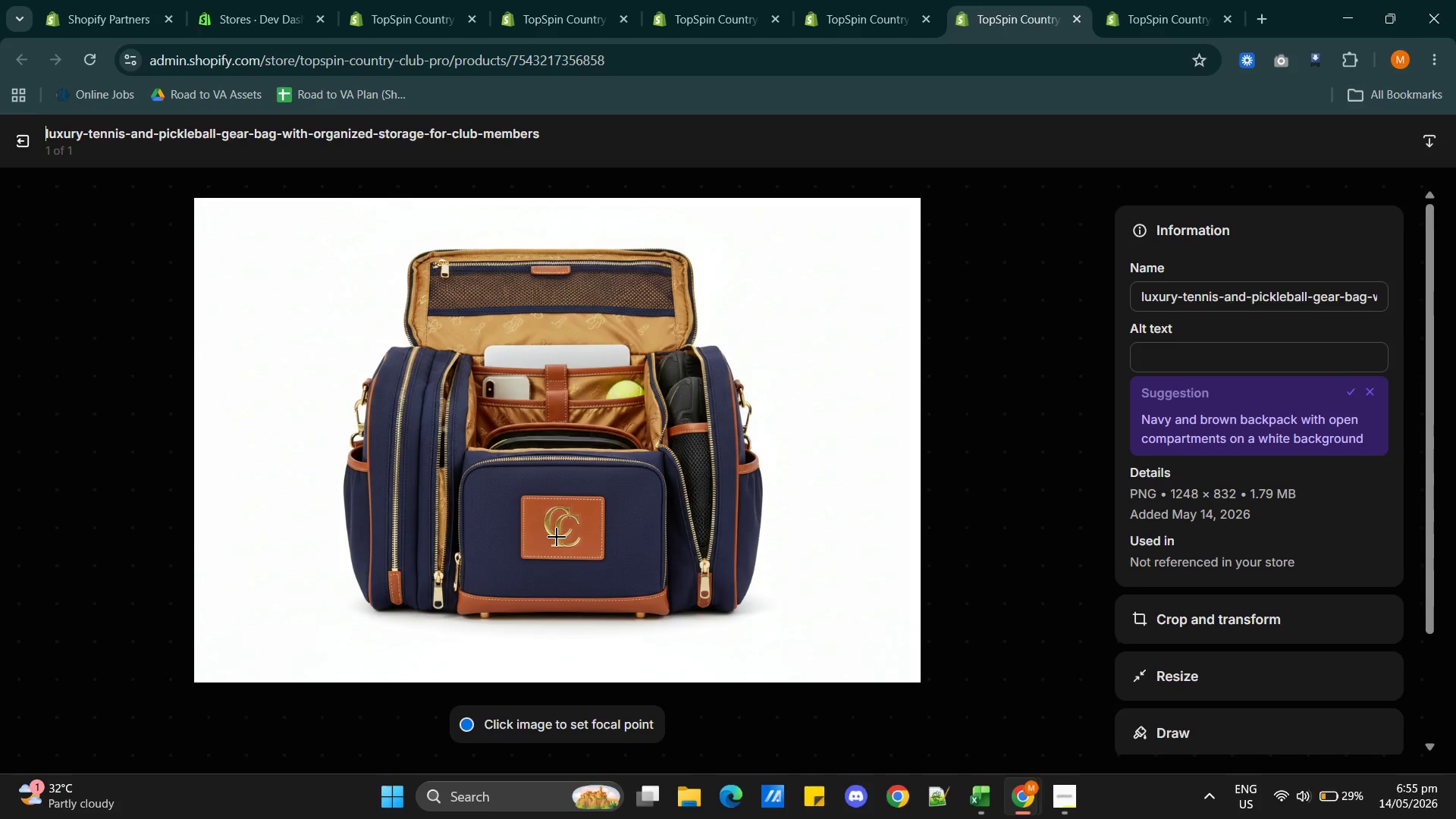 
wait(8.99)
 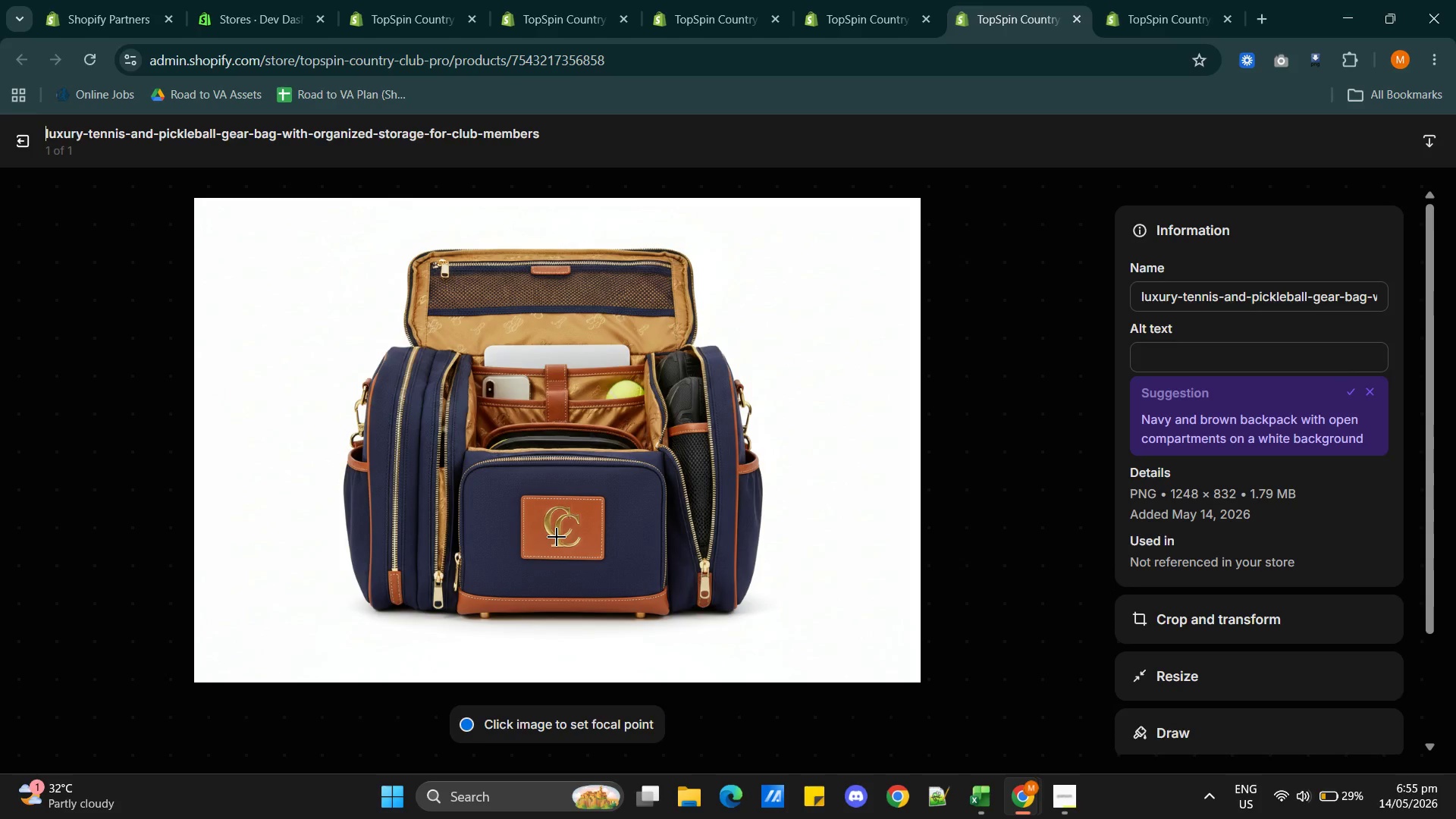 
left_click([1351, 391])
 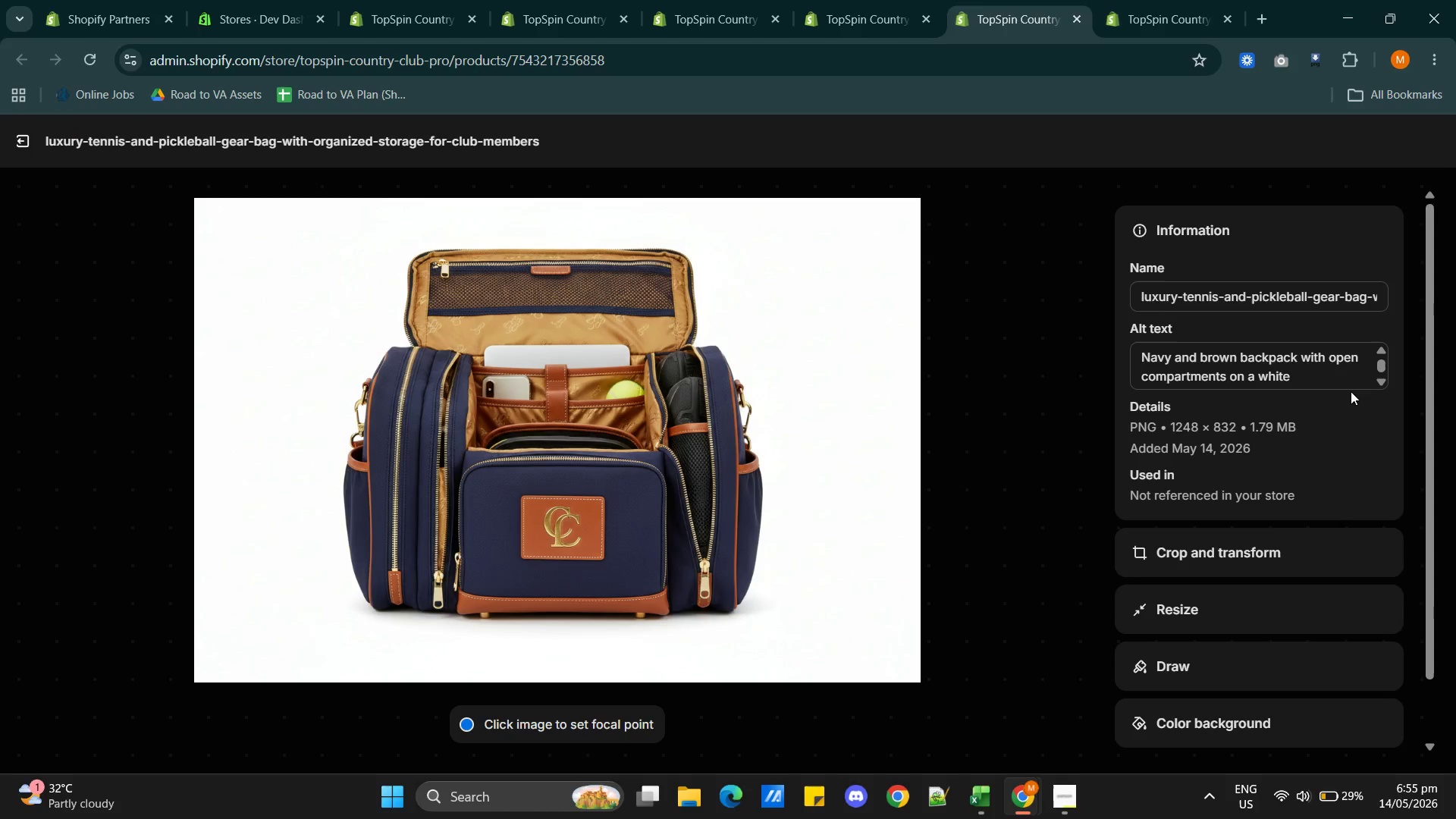 
key(Alt+AltLeft)
 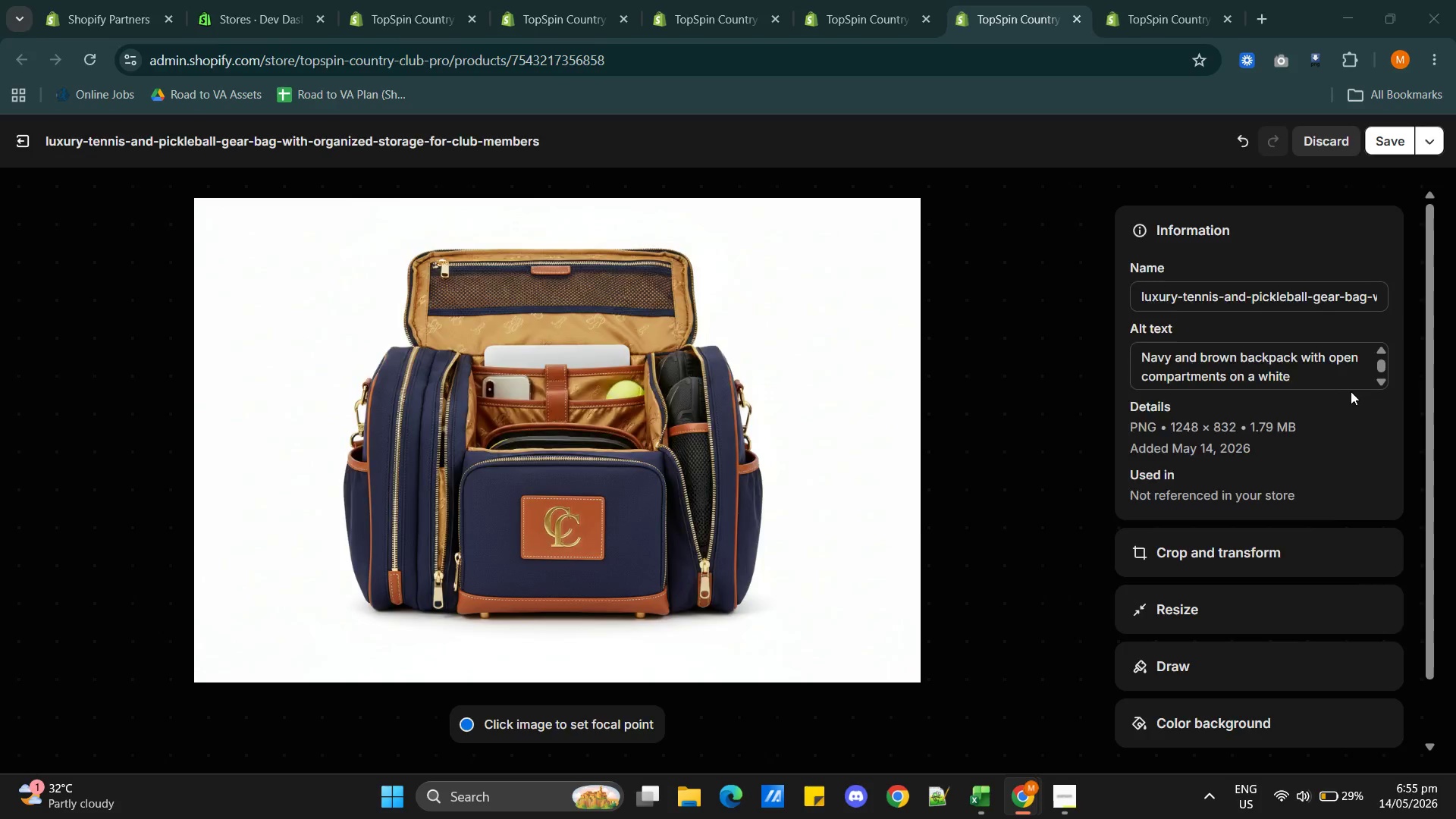 
key(Alt+Tab)
 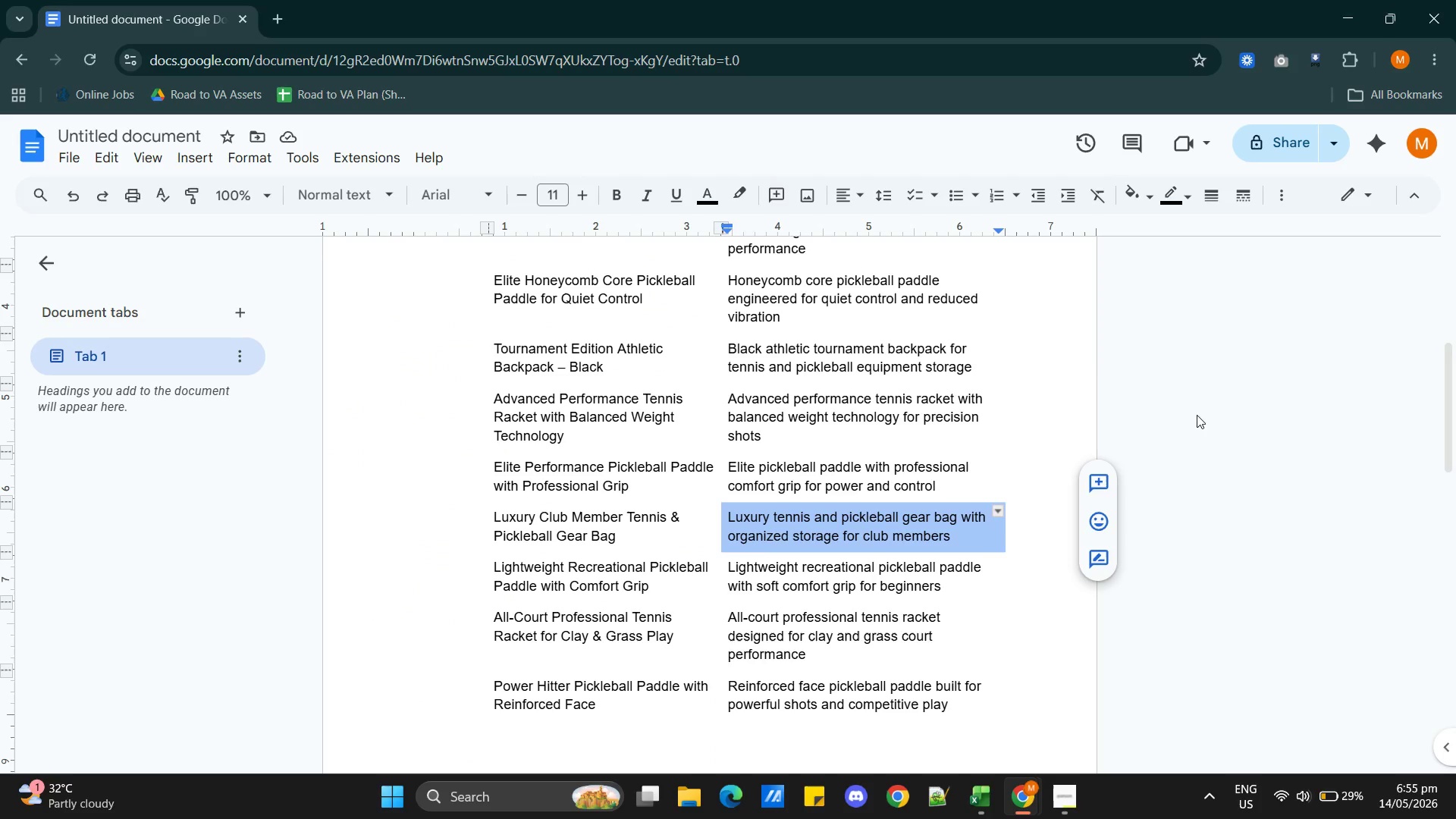 
key(Alt+AltLeft)
 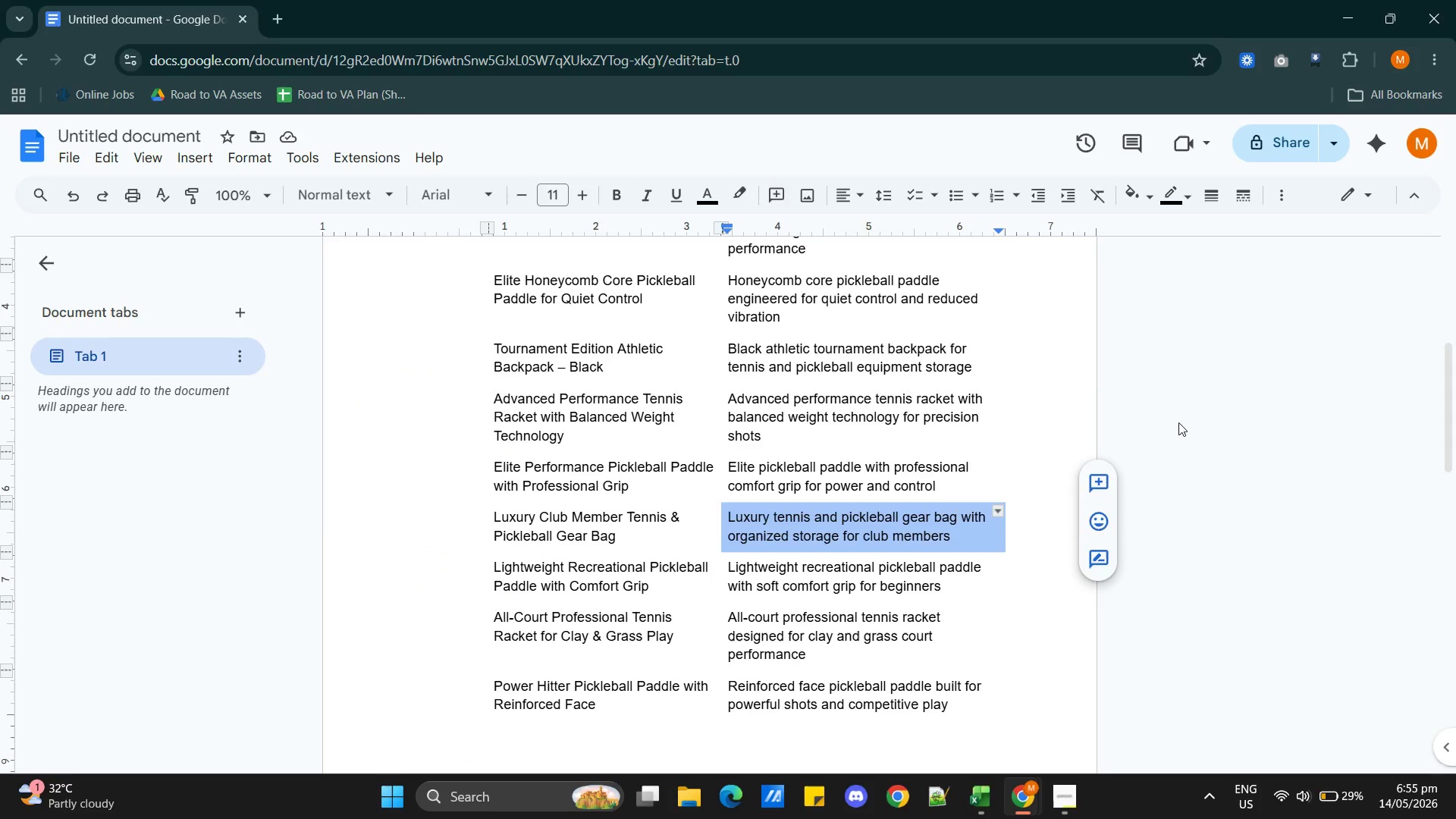 
key(Alt+Tab)
 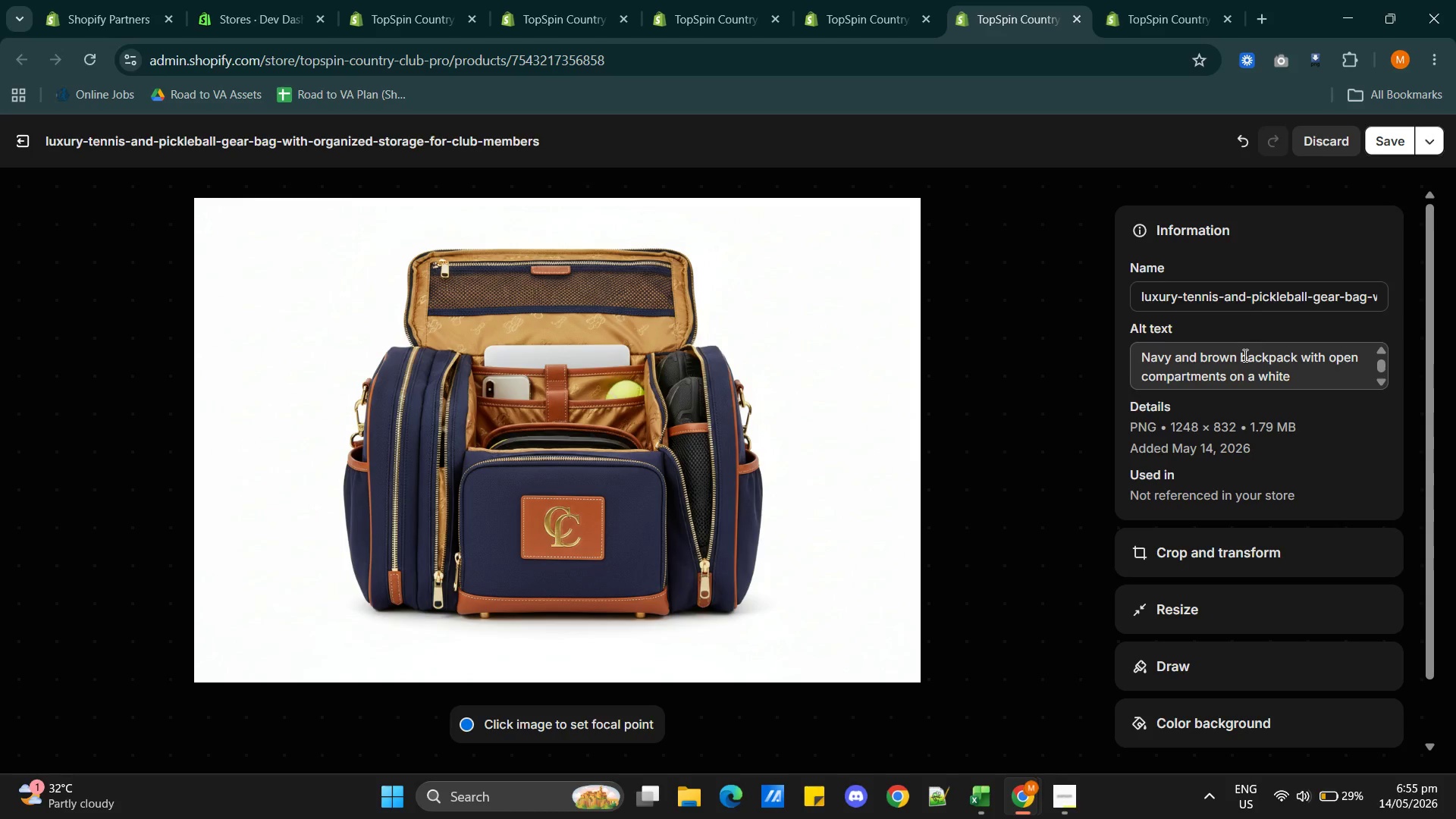 
left_click([1236, 353])
 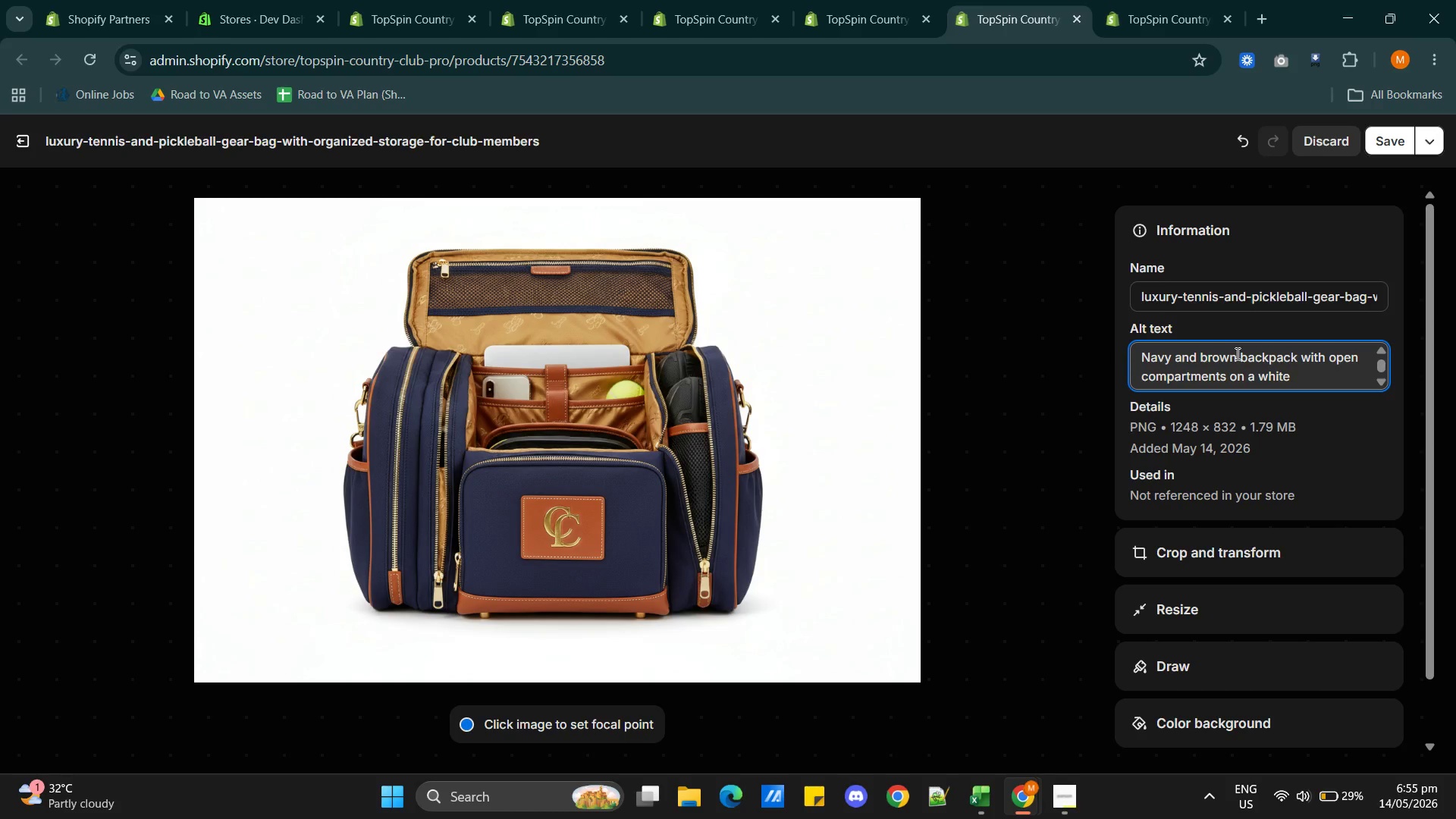 
type( luxury)
 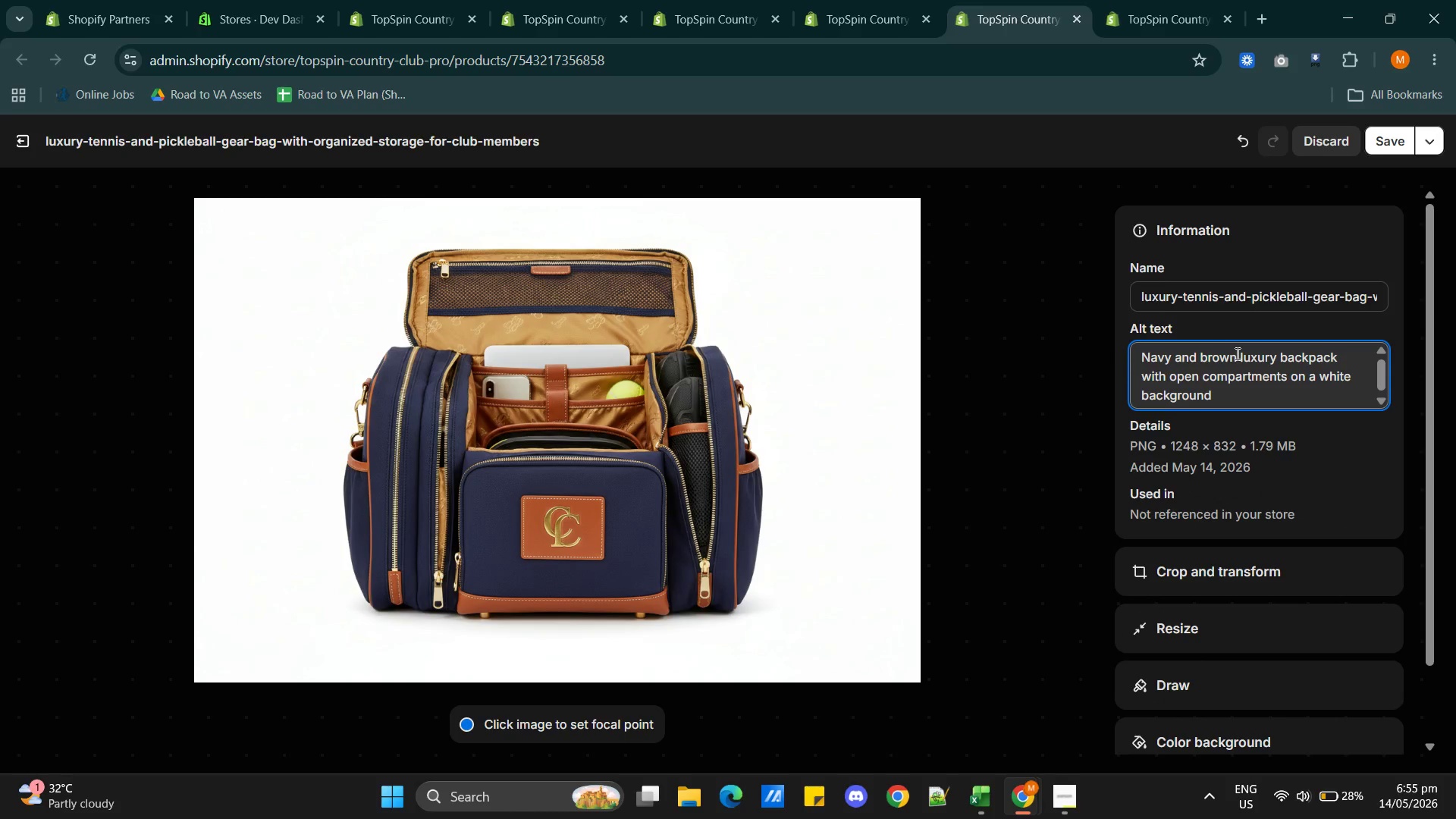 
wait(5.3)
 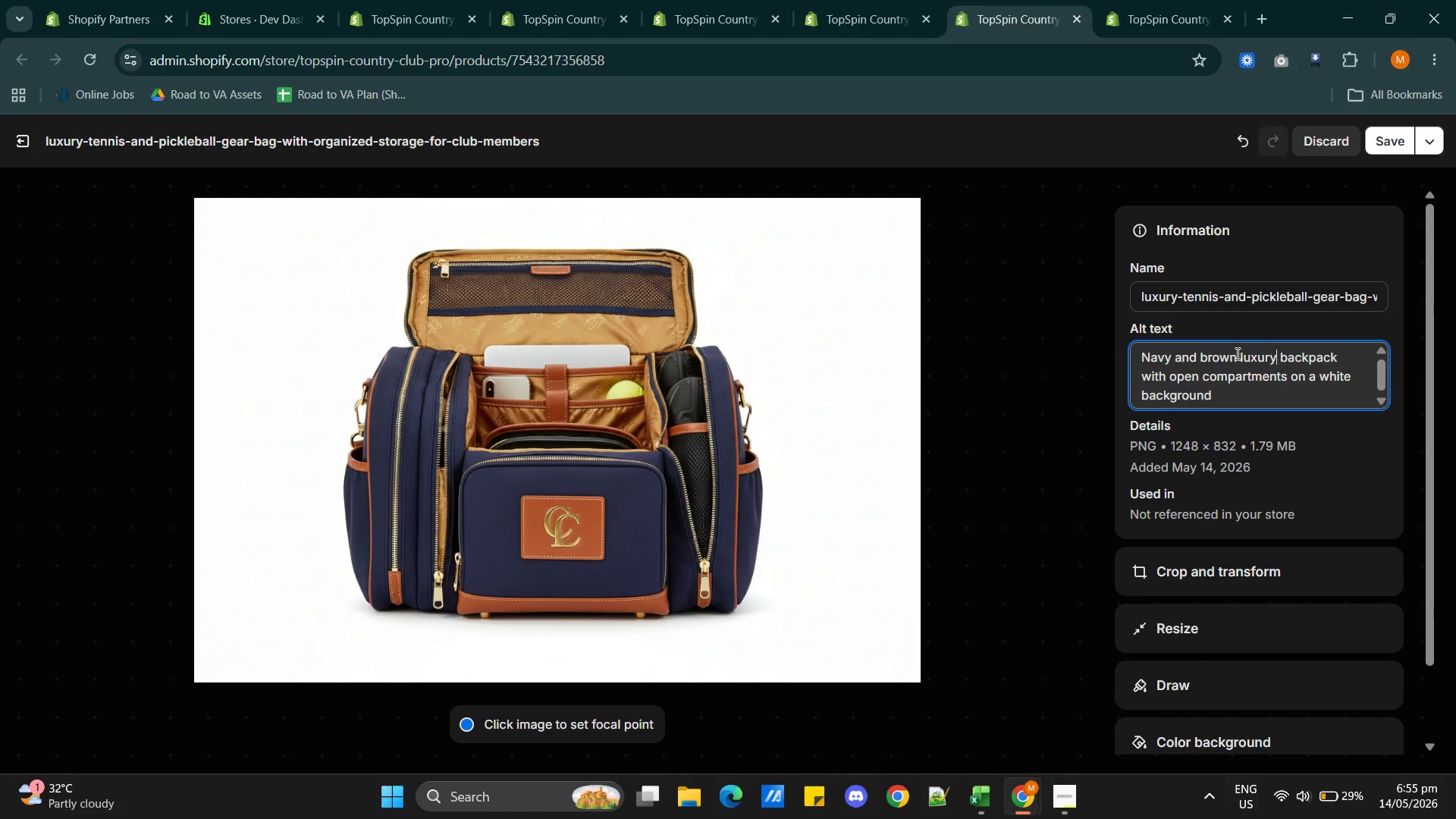 
key(Alt+AltLeft)
 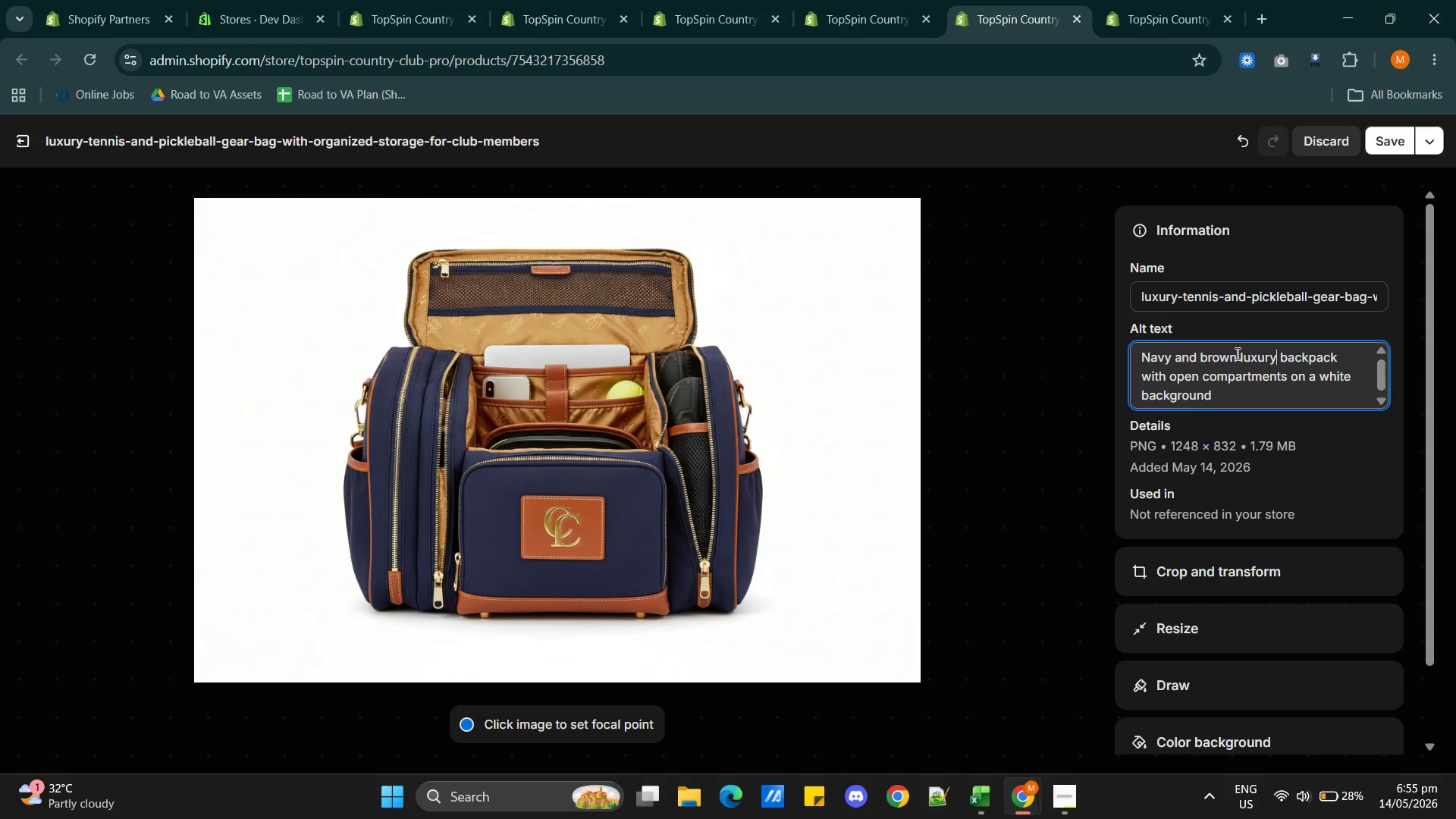 
key(Alt+Tab)
 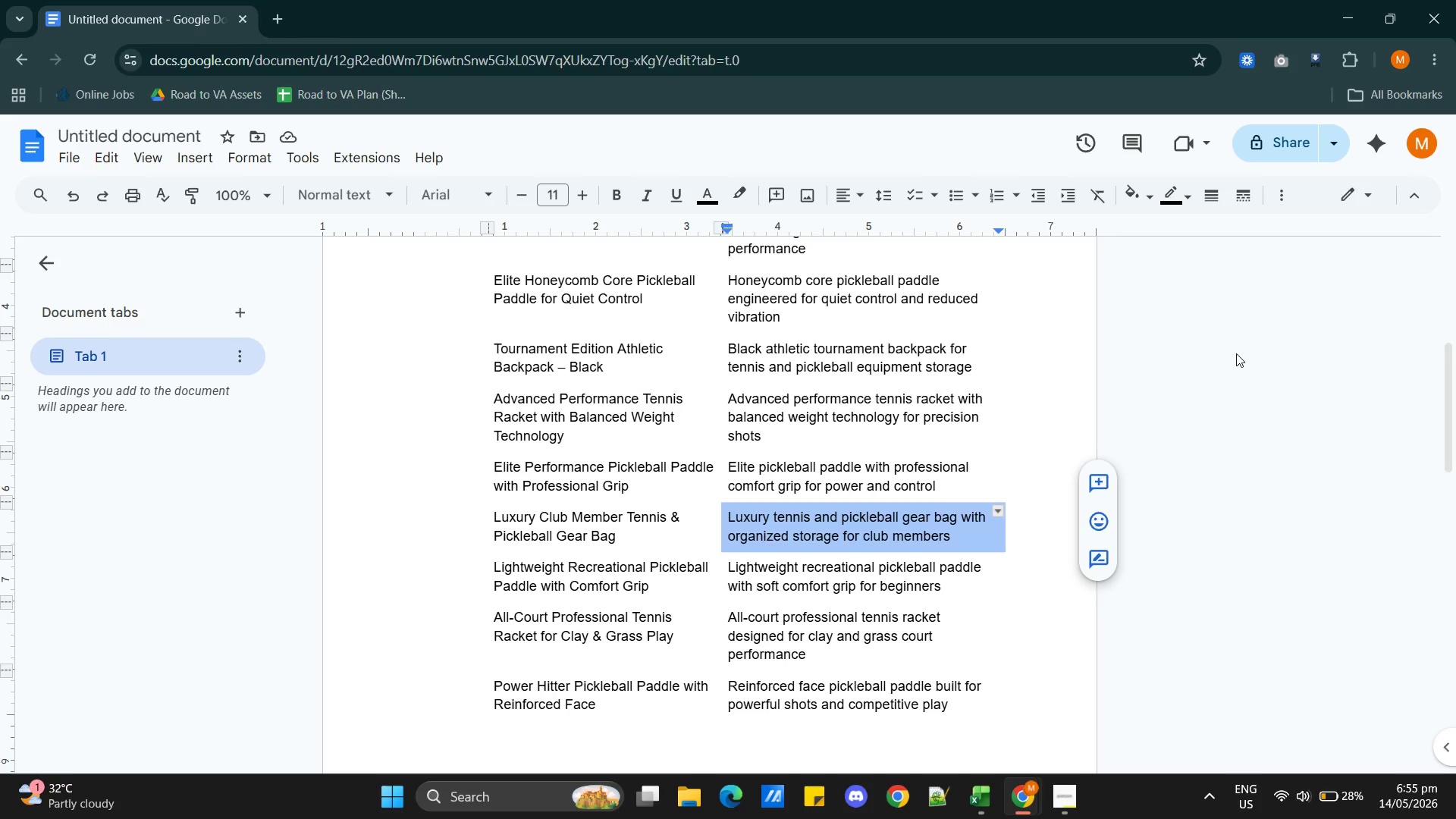 
key(Alt+AltLeft)
 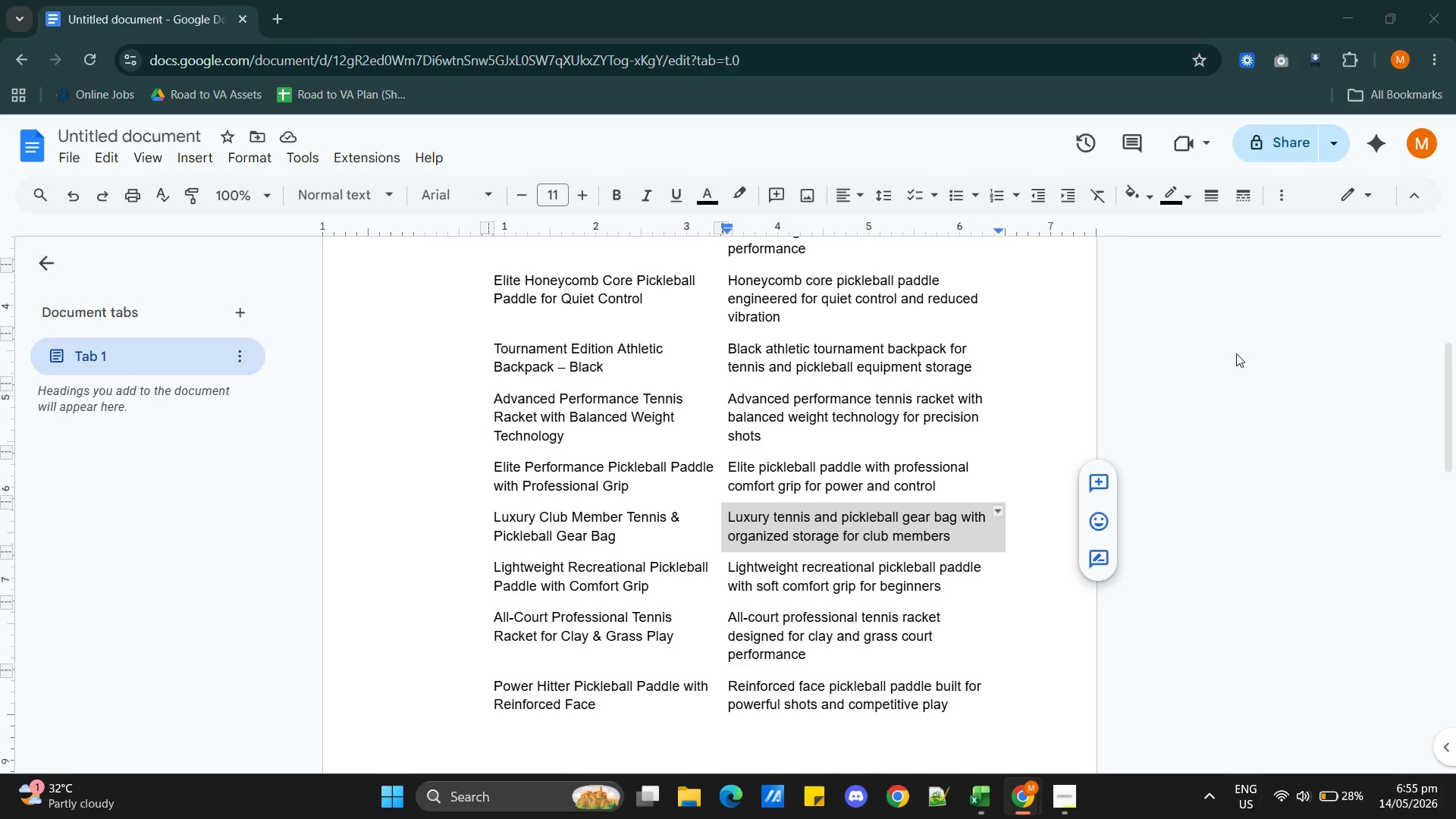 
key(Tab)
type( tennis and pickleball)
 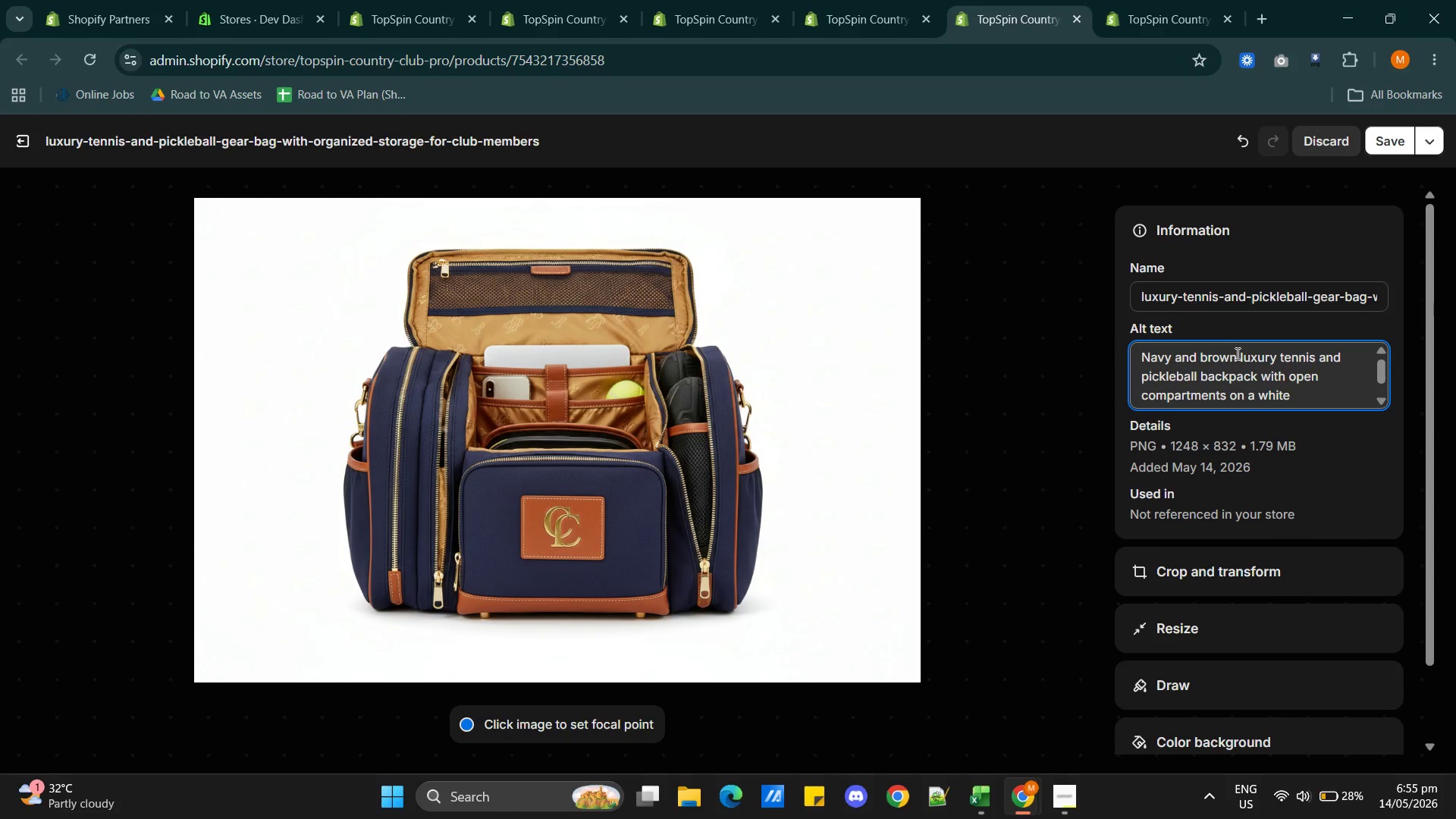 
key(ArrowRight)
 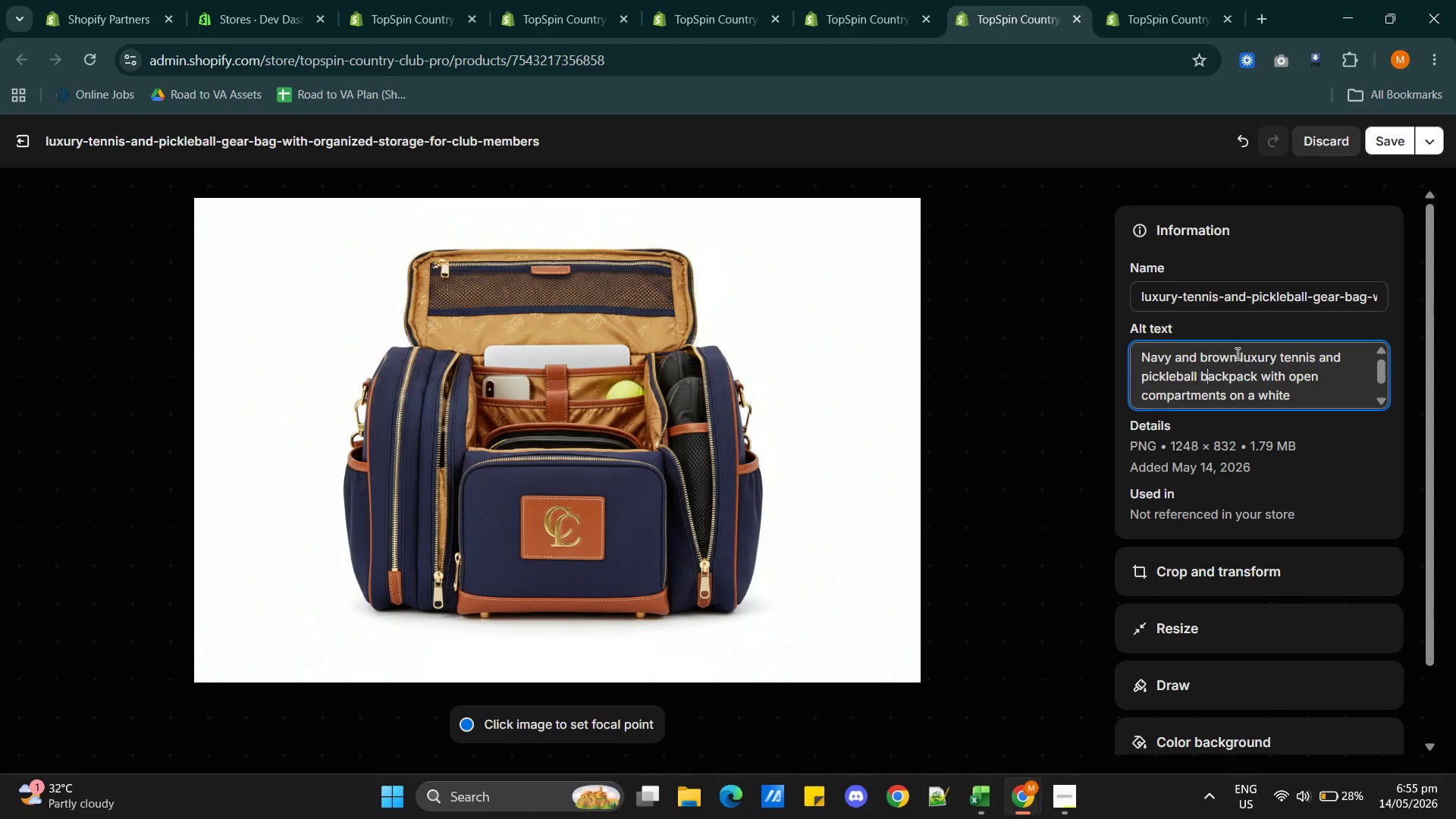 
key(ArrowRight)
 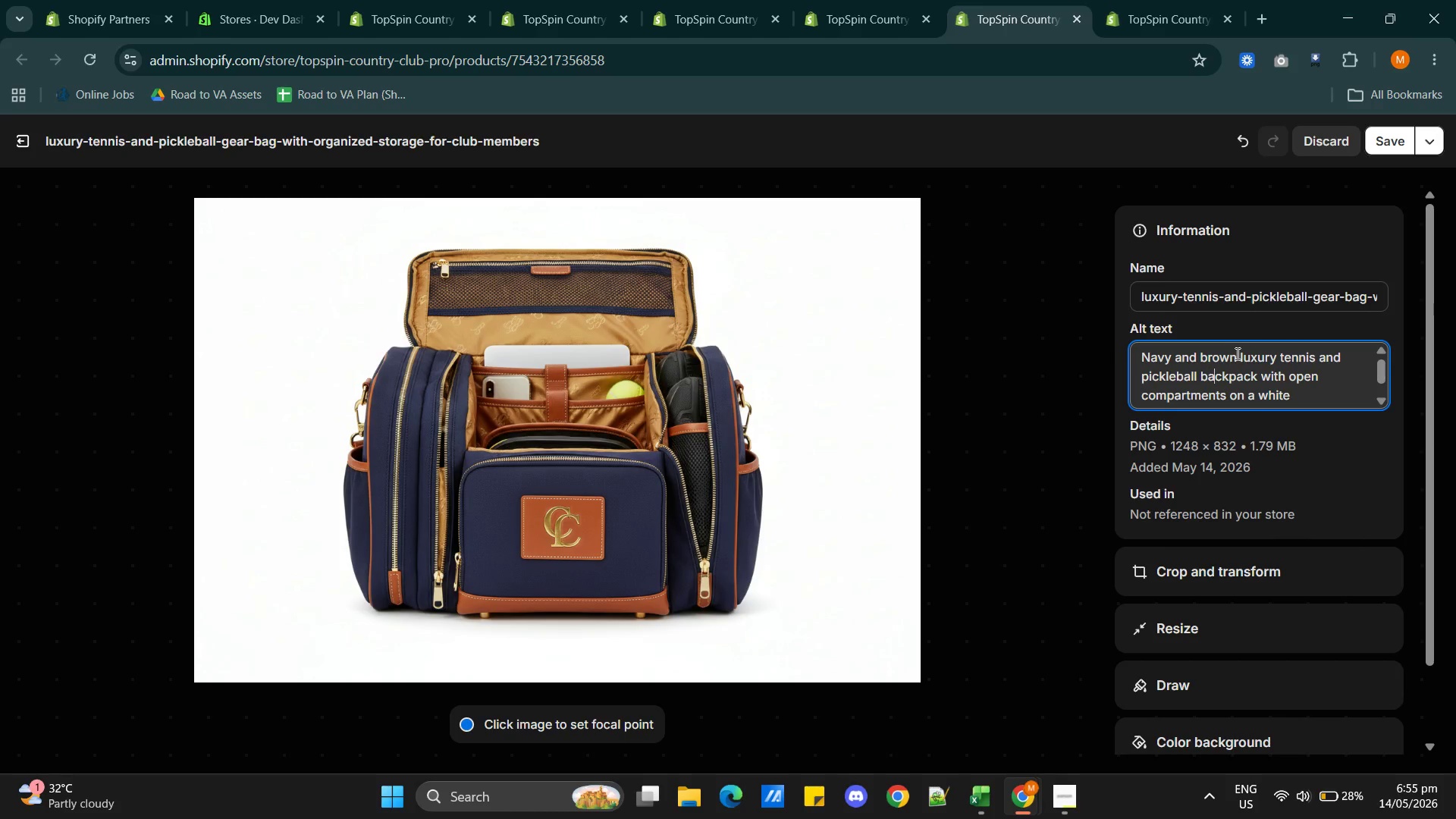 
key(ArrowRight)
 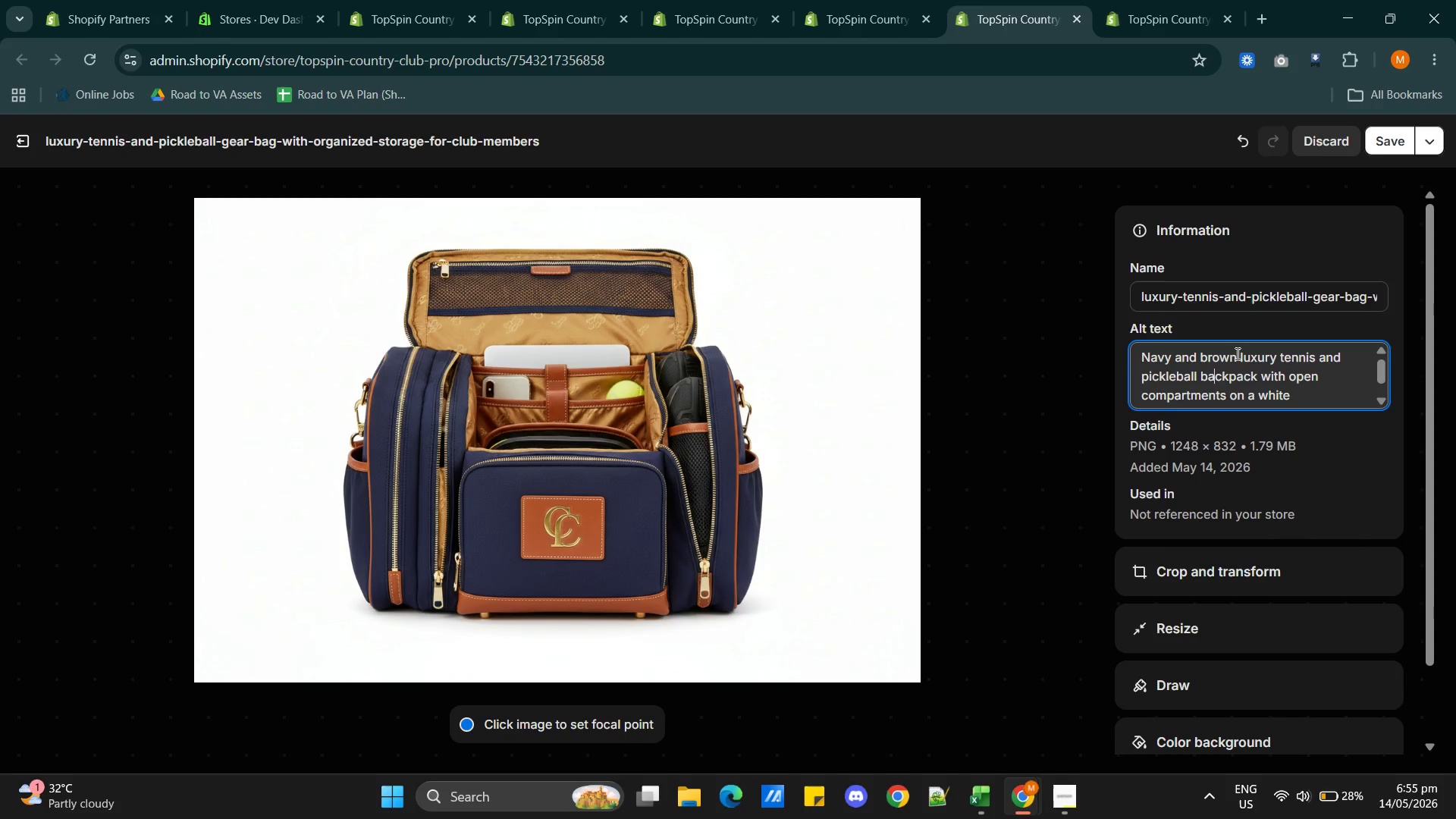 
key(ArrowRight)
 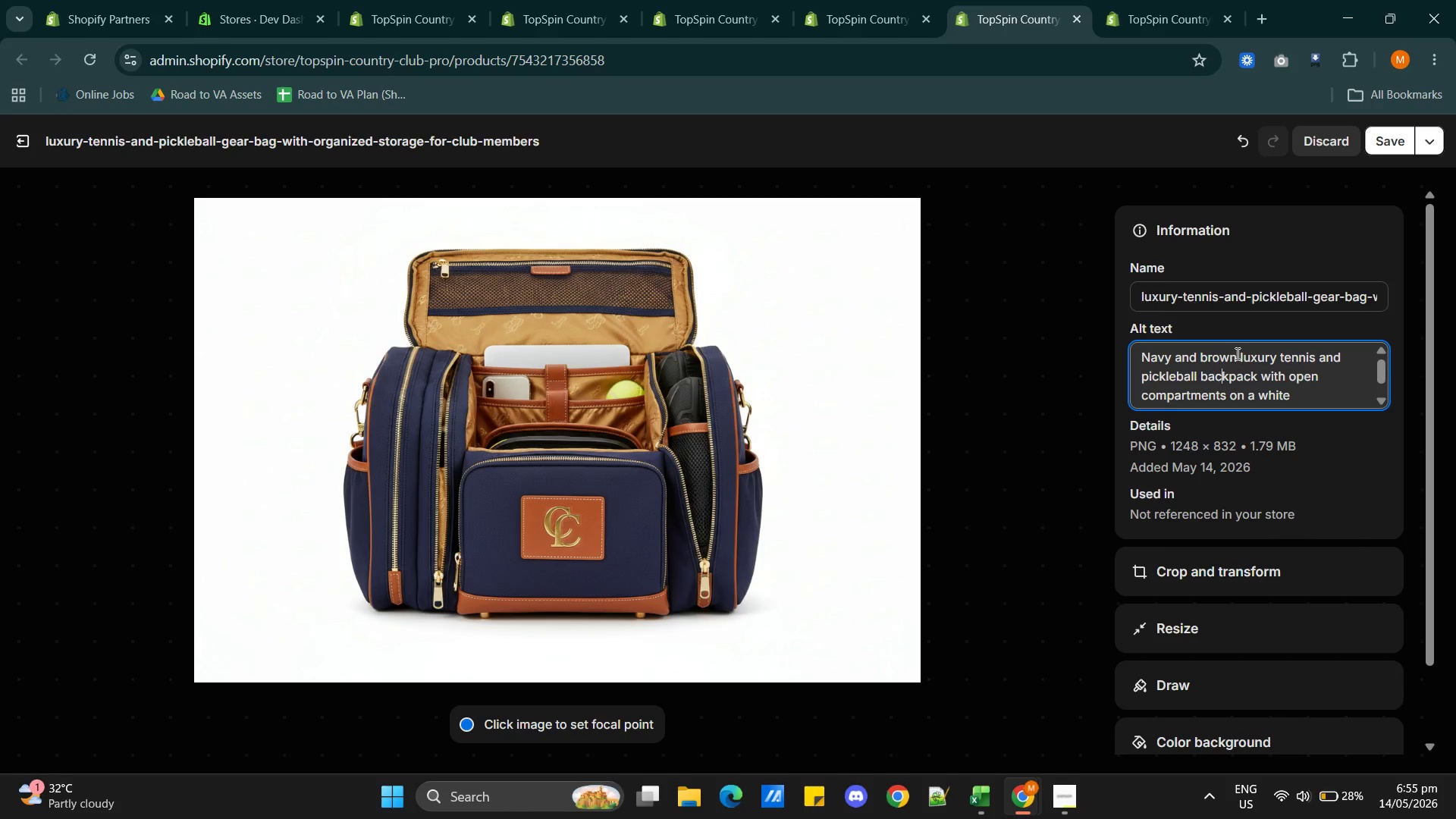 
key(ArrowRight)
 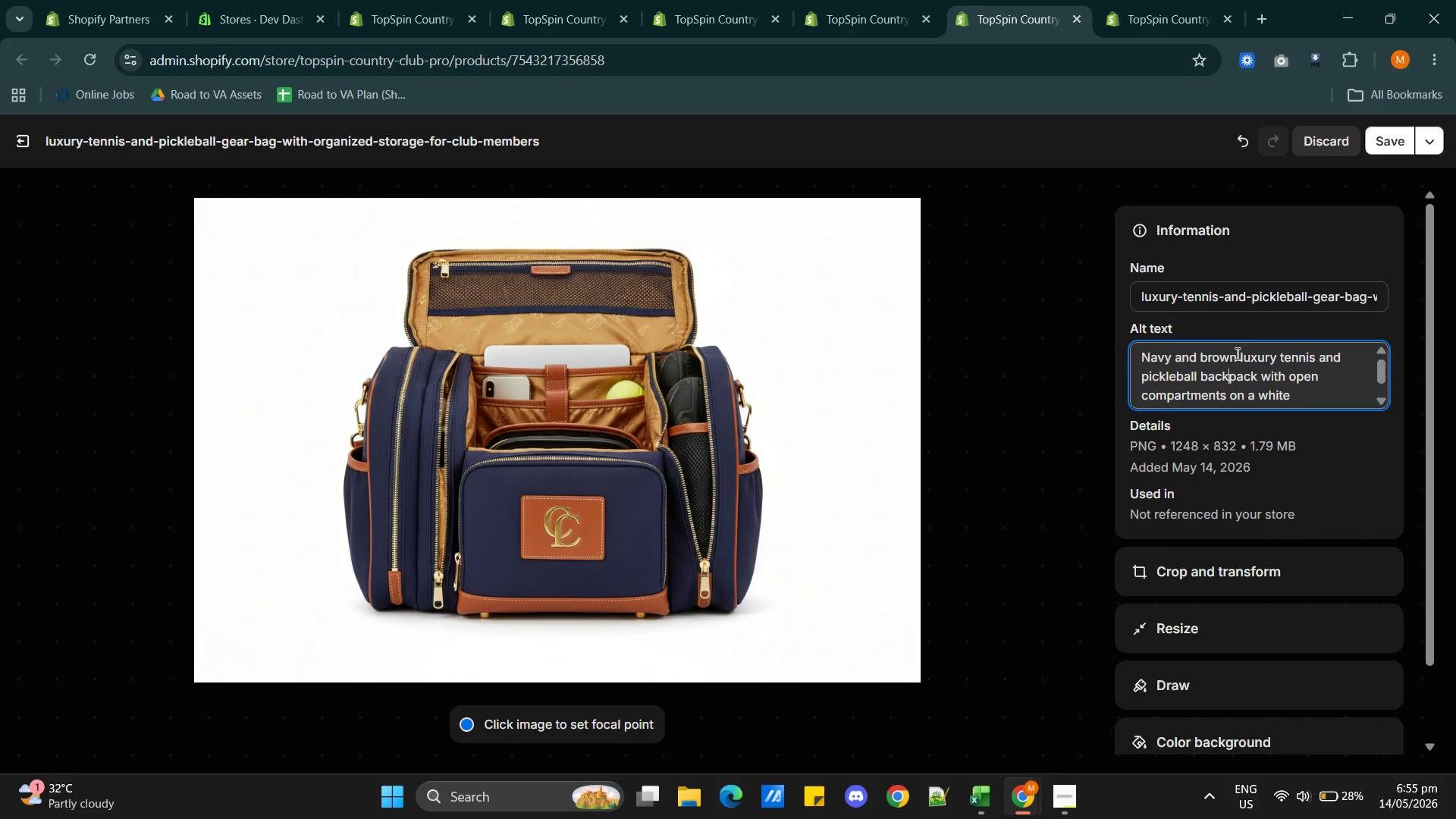 
key(ArrowRight)
 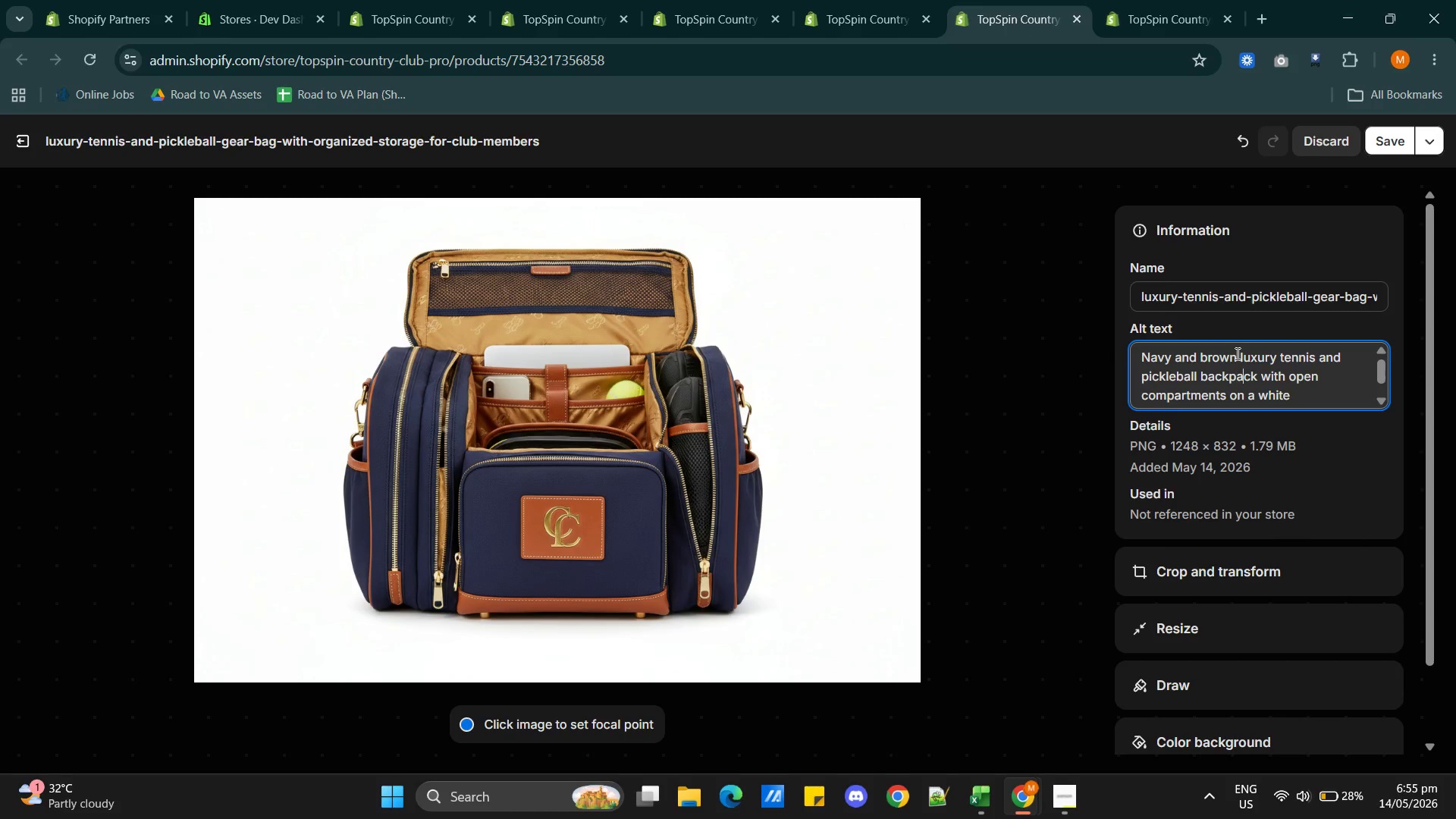 
key(ArrowRight)
 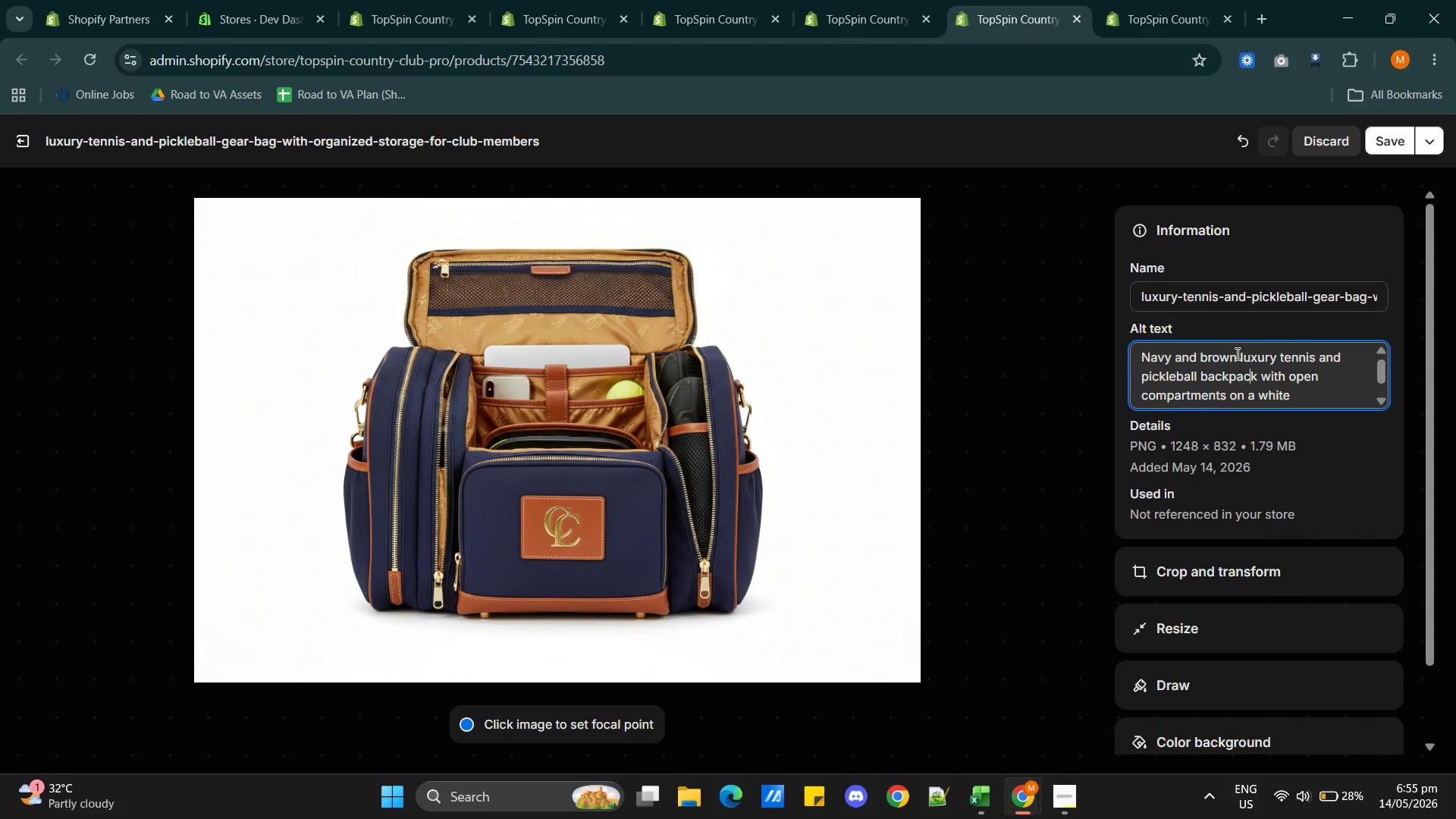 
key(ArrowRight)
 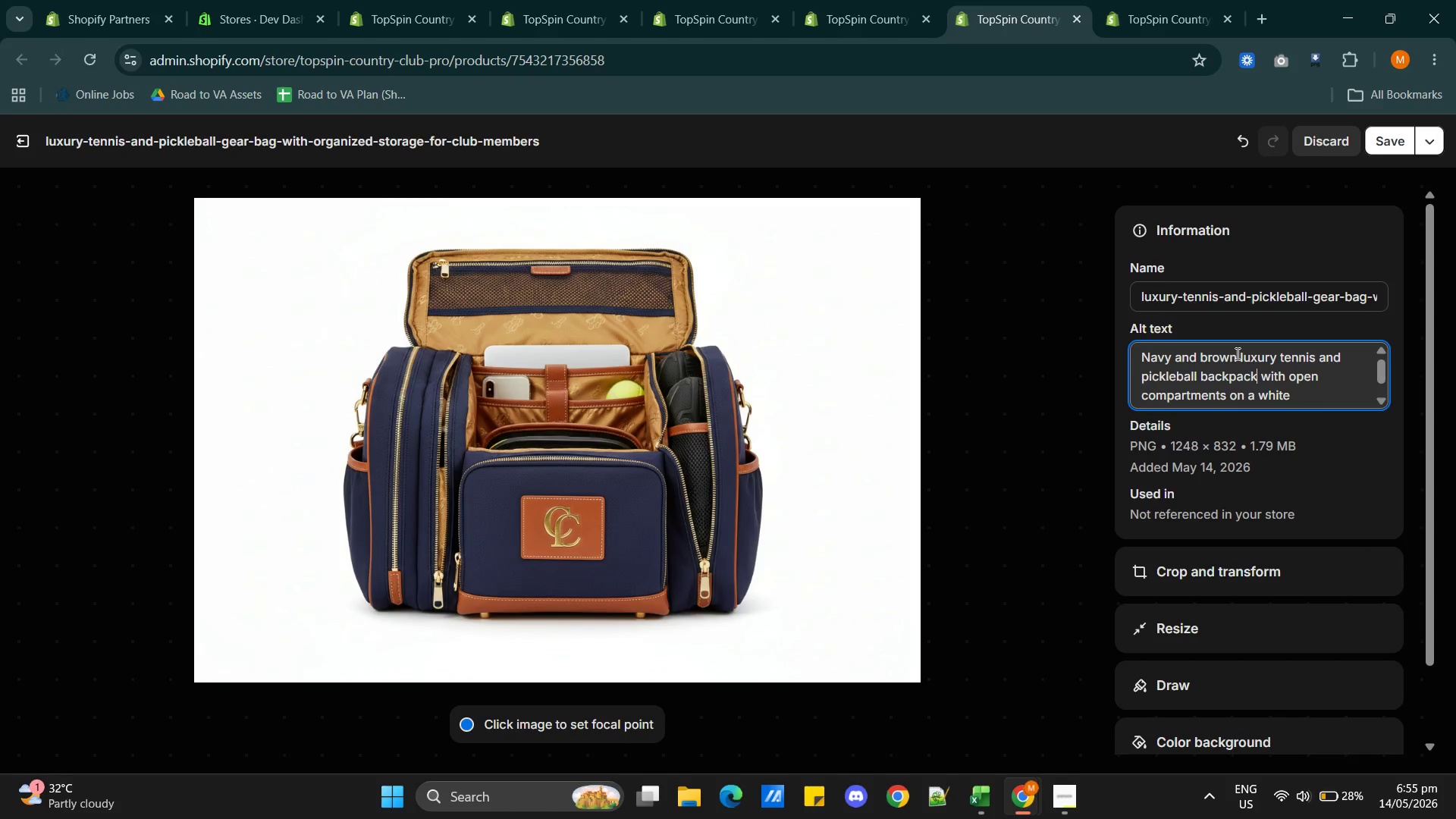 
key(ArrowRight)
 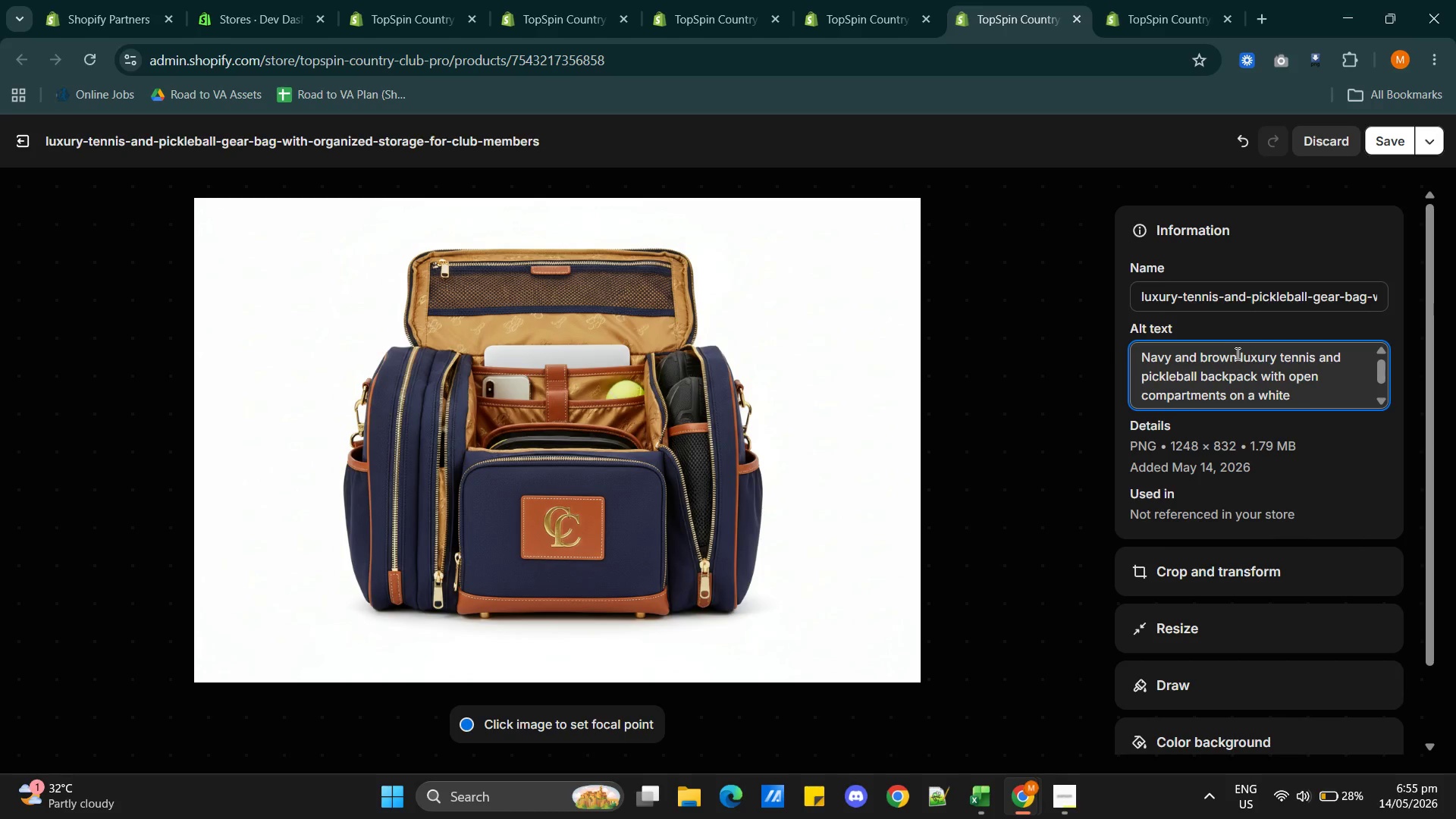 
key(Backspace)
key(Backspace)
key(Backspace)
key(Backspace)
key(Backspace)
key(Backspace)
key(Backspace)
key(Backspace)
type(gearbag)
key(Tab)
 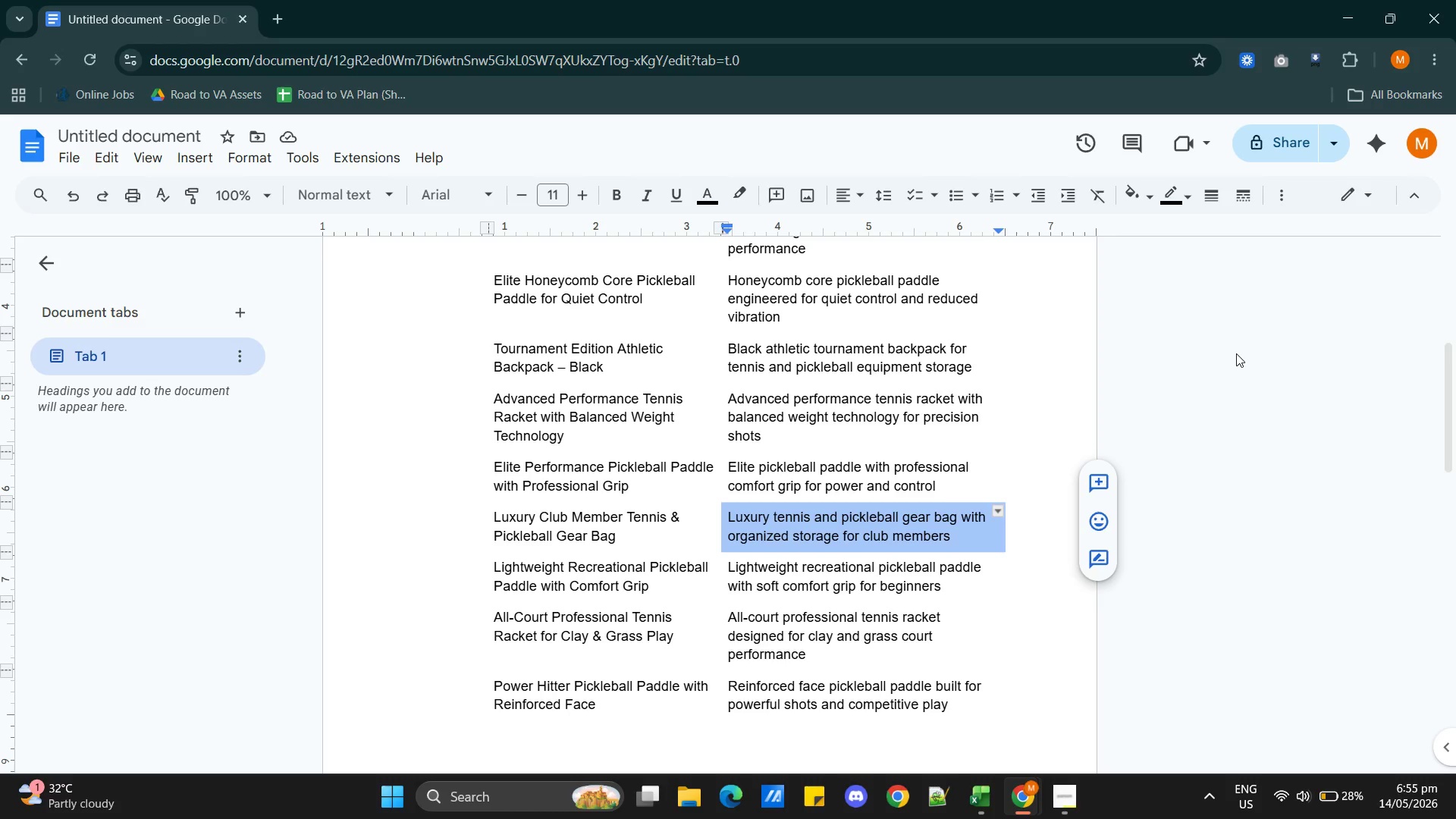 
hold_key(key=AltLeft, duration=0.31)
 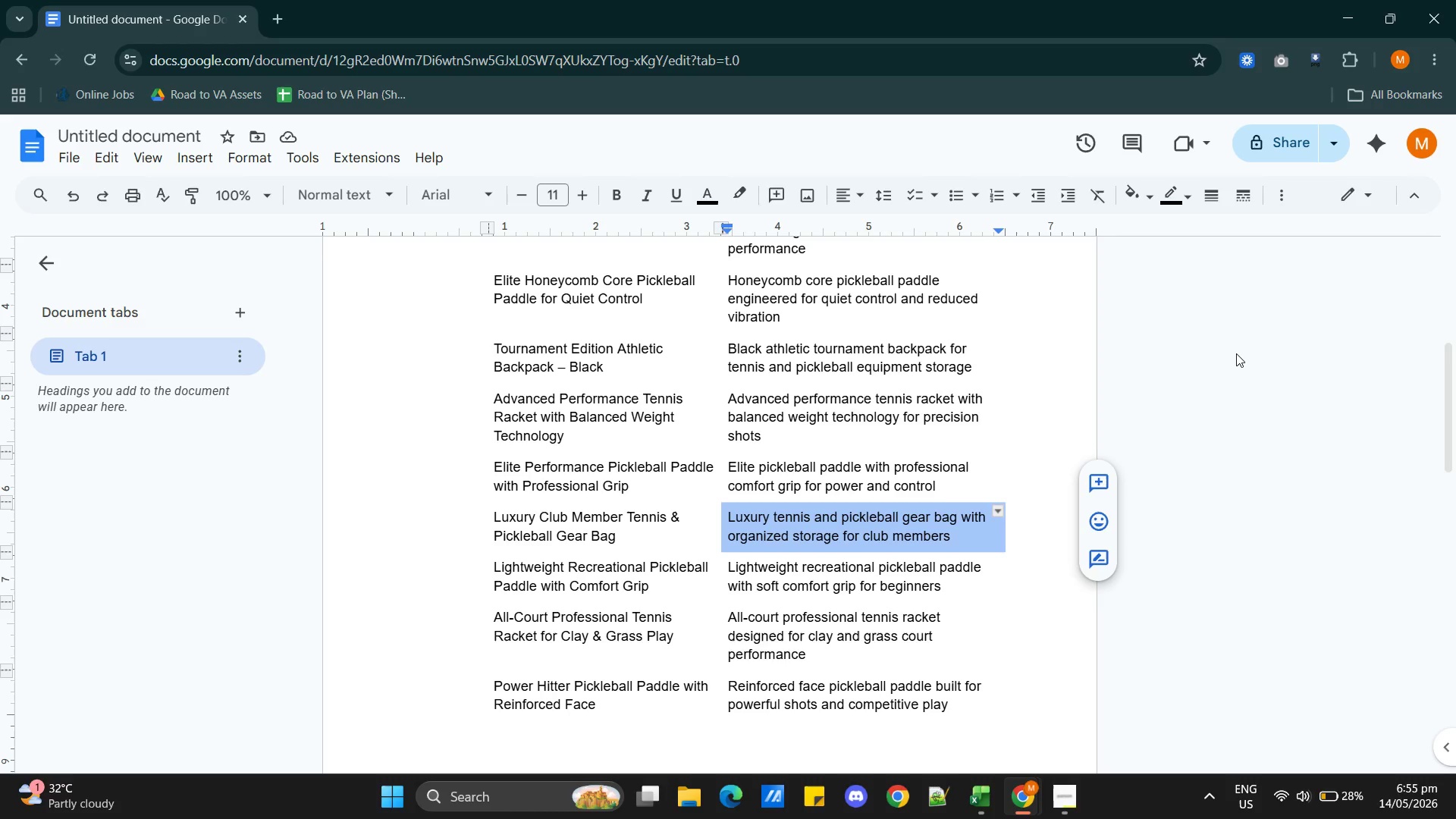 
key(Alt+AltLeft)
 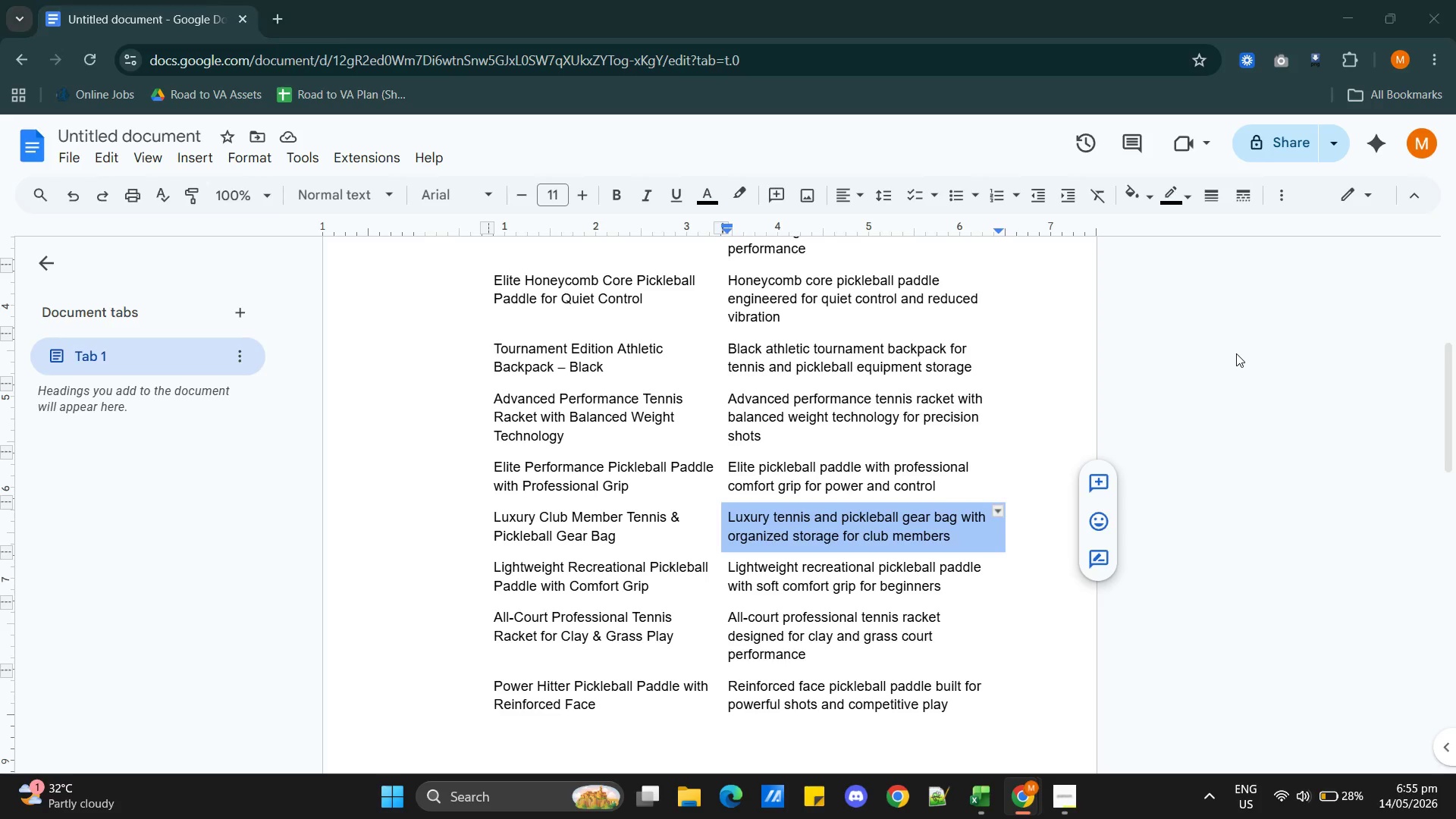 
key(Alt+Tab)
 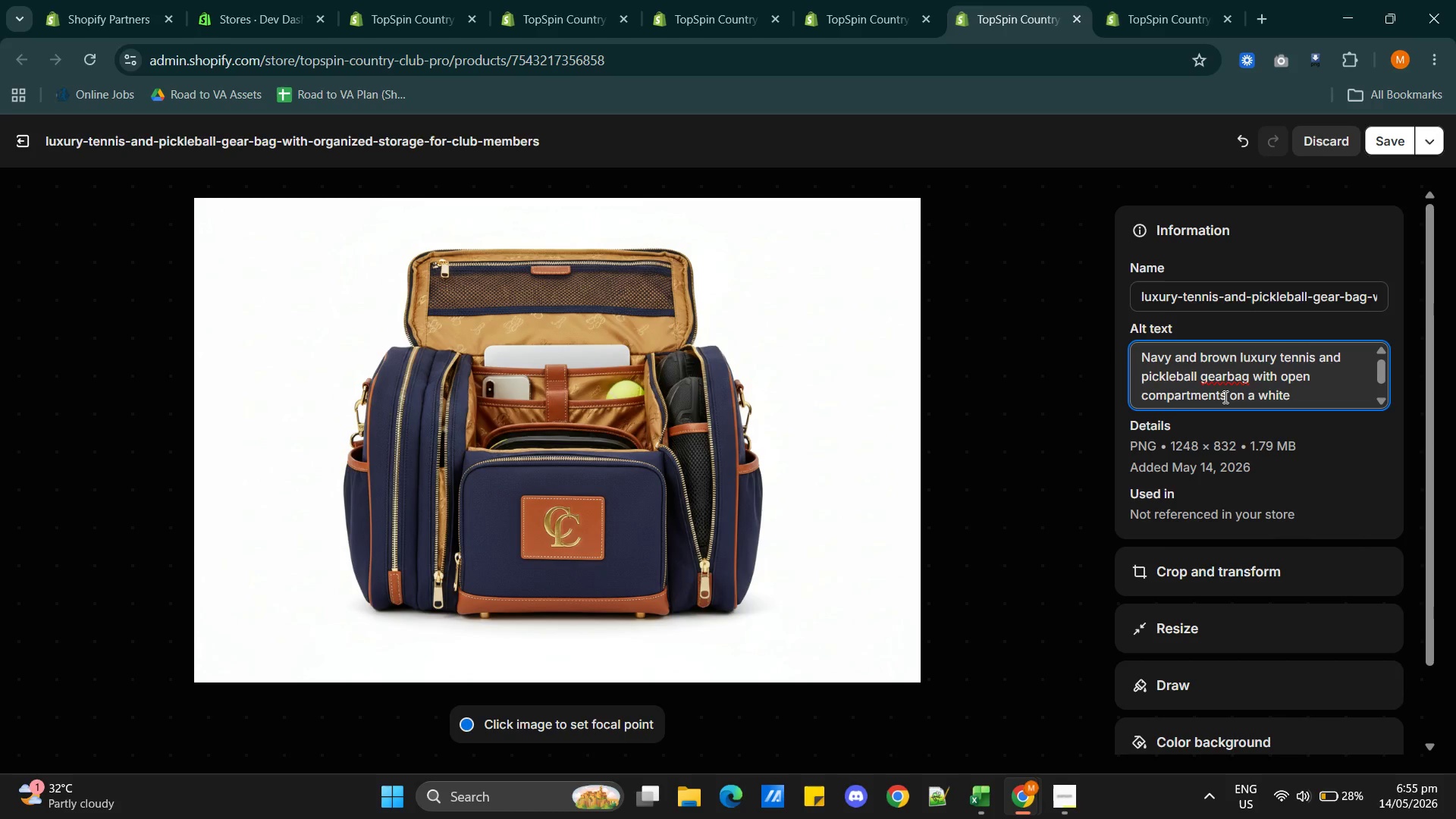 
wait(5.58)
 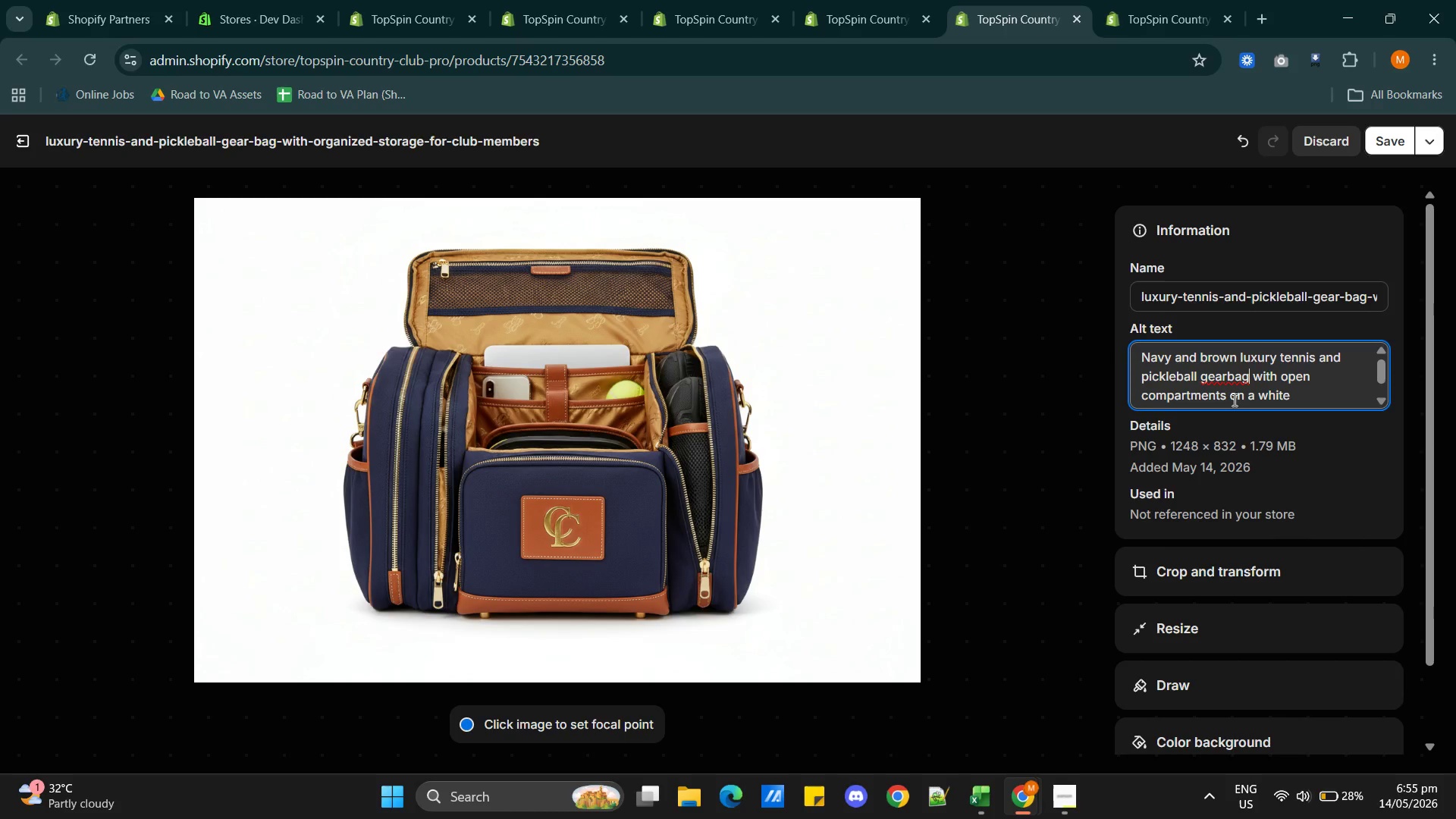 
left_click([1230, 395])
 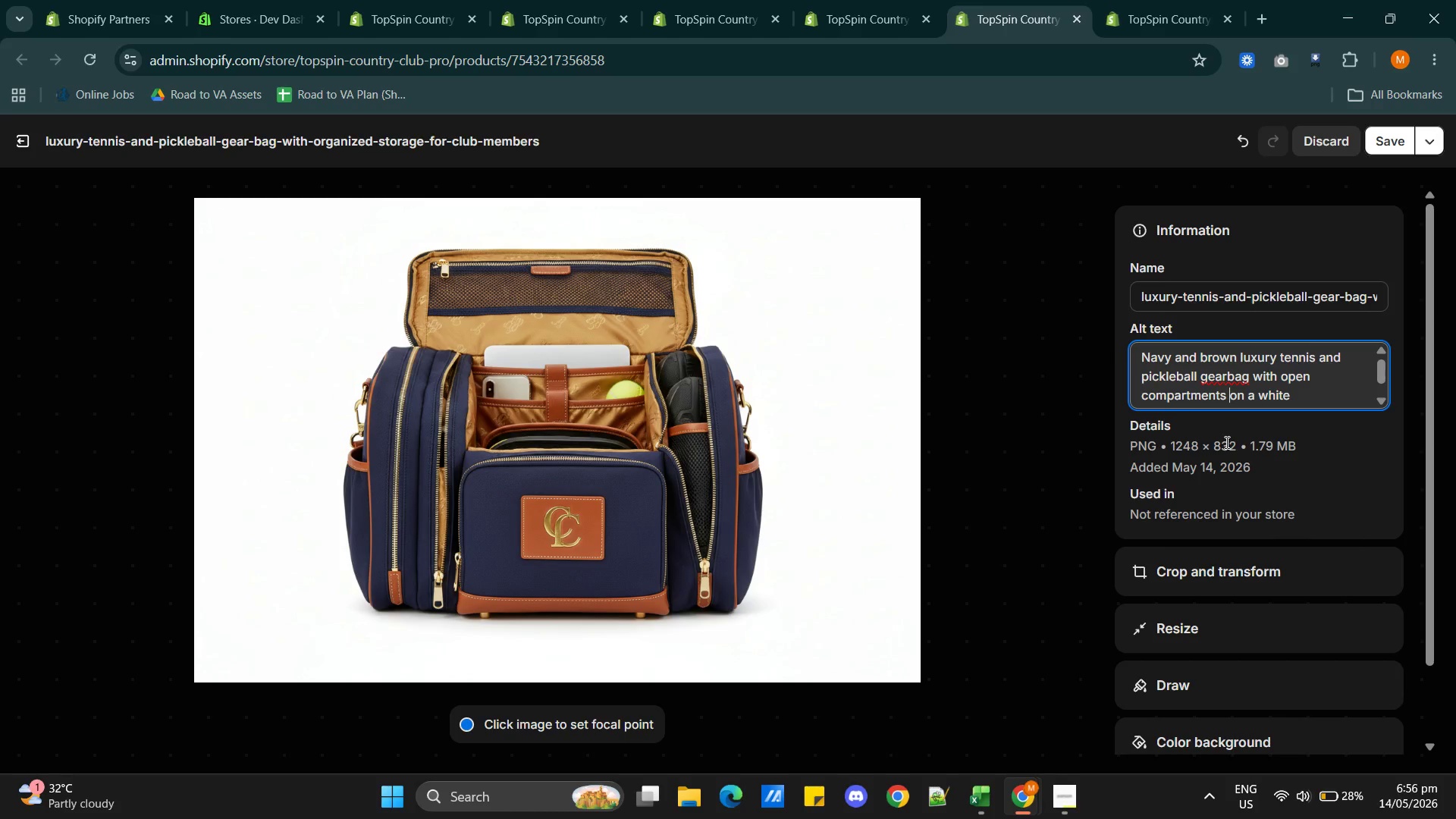 
wait(12.51)
 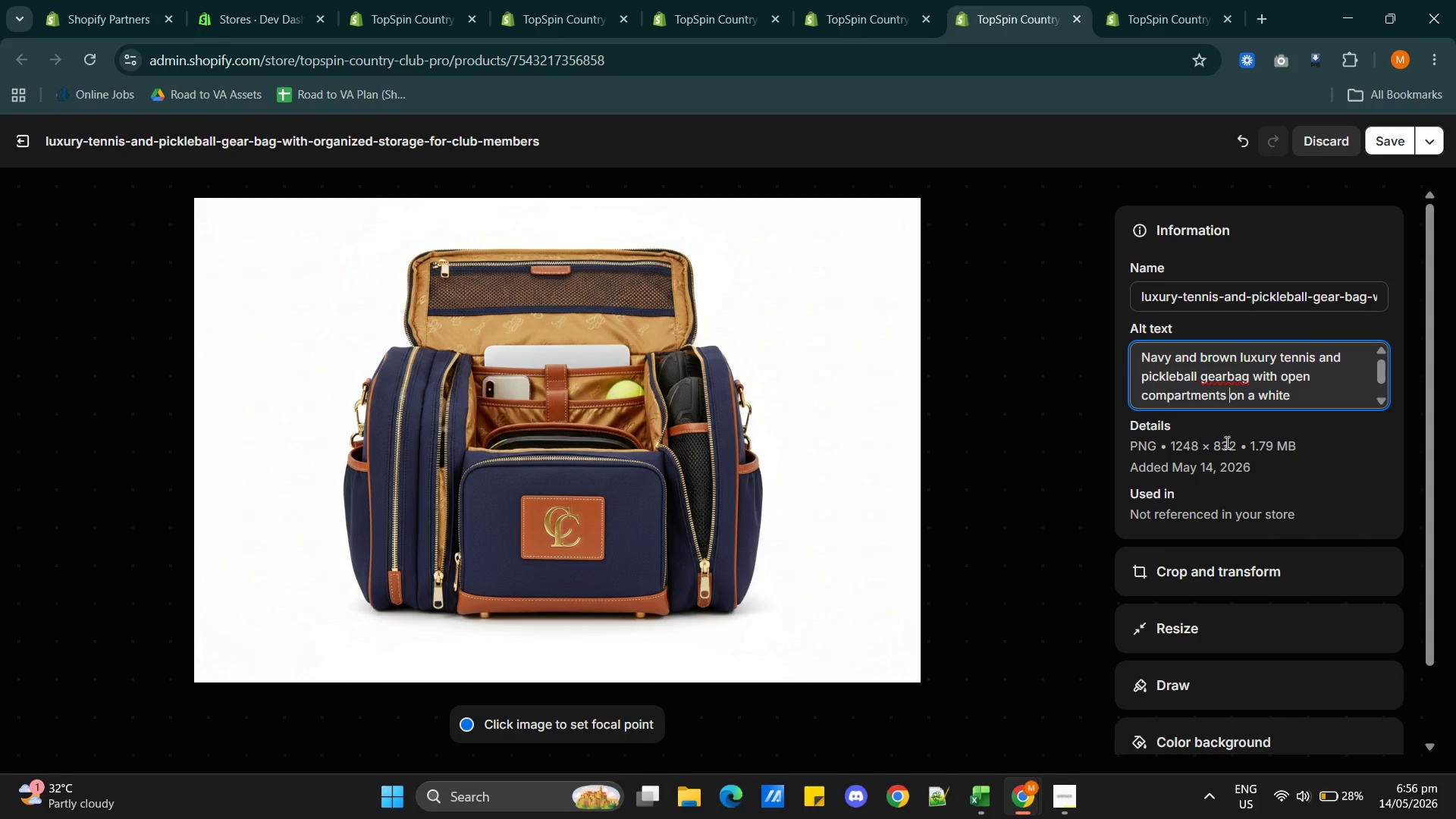 
type(and)
key(Backspace)
key(Backspace)
key(Backspace)
 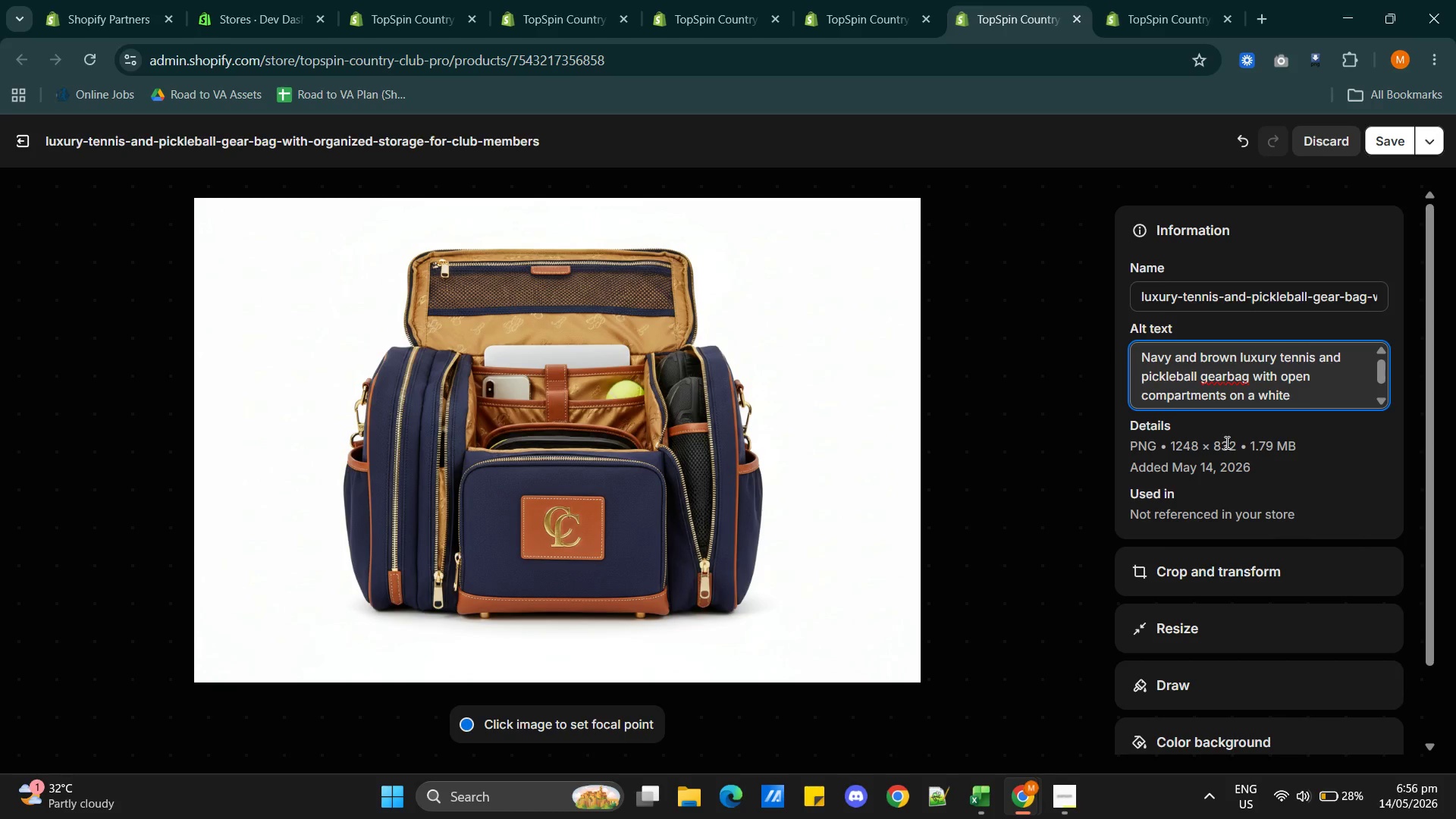 
wait(6.81)
 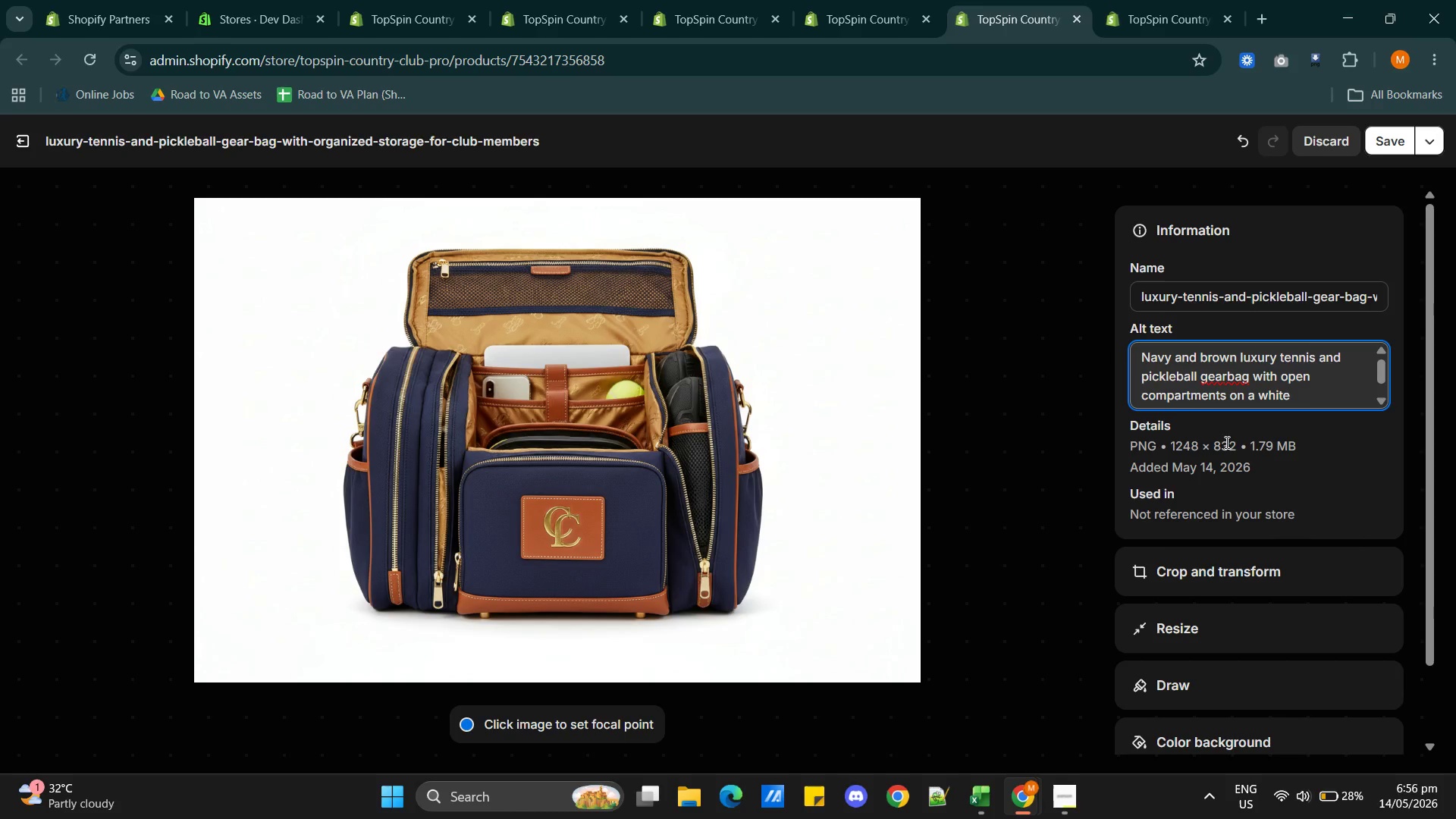 
type(and )
 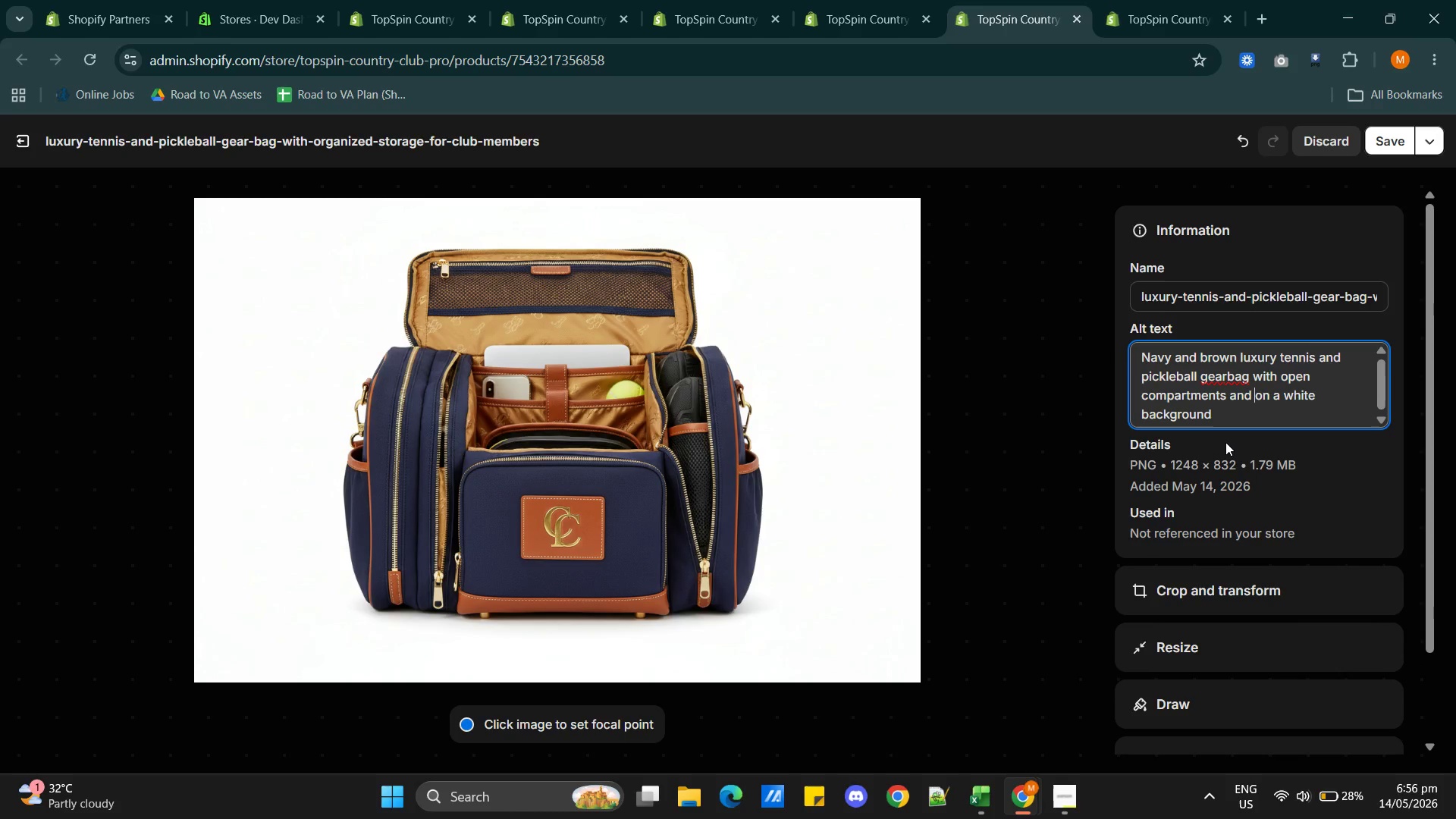 
key(Backspace)
 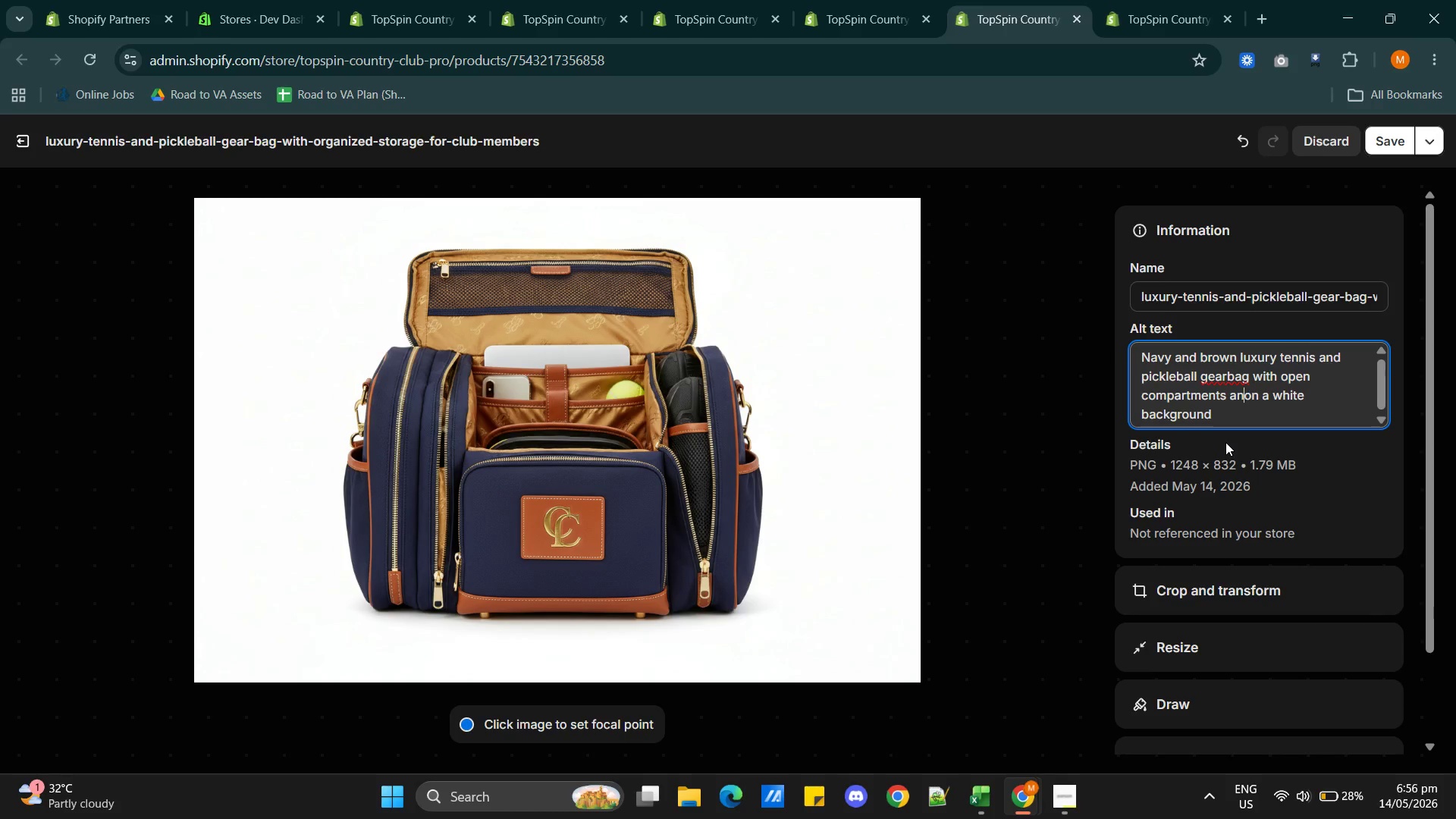 
key(Backspace)
 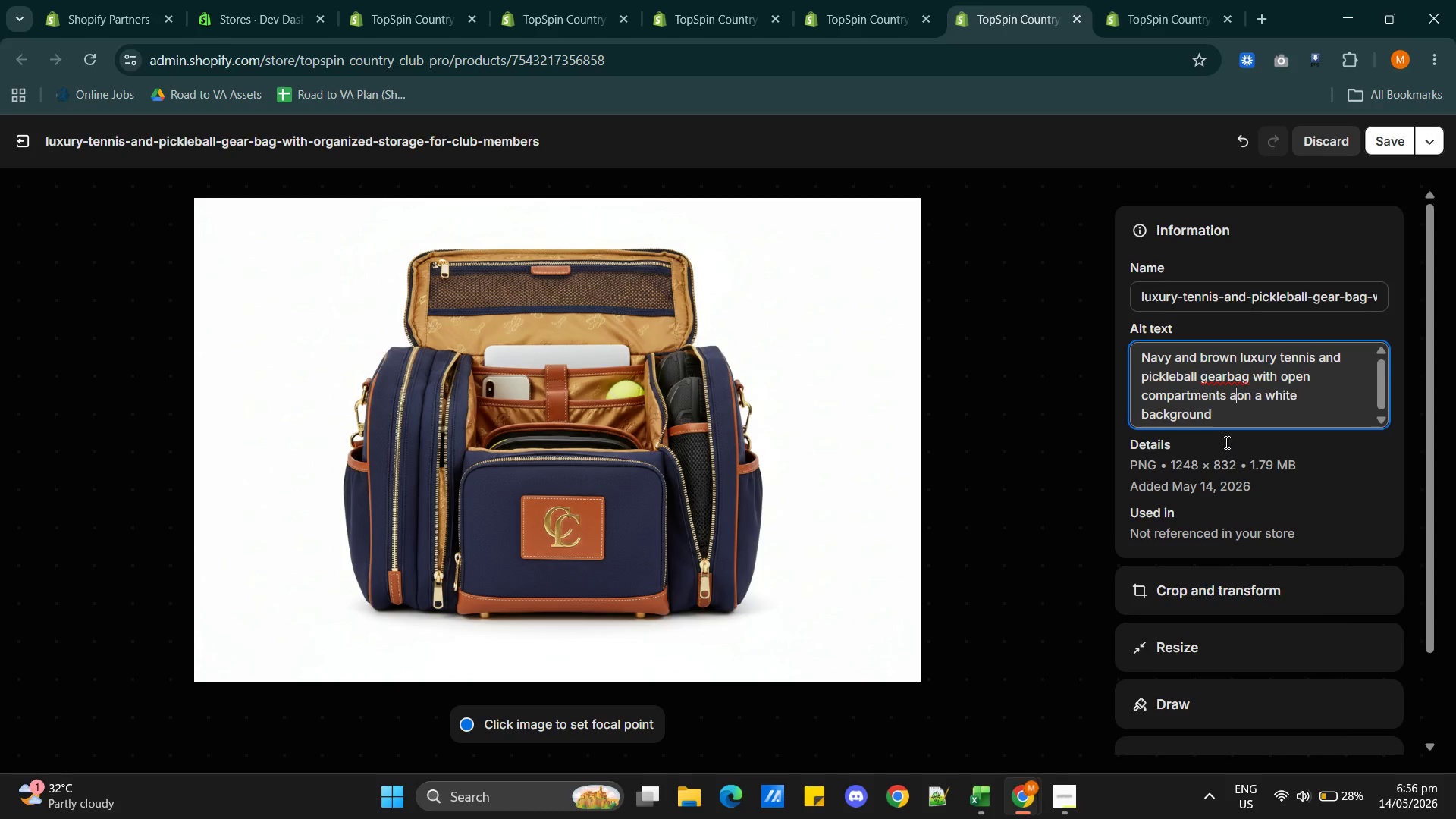 
key(Backspace)
 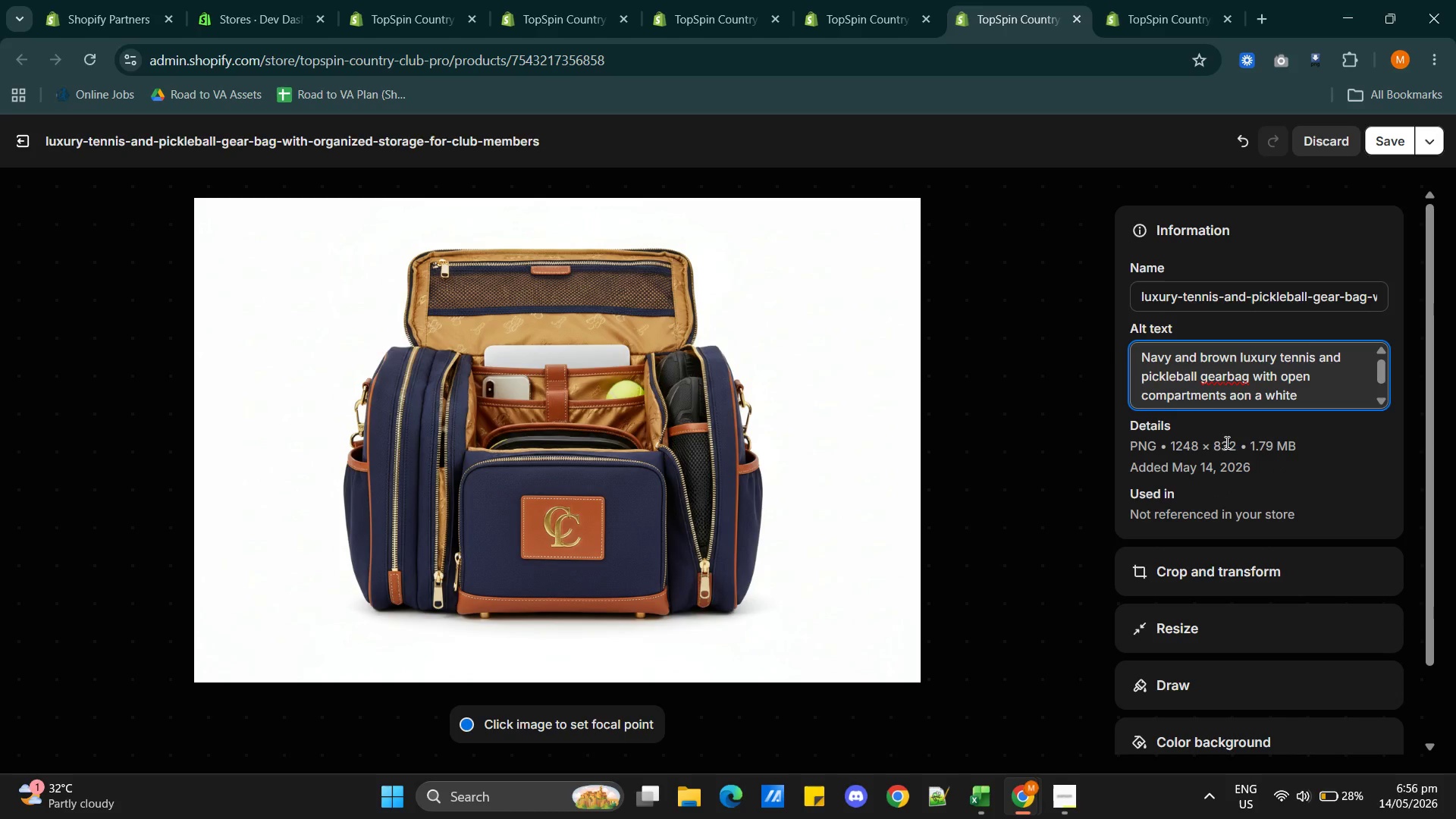 
key(Backspace)
 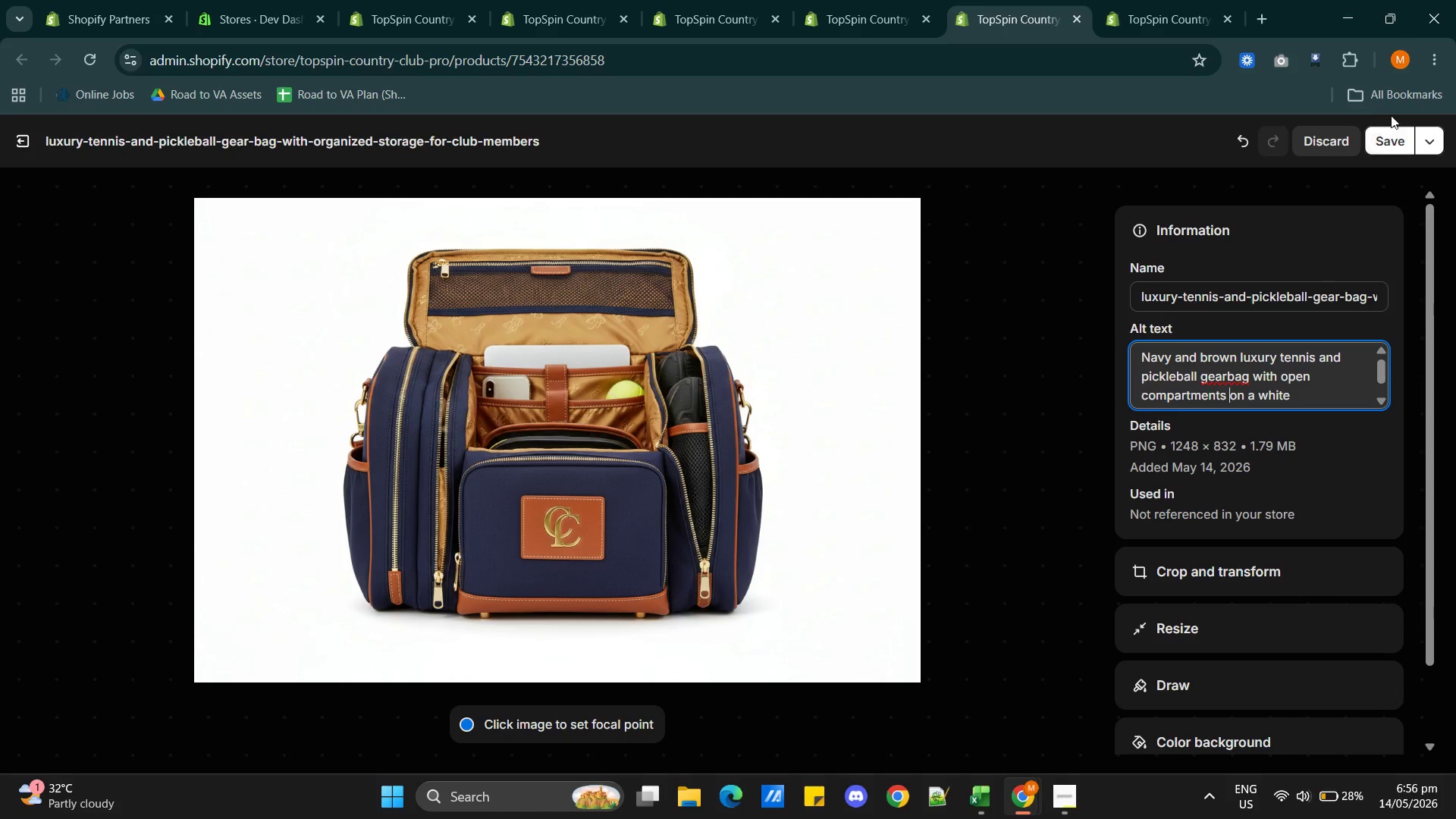 
wait(6.09)
 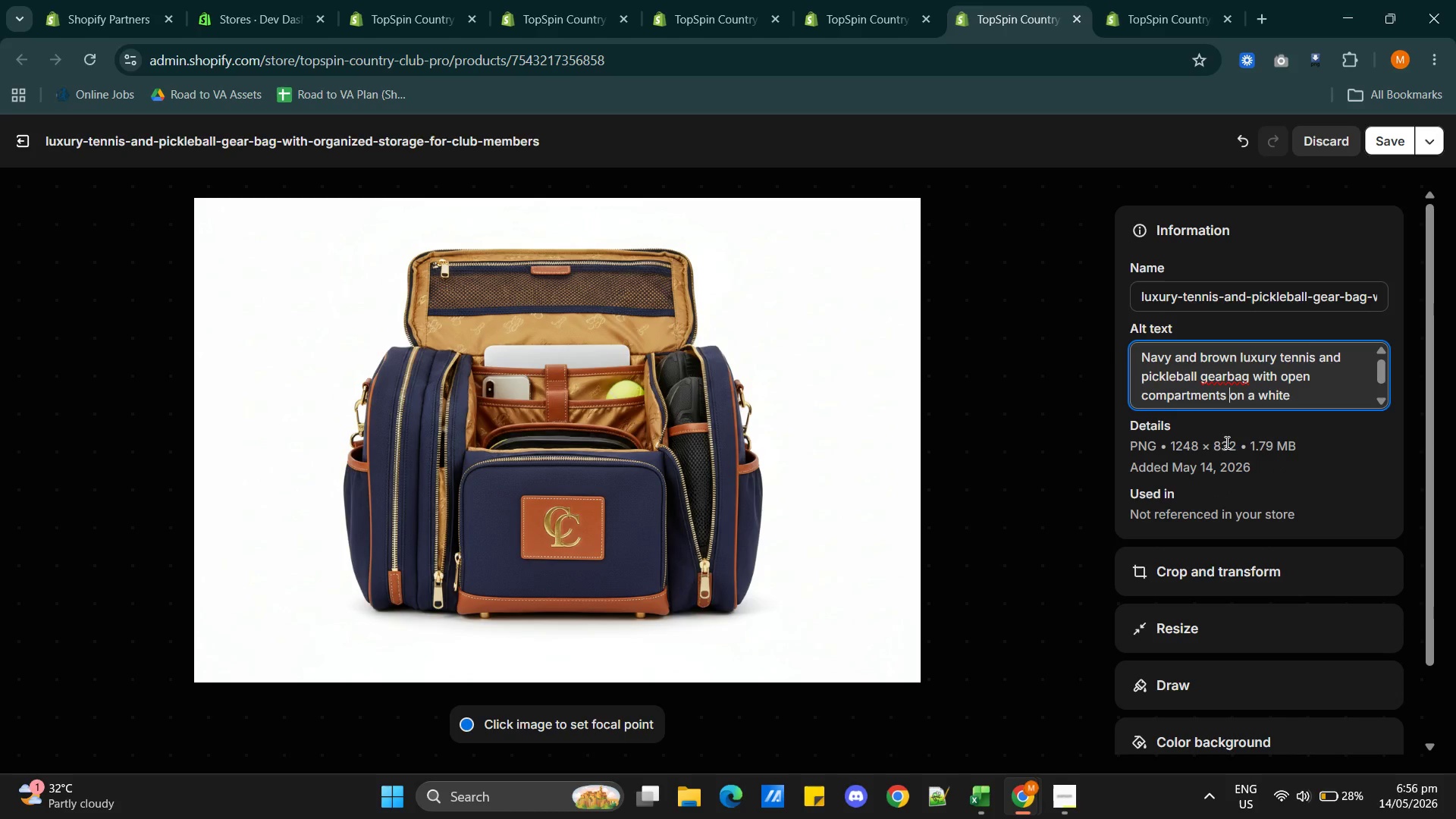 
left_click([1389, 140])
 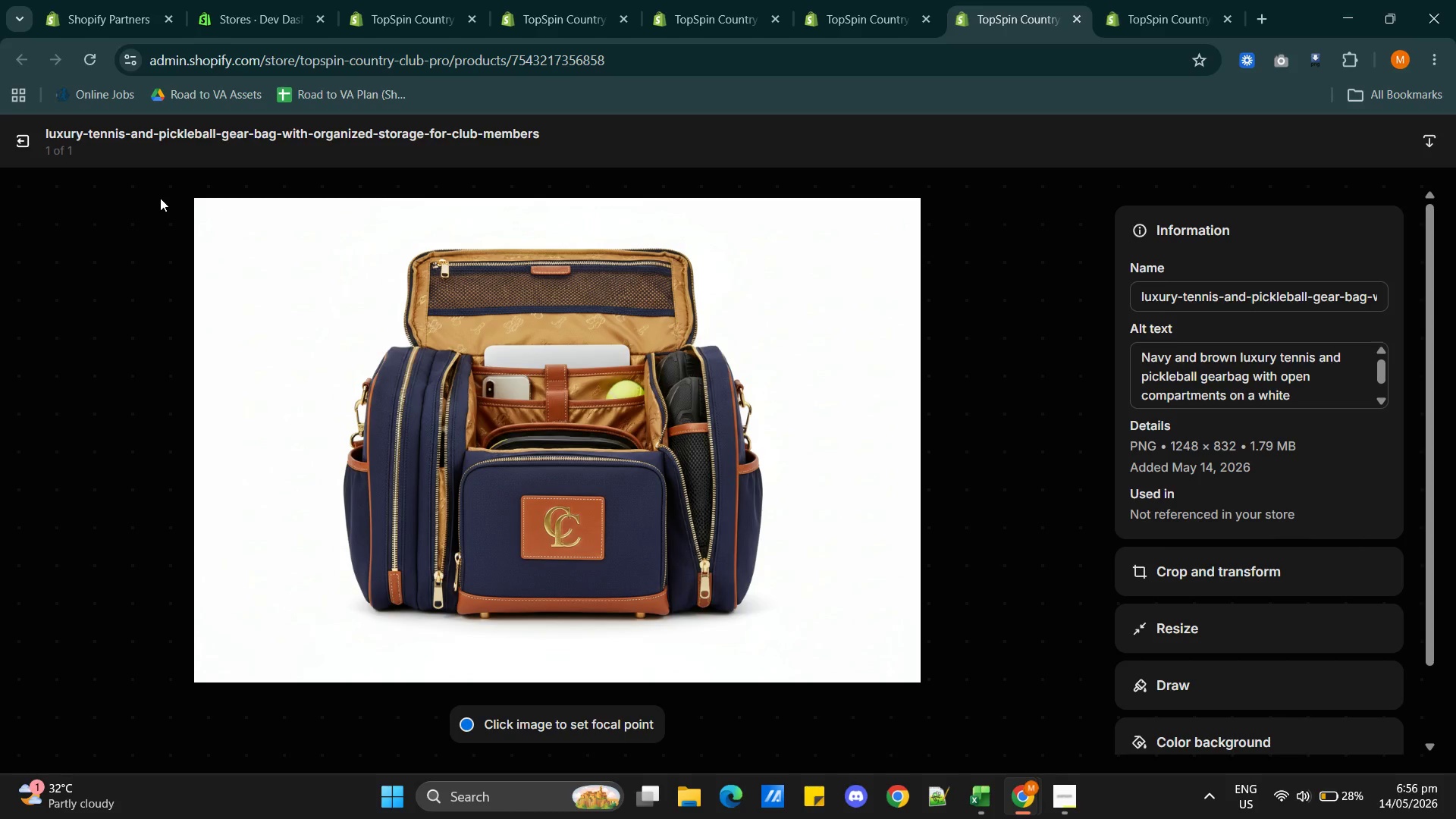 
left_click([28, 143])
 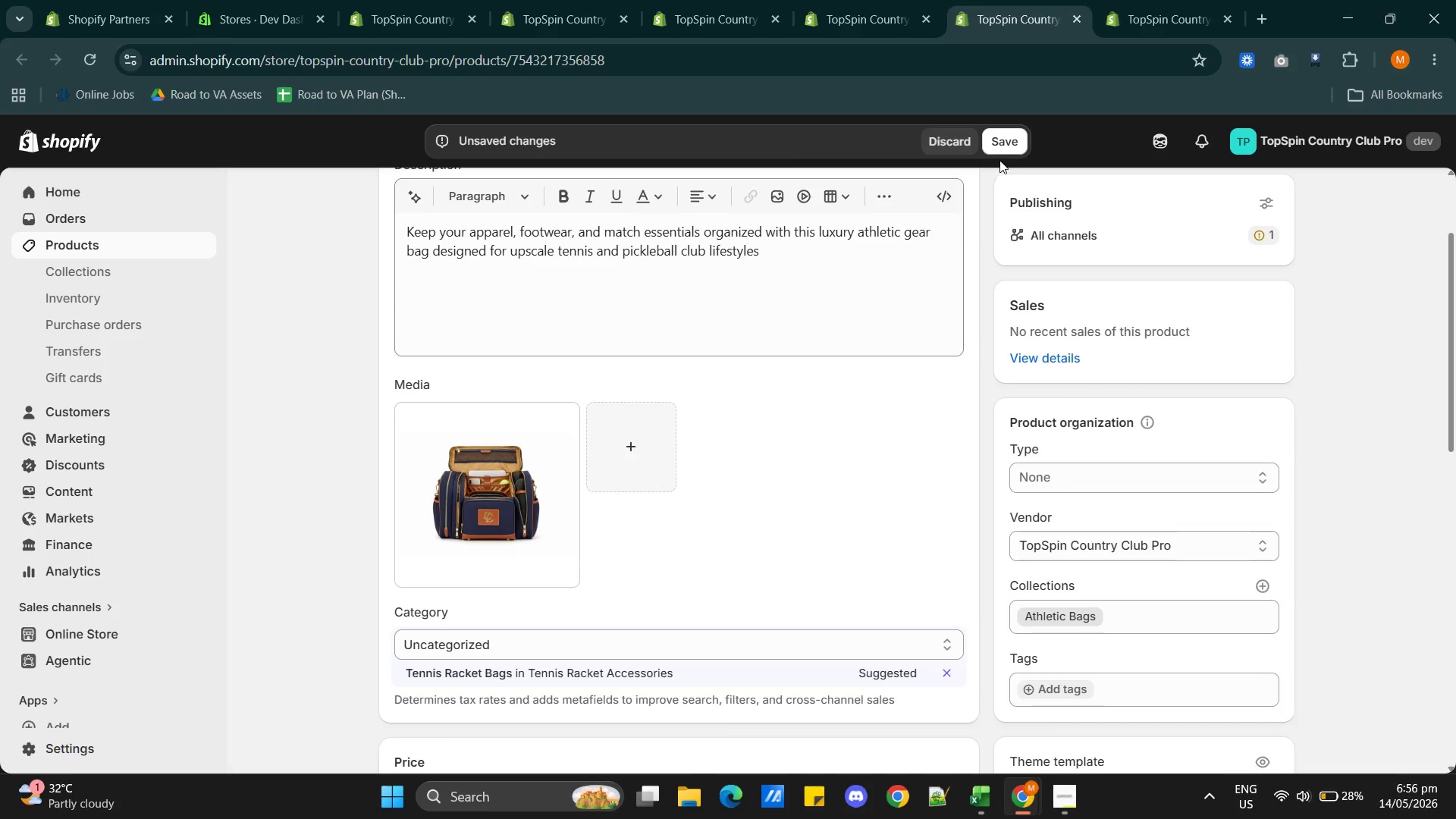 
left_click([1004, 139])
 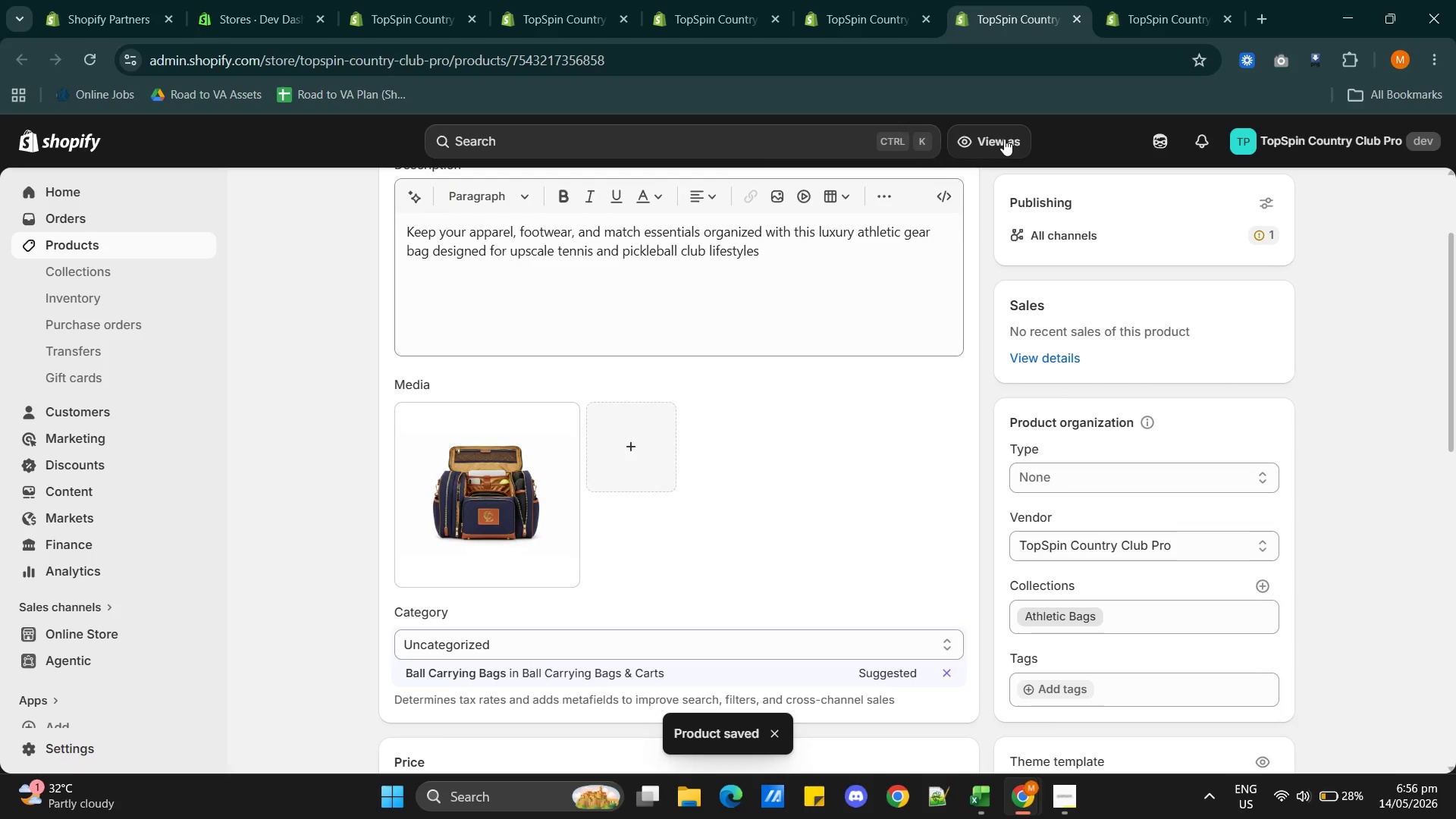 
wait(12.77)
 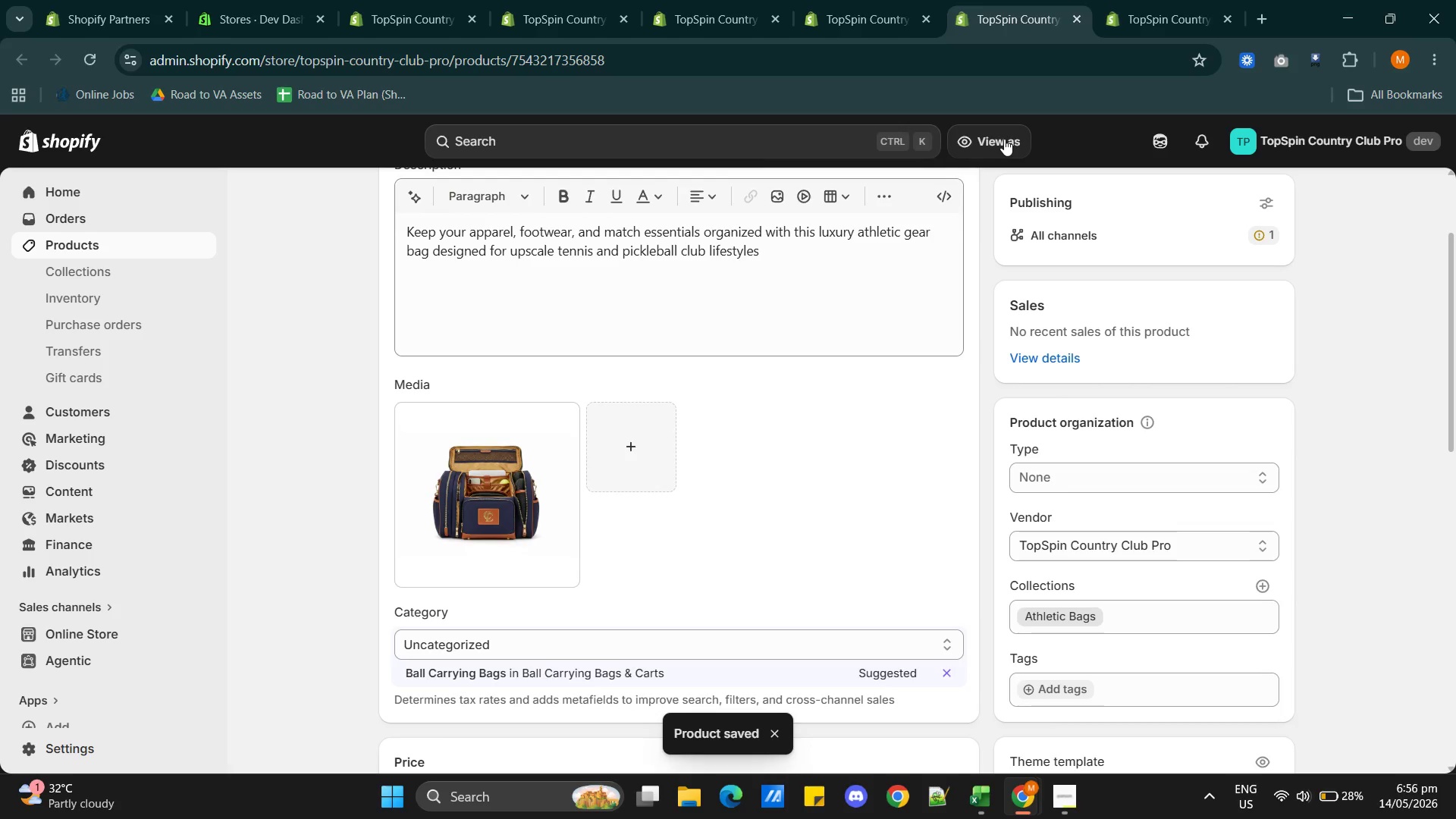 
left_click([1144, 6])
 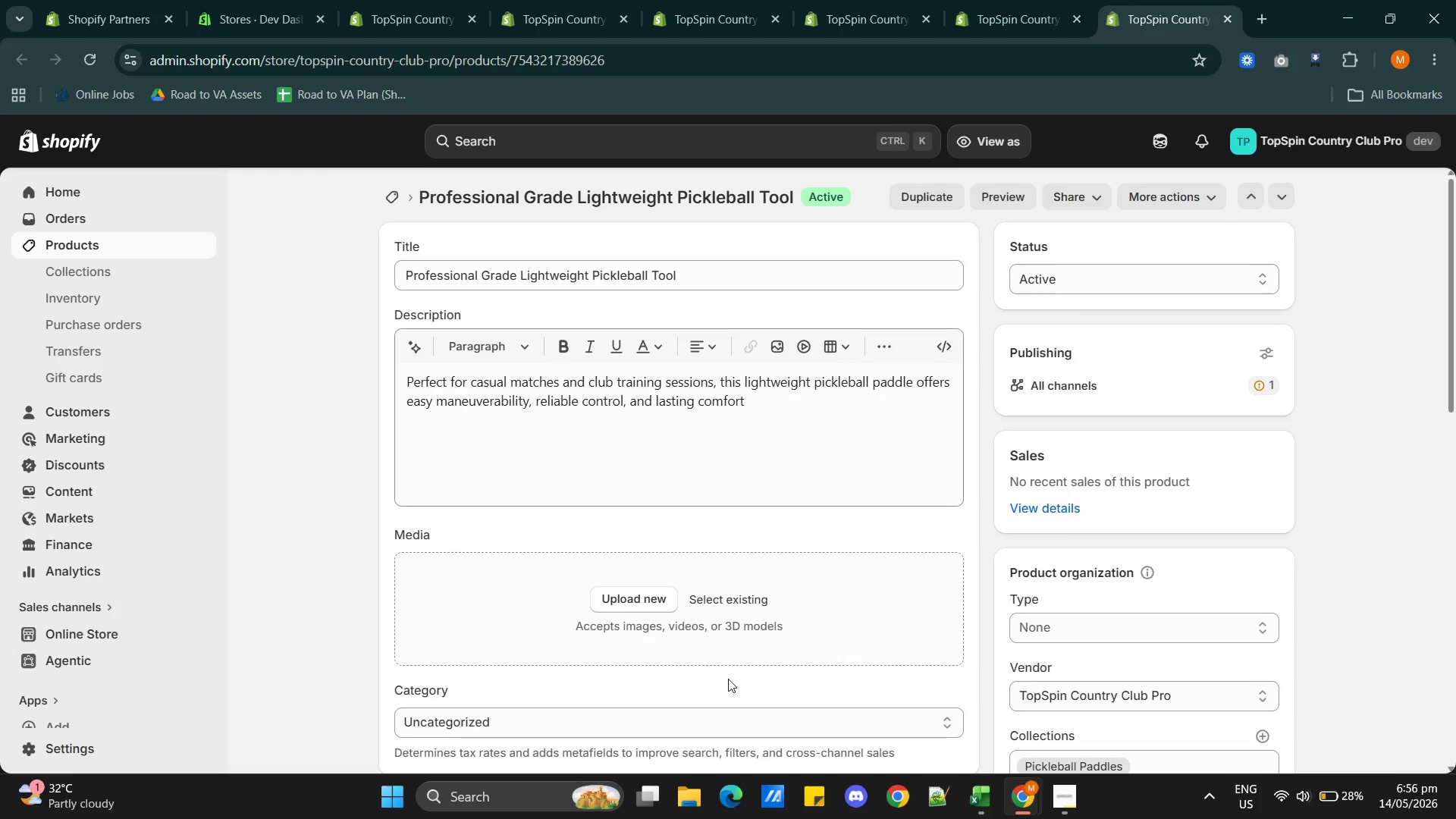 
left_click([735, 598])
 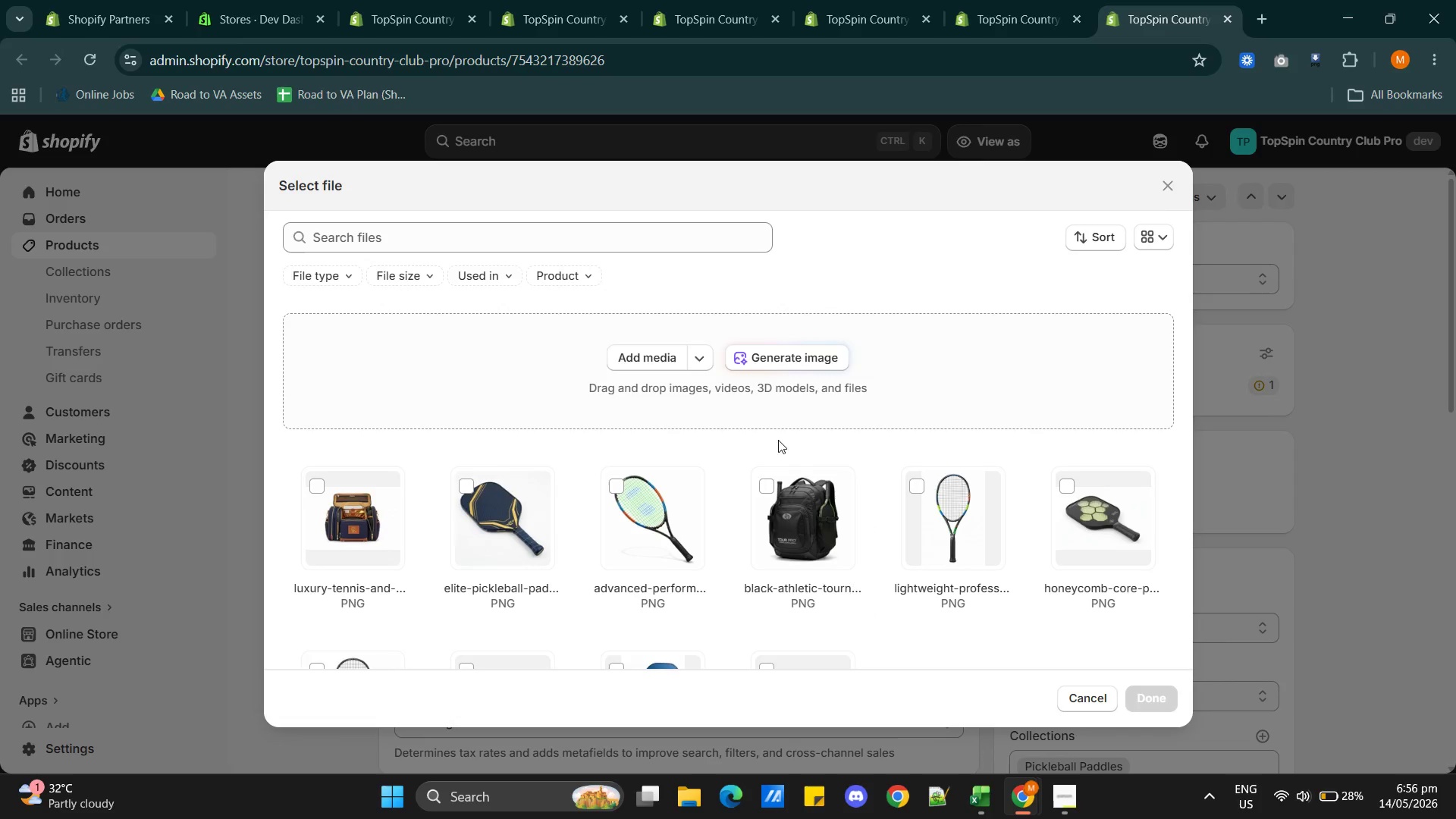 
left_click([768, 360])
 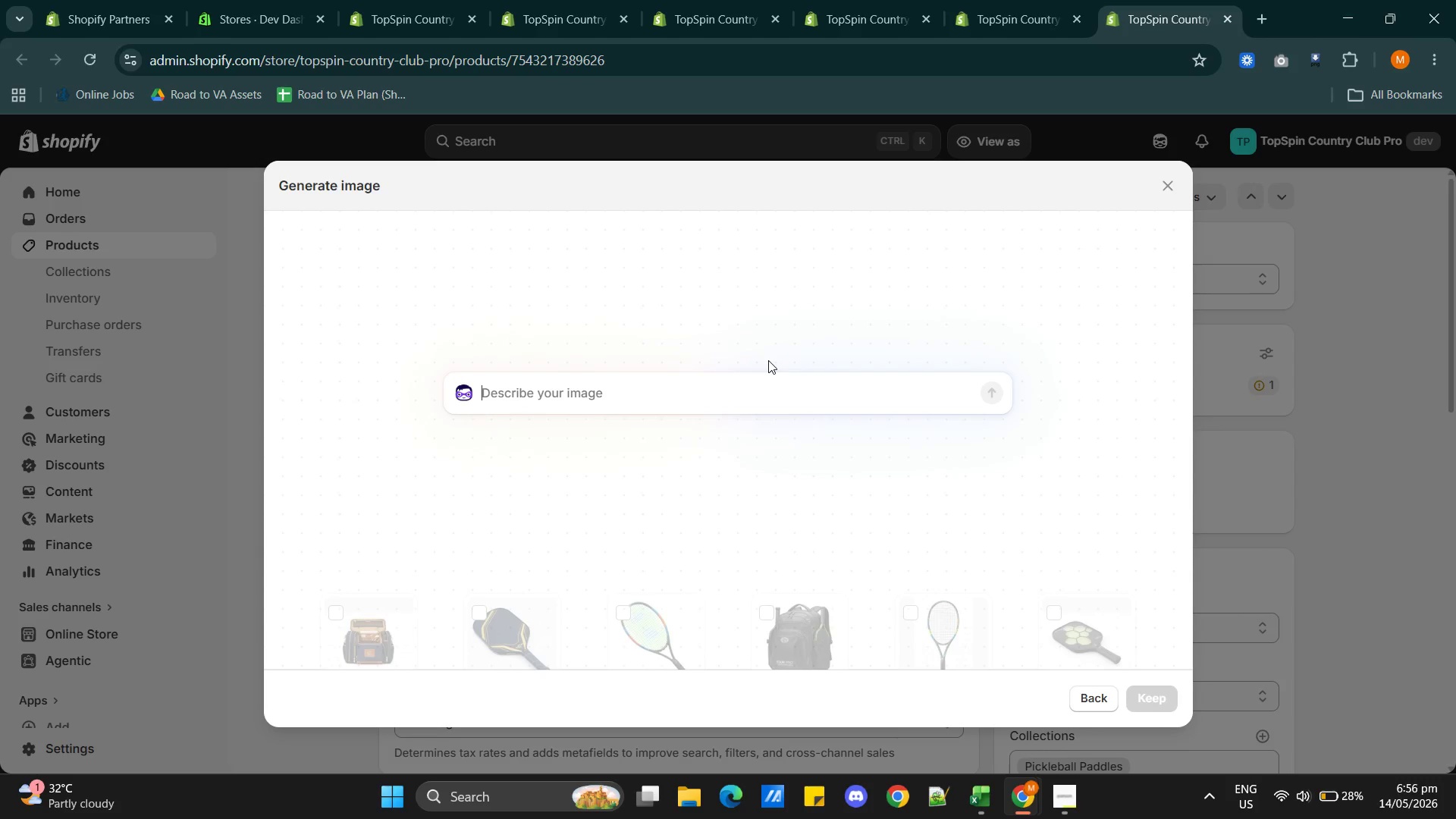 
key(Alt+AltLeft)
 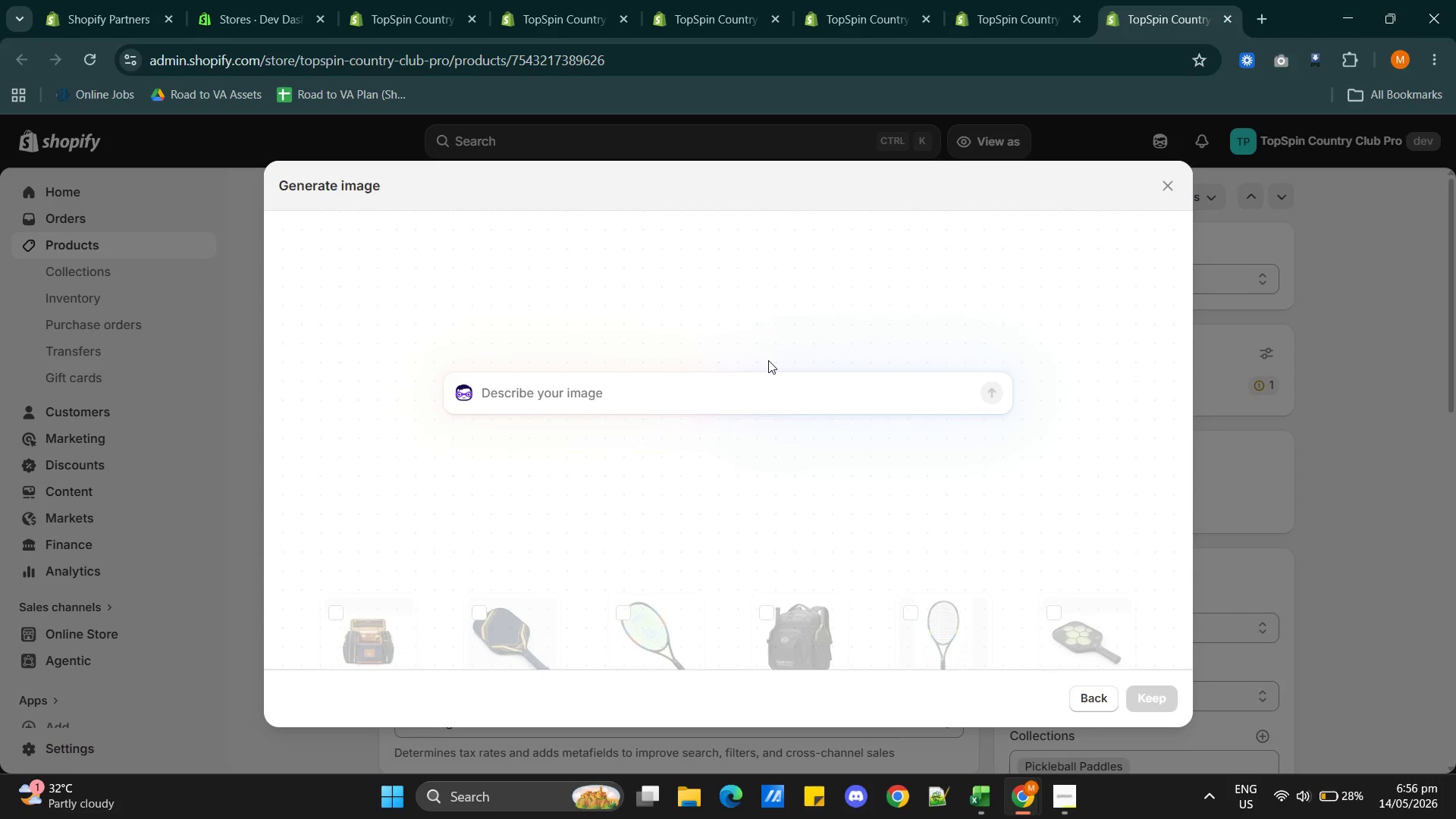 
key(Alt+Tab)
 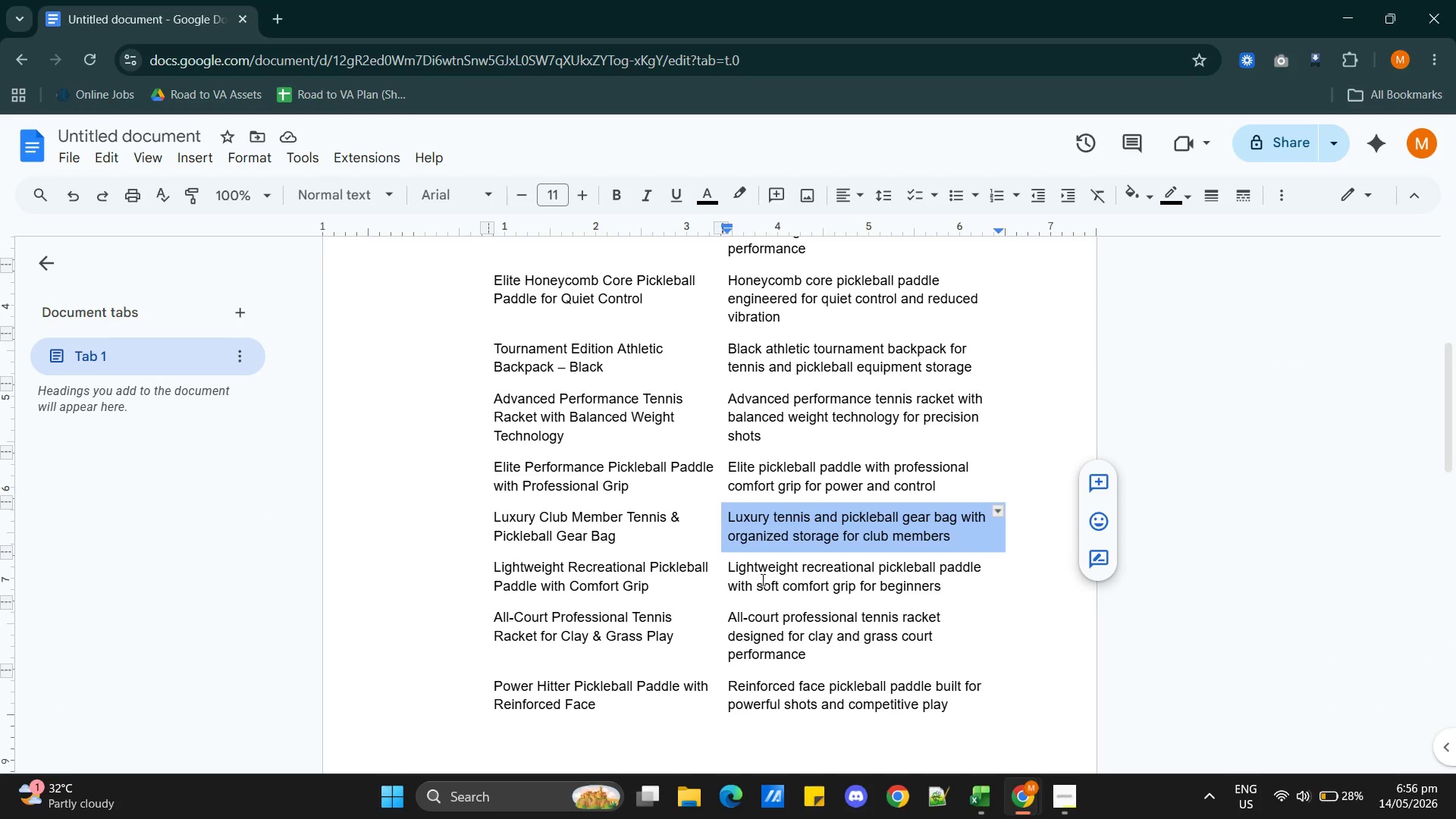 
double_click([761, 579])
 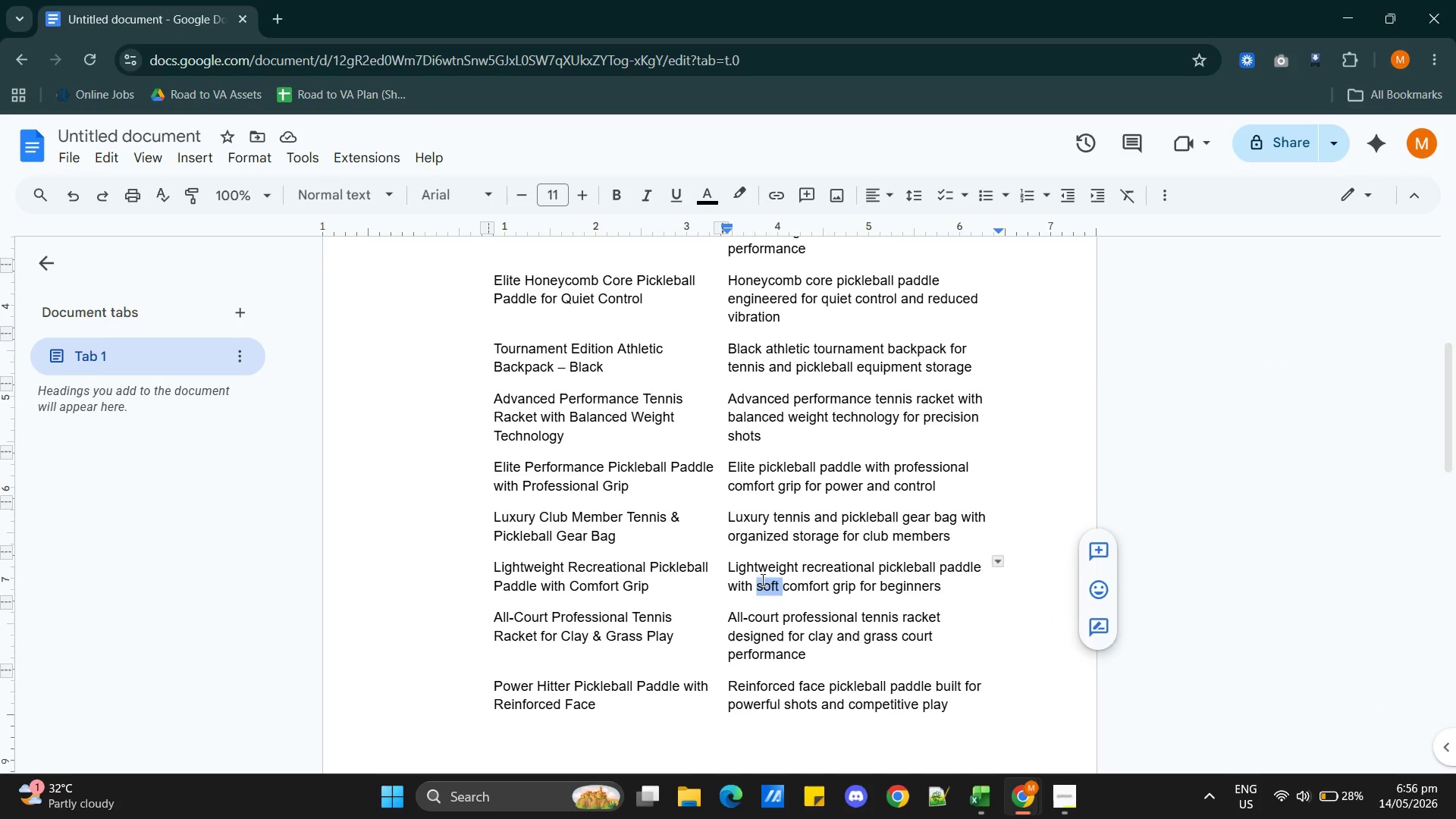 
triple_click([761, 579])
 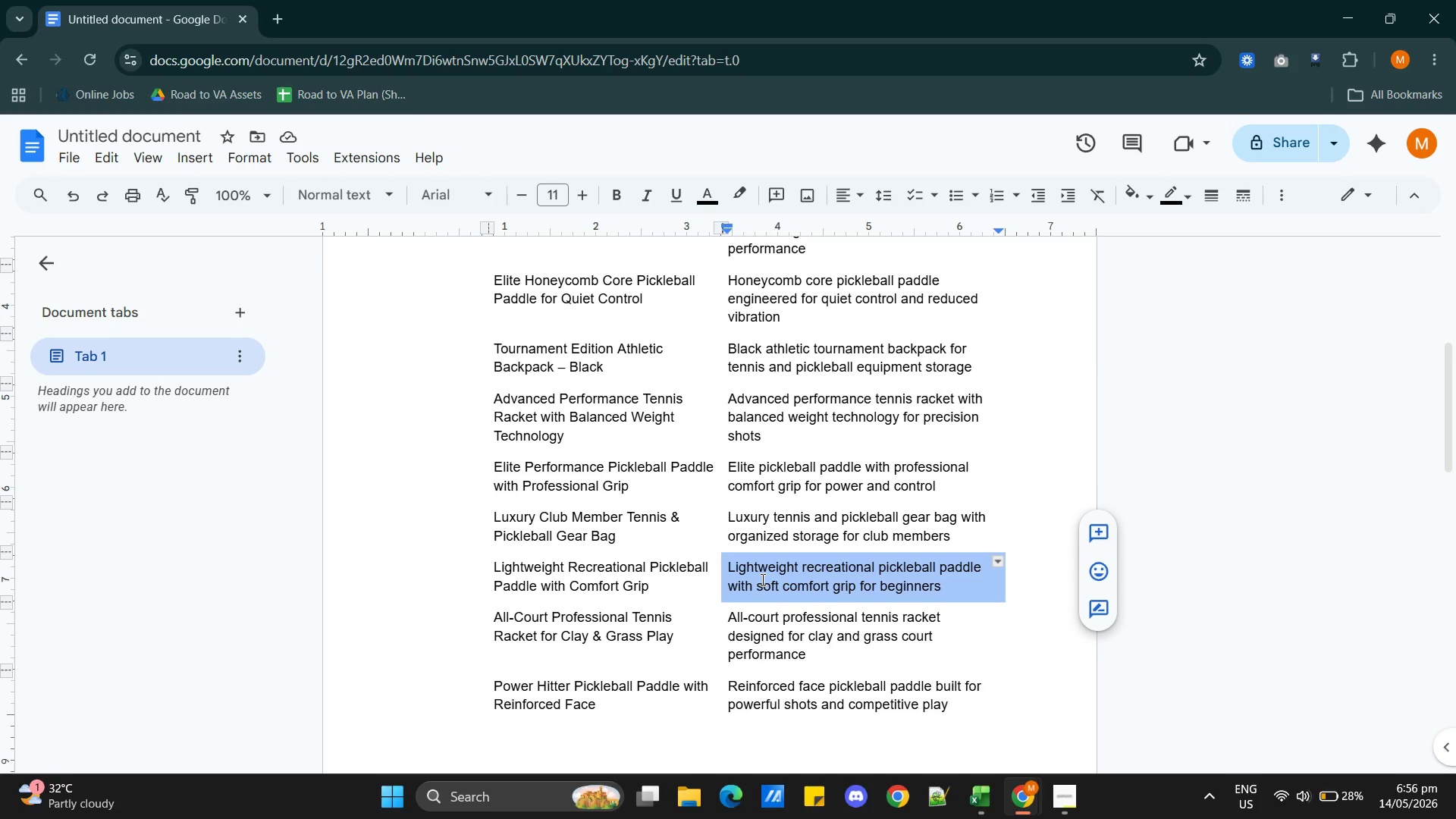 
key(Control+C)
 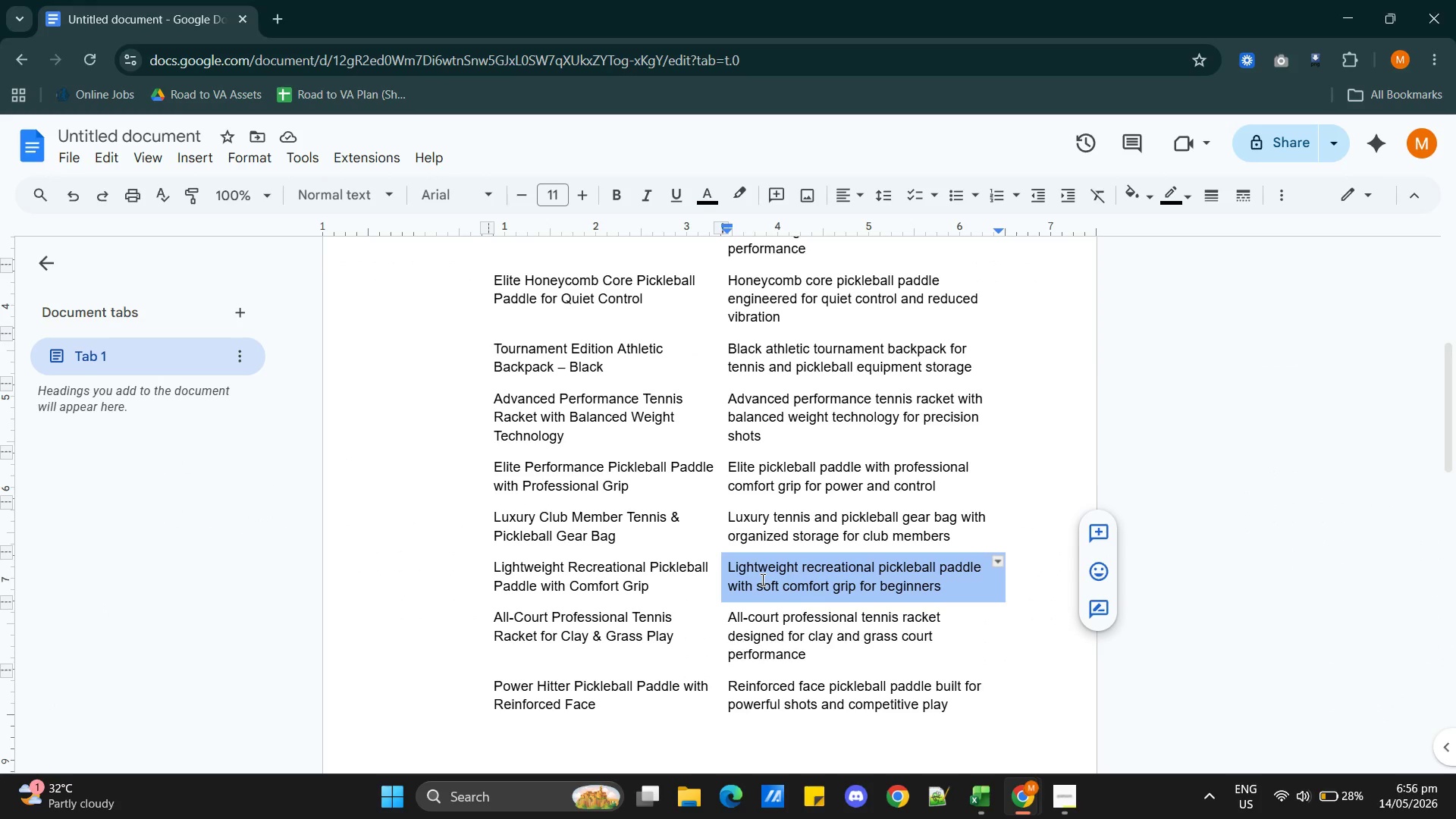 
key(Alt+AltLeft)
 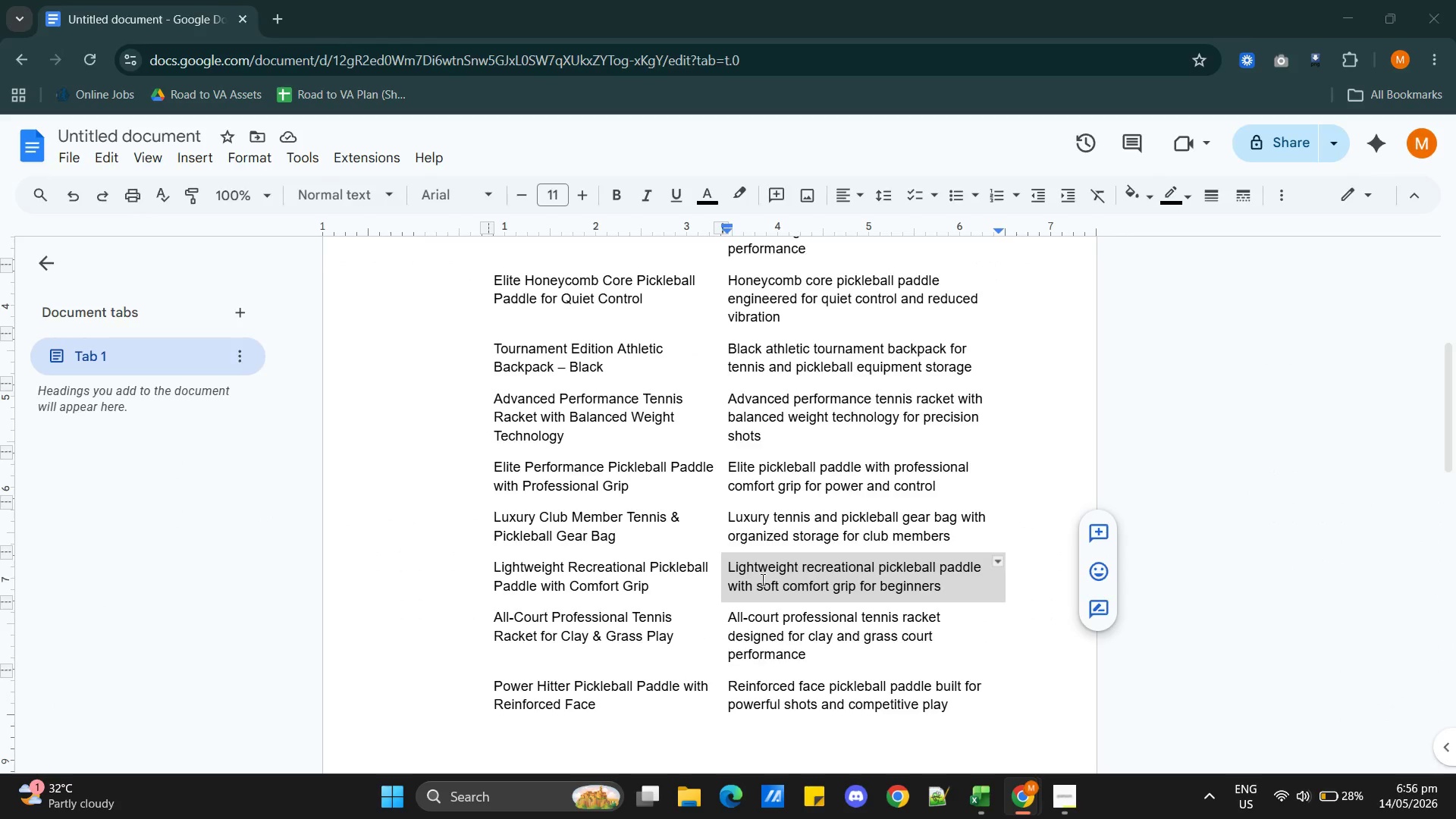 
key(Alt+Tab)
 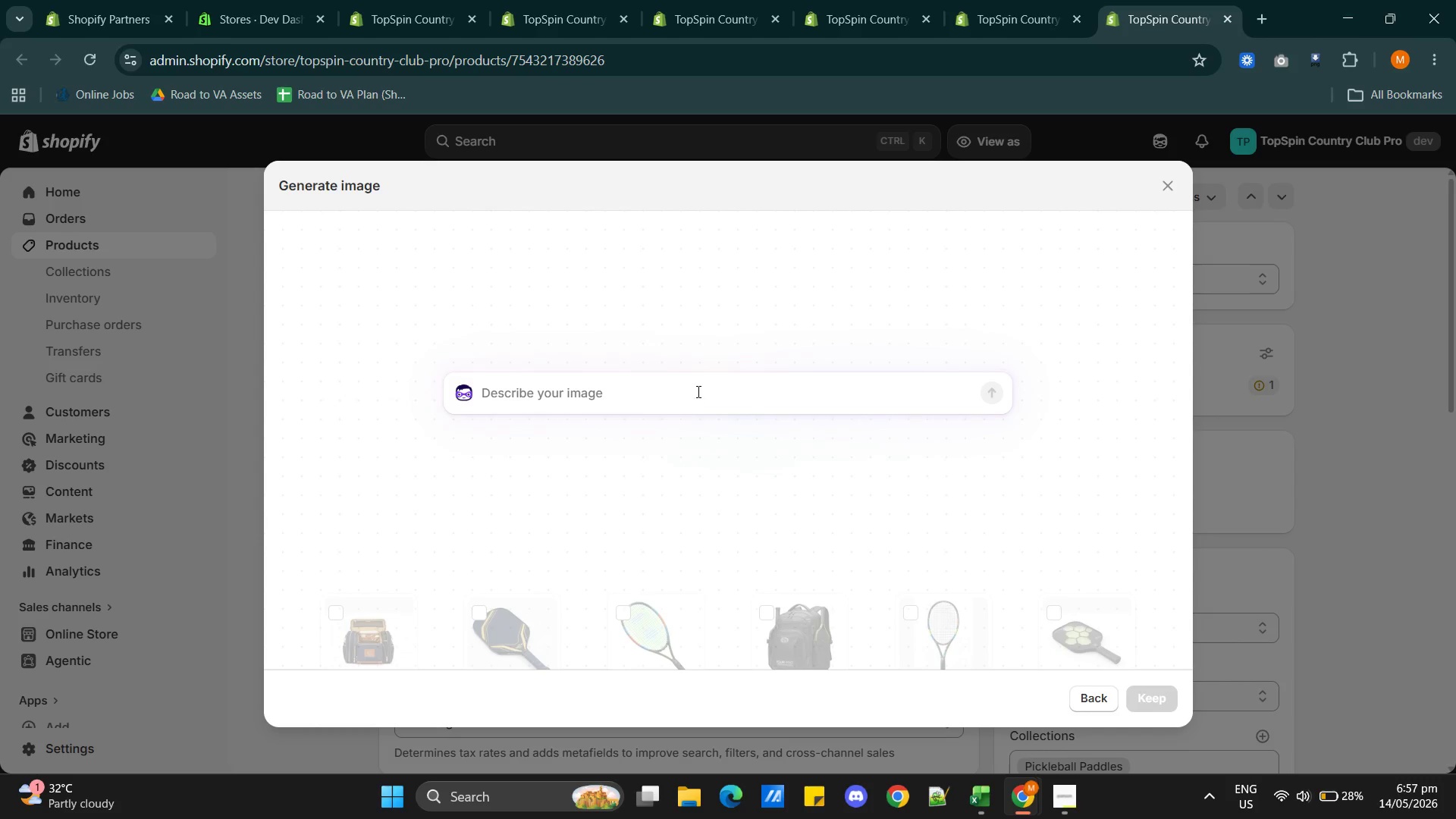 
left_click([697, 391])
 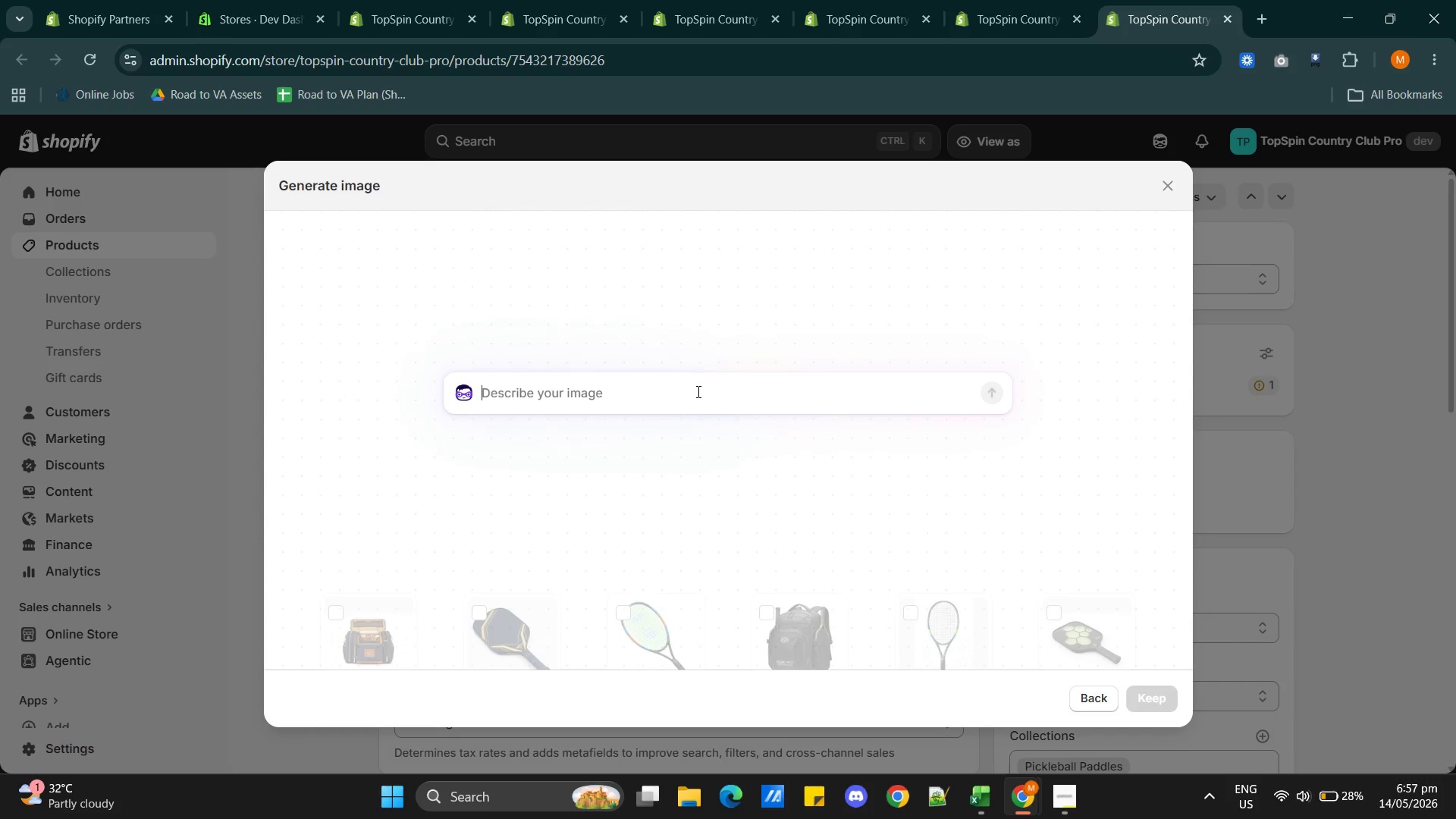 
key(Control+V)
 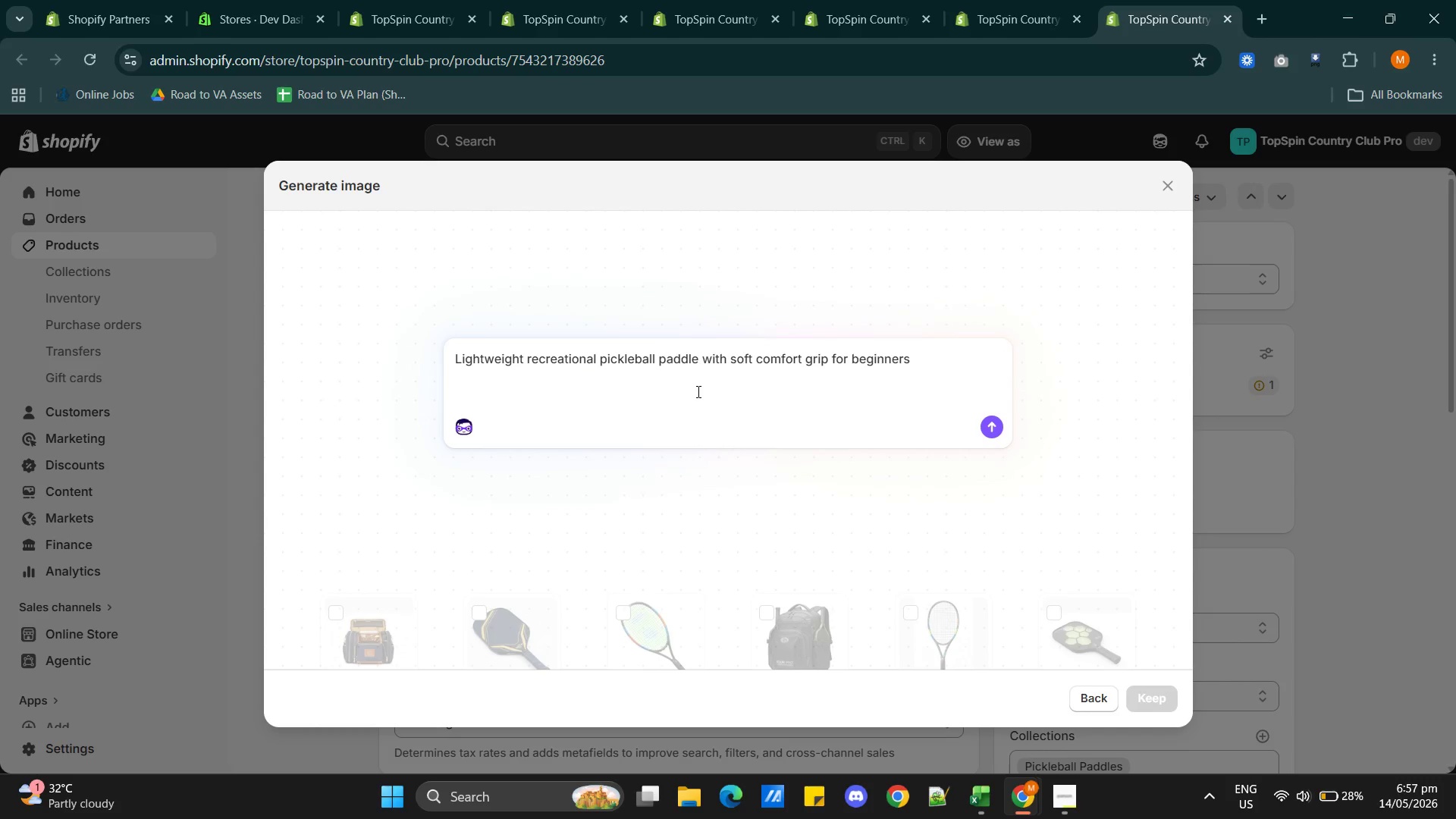 
key(Backspace)
 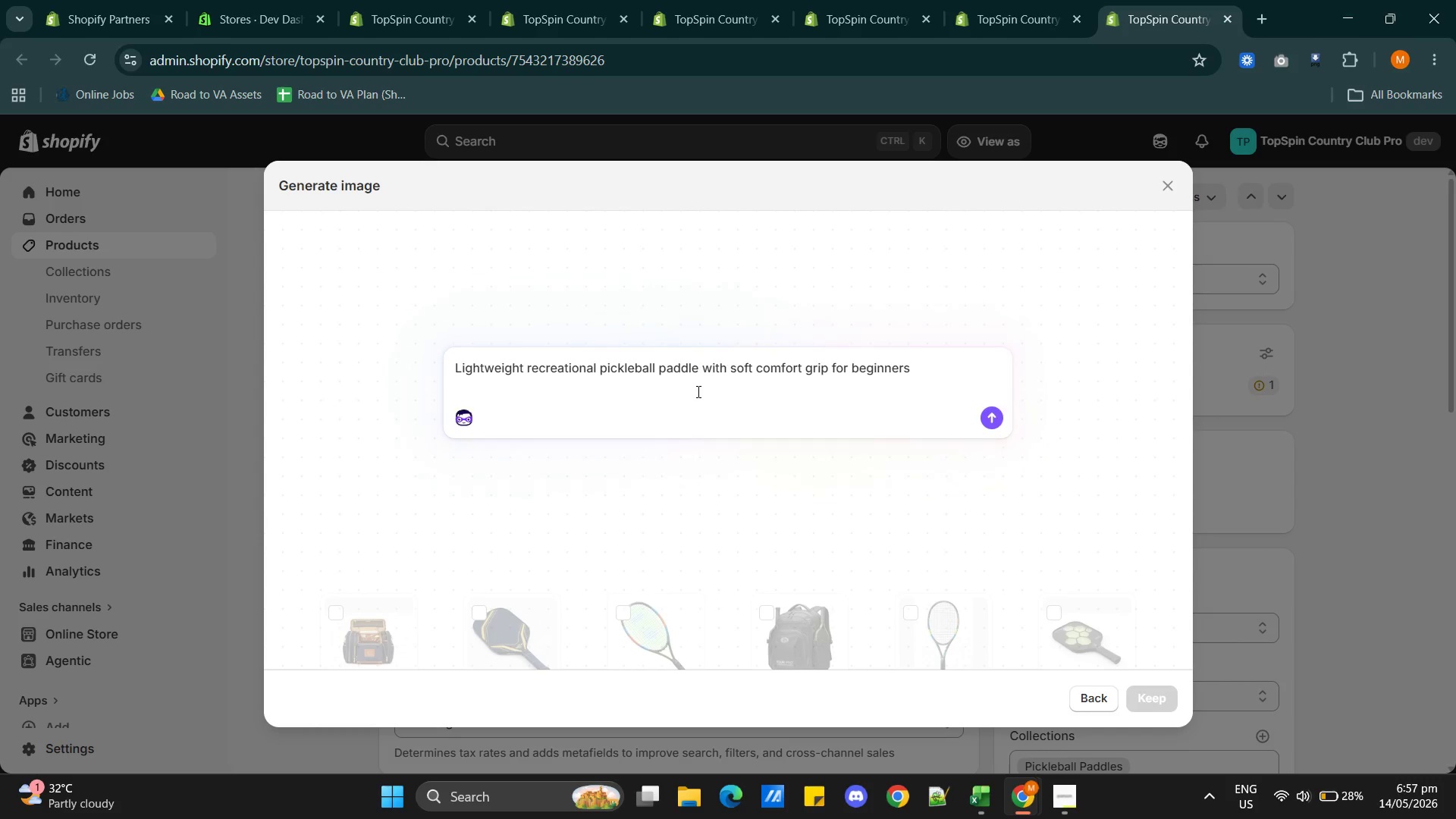 
key(Backspace)
 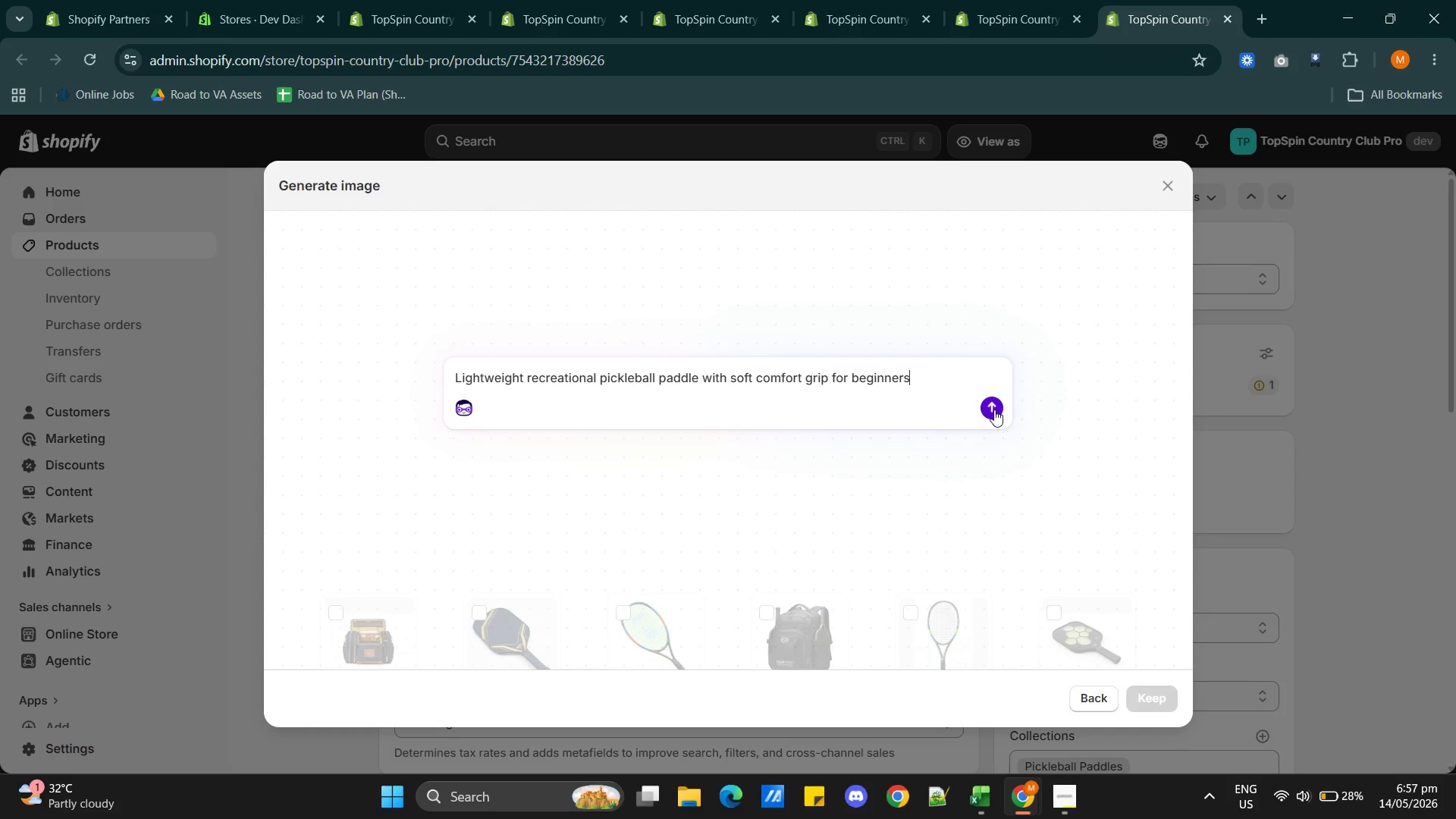 
left_click([993, 409])
 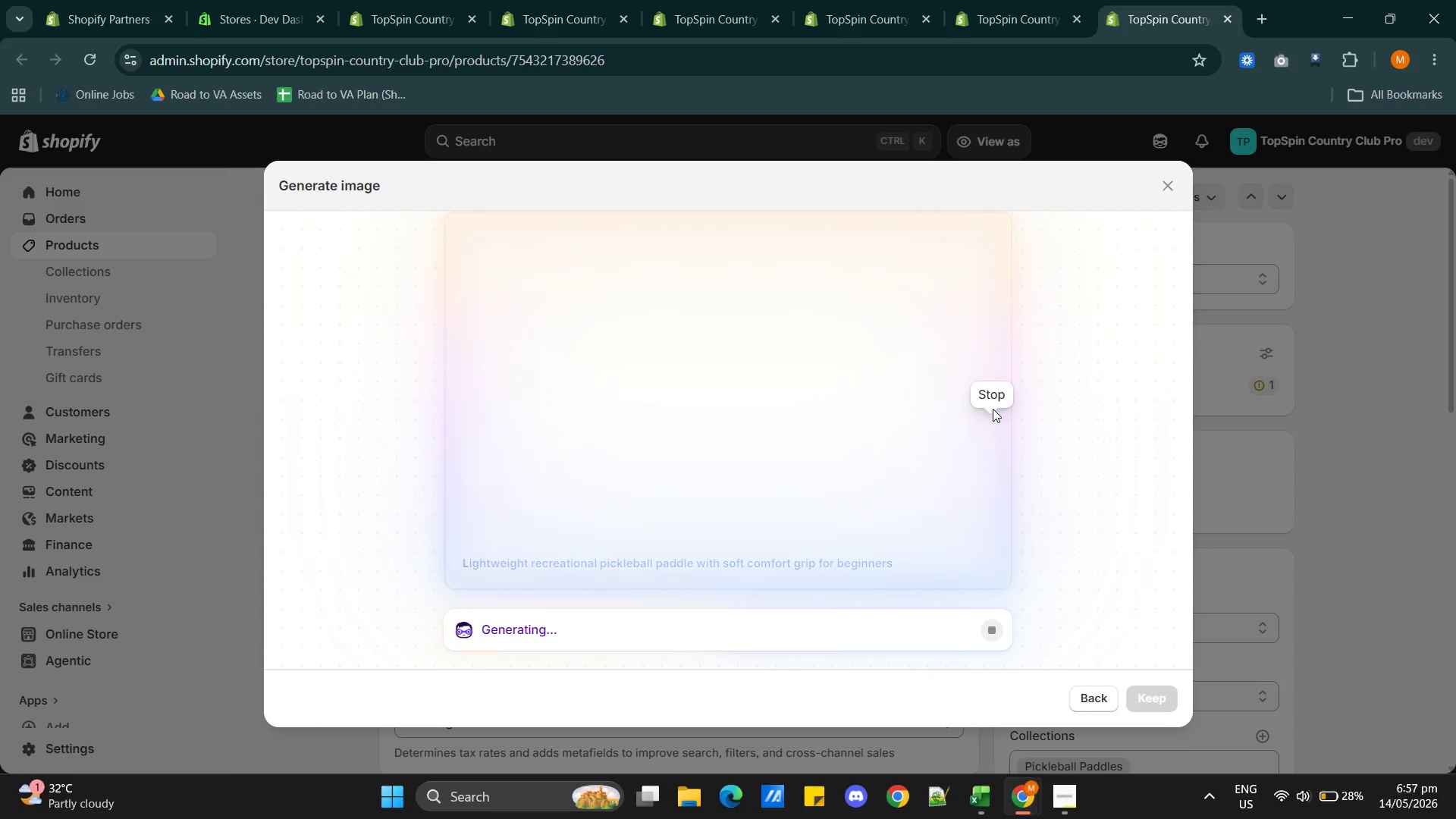 
wait(25.52)
 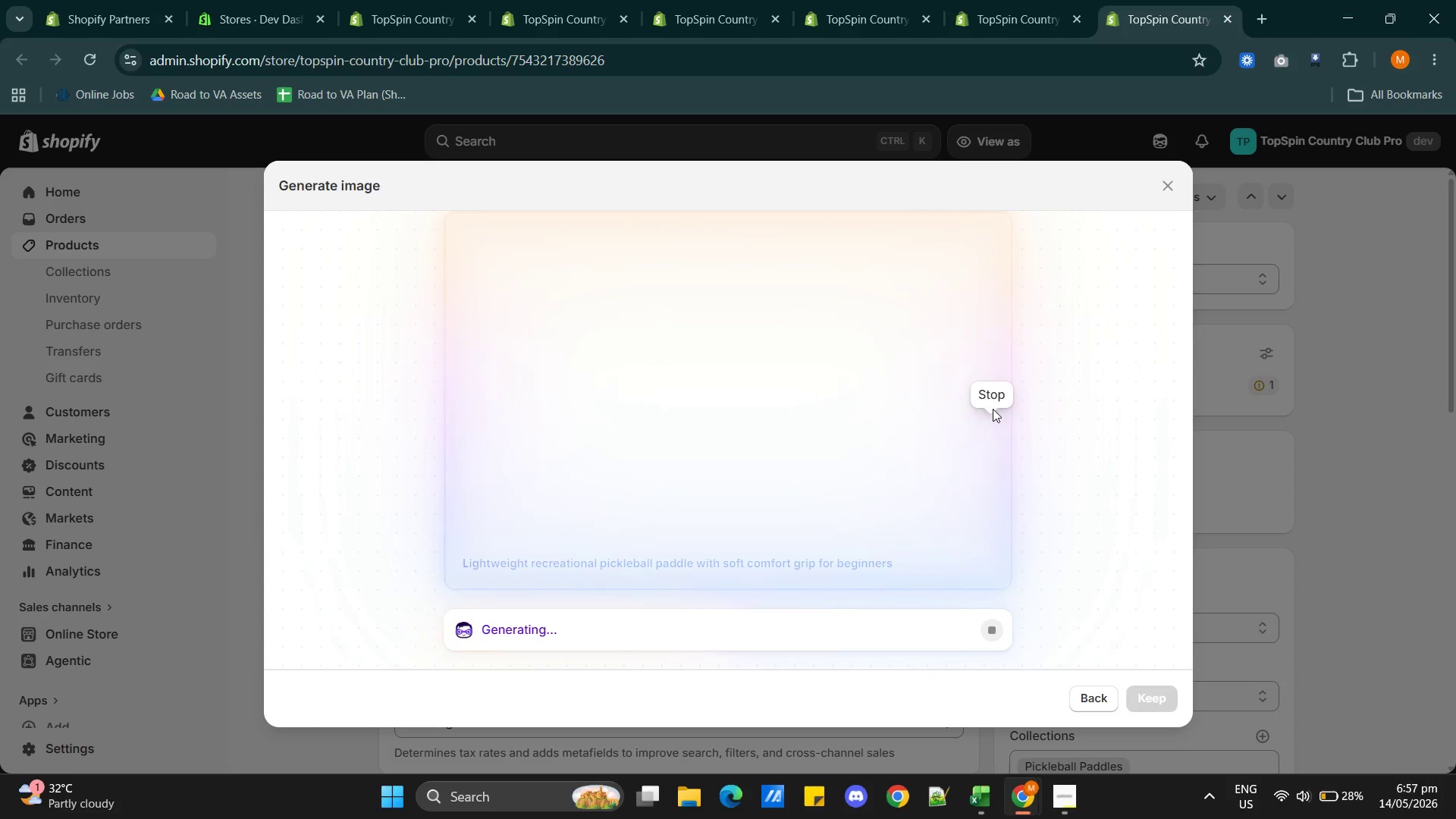 
left_click([993, 409])
 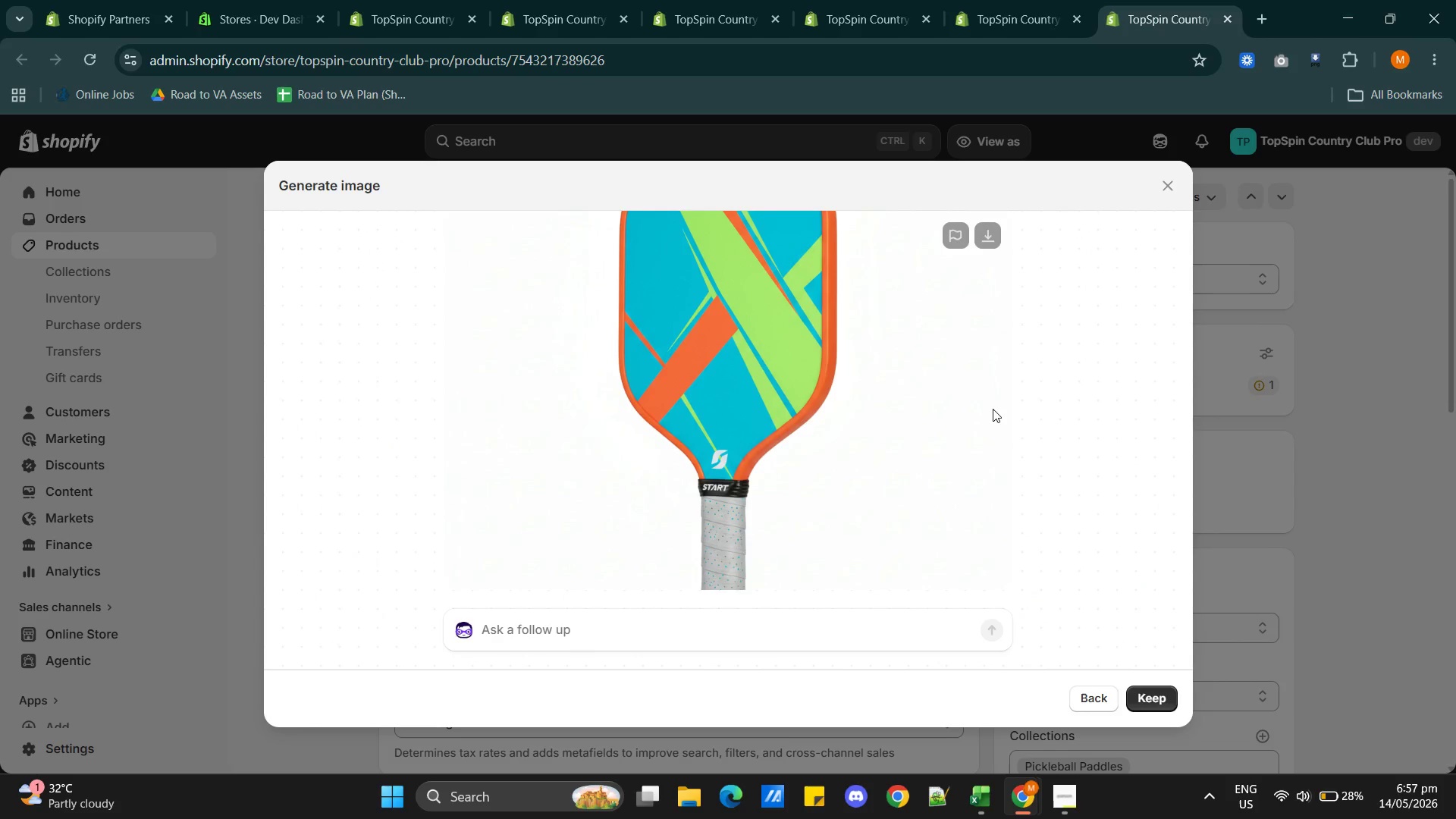 
left_click([993, 409])
 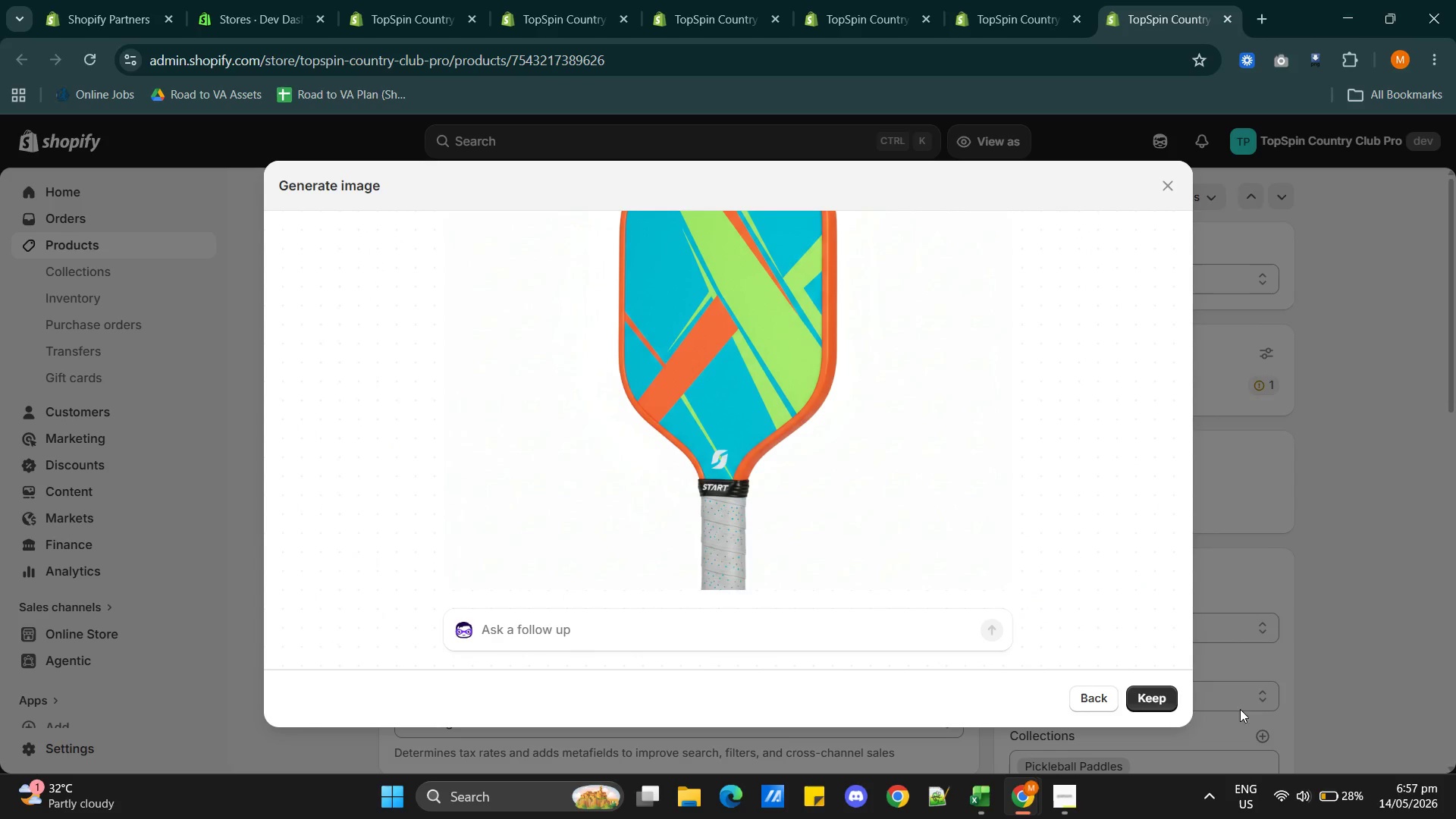 
left_click([1150, 698])
 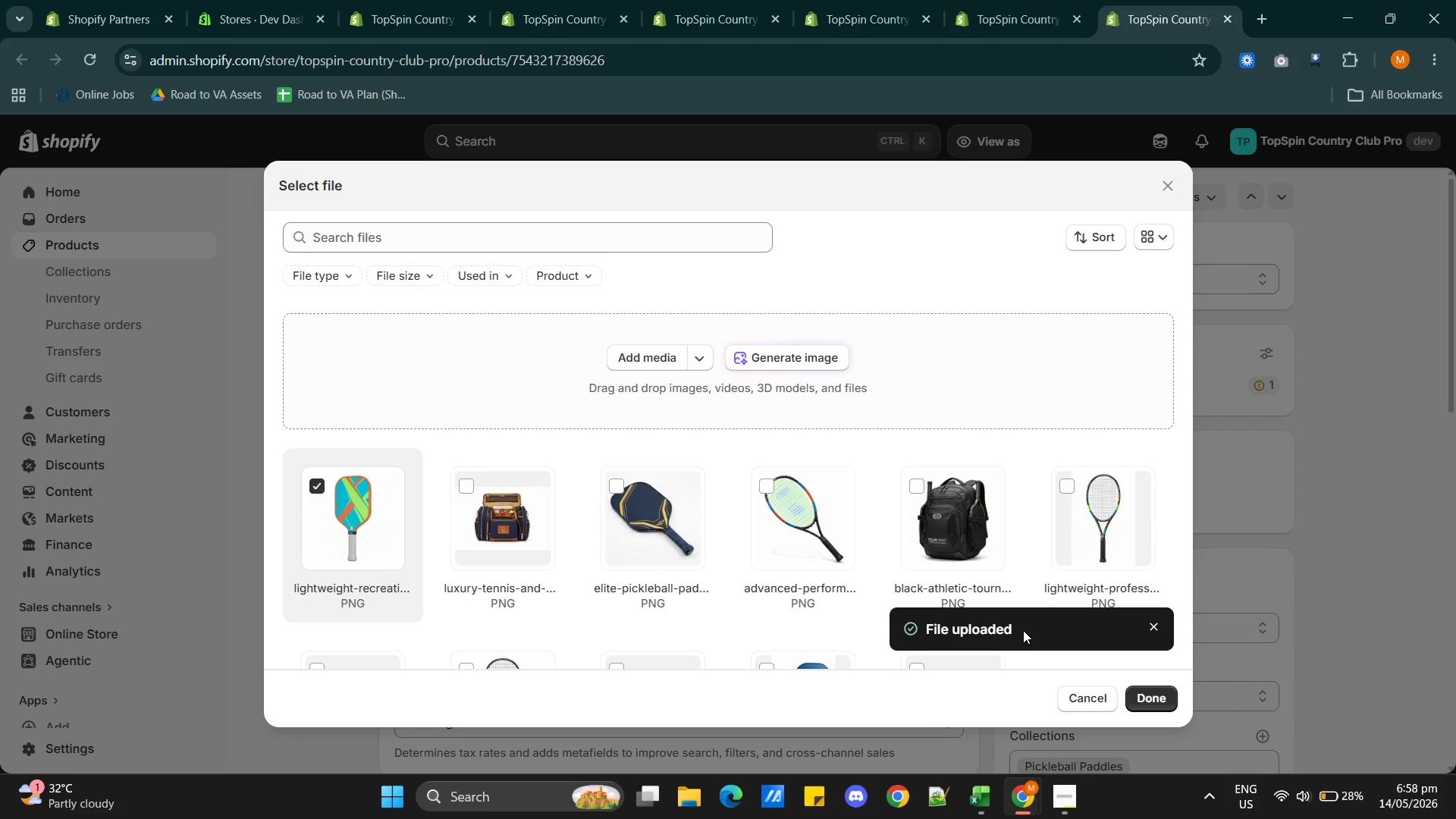 
wait(41.34)
 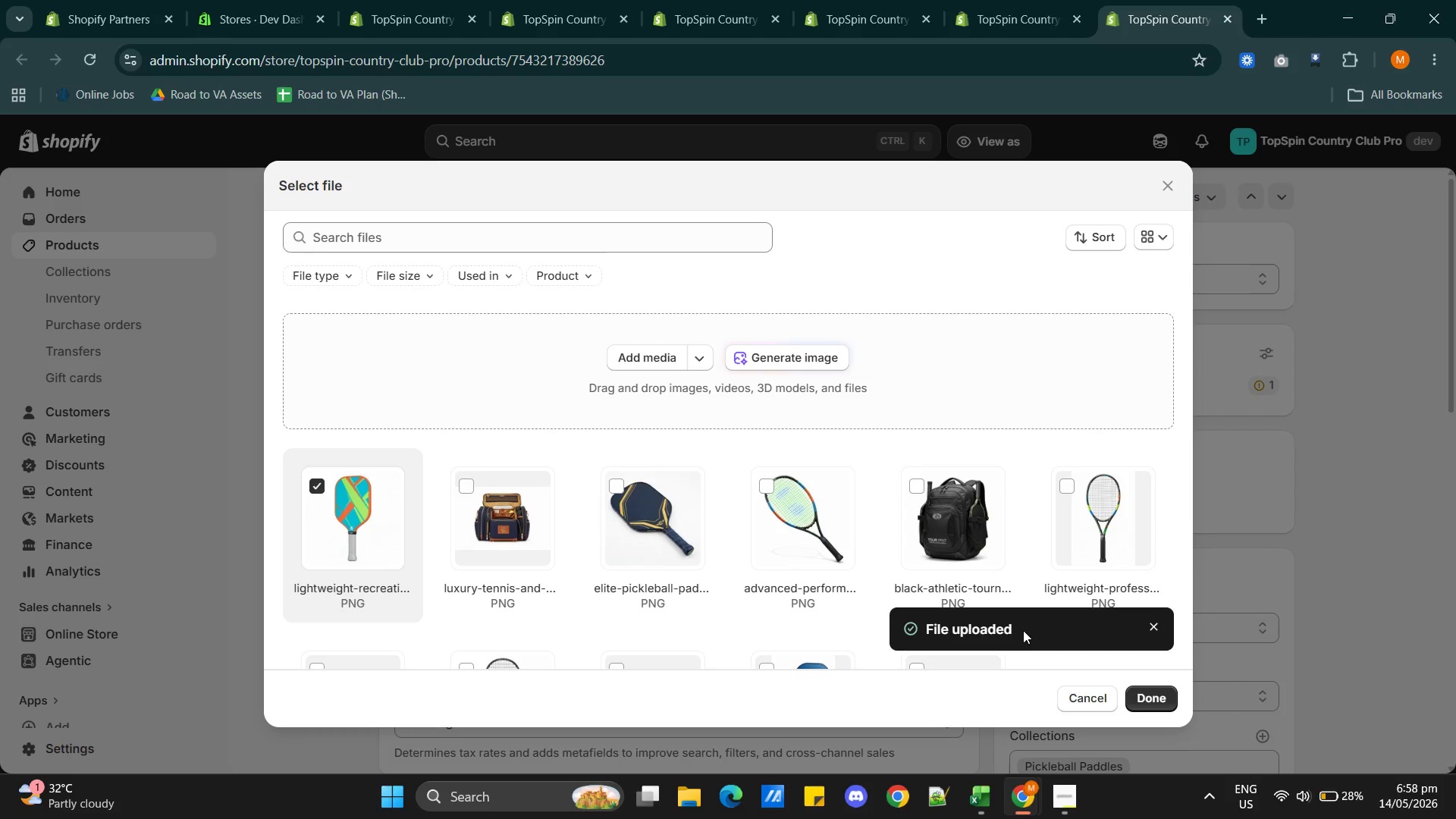 
left_click([1142, 694])
 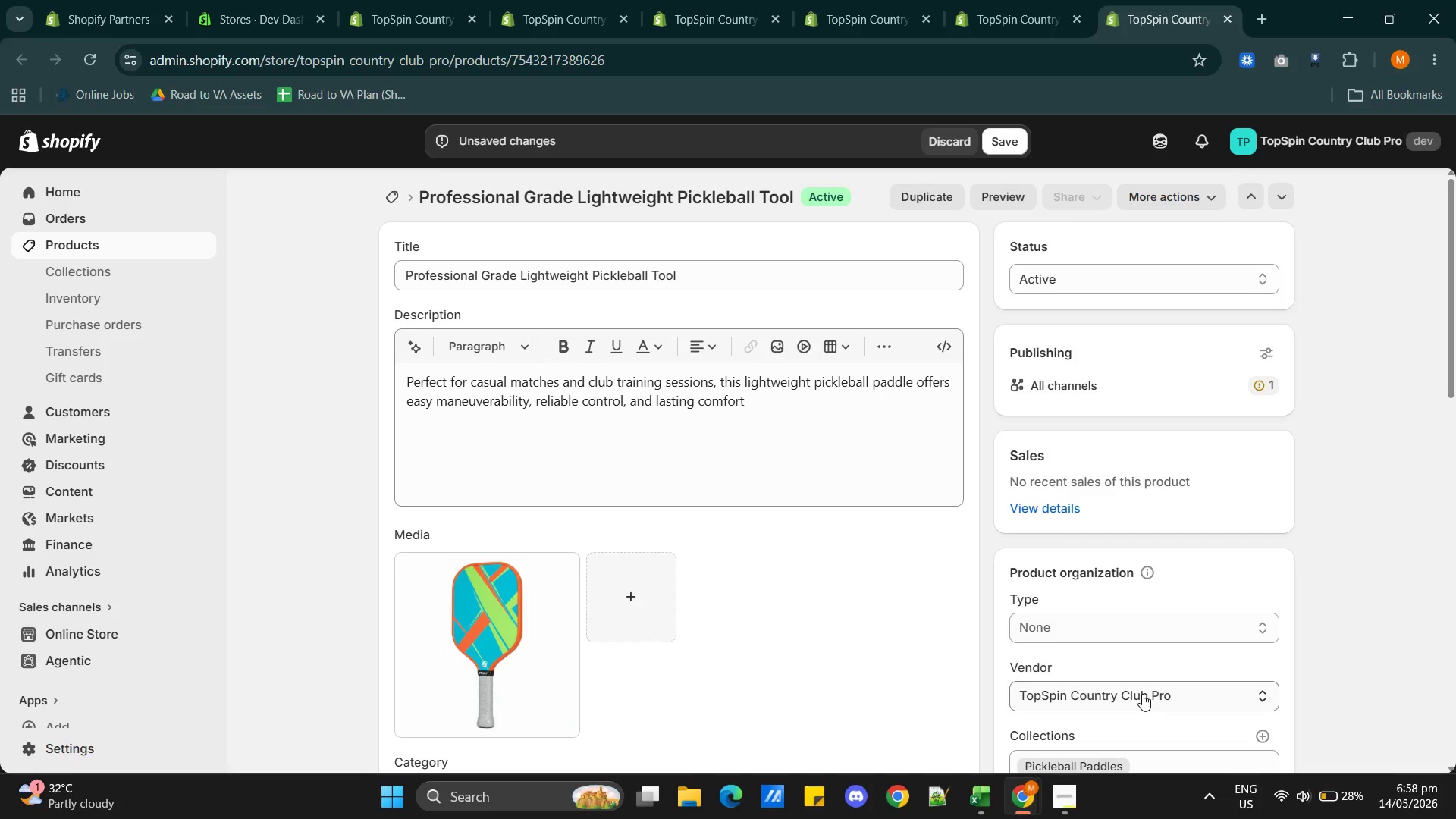 
wait(11.09)
 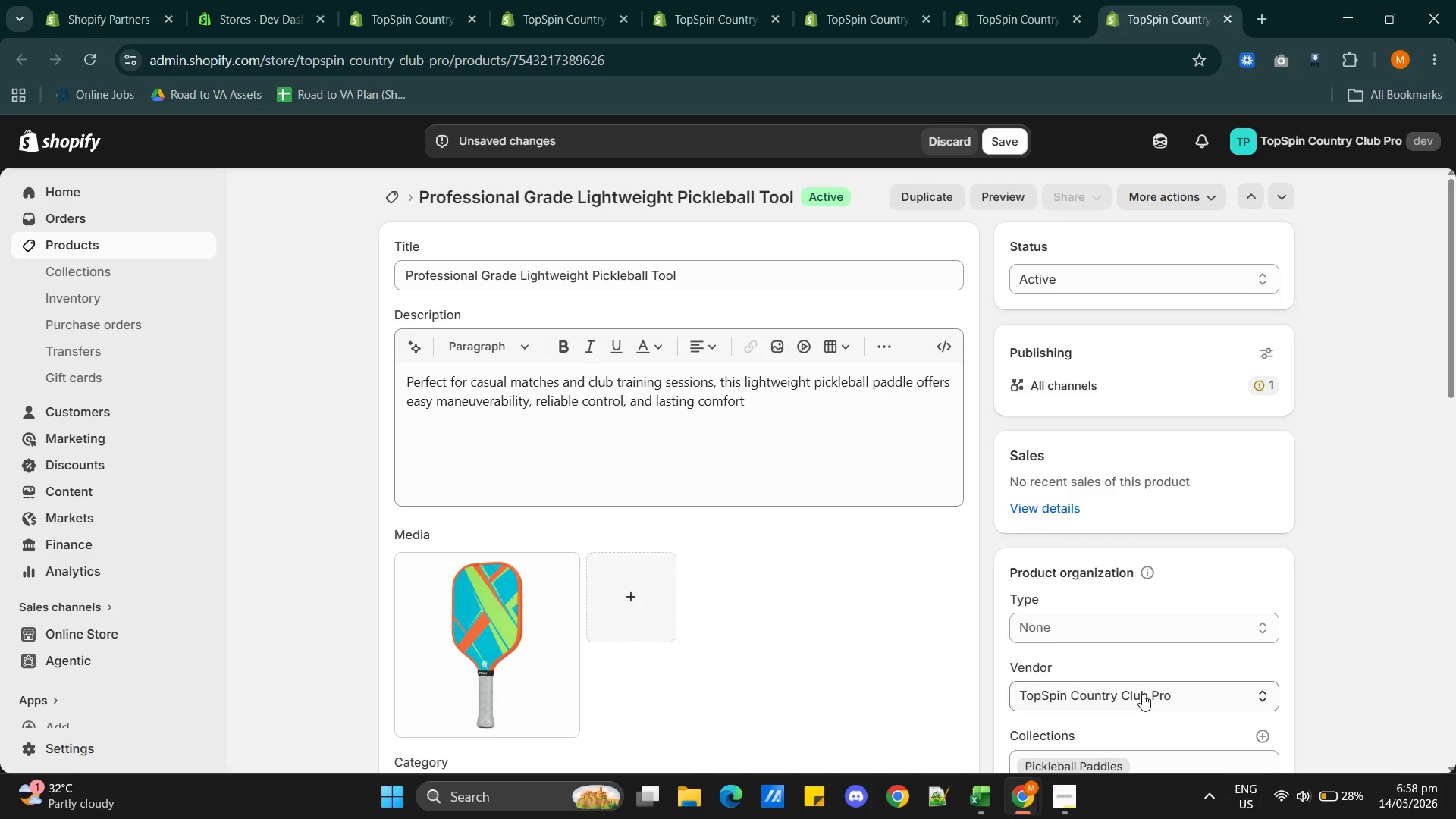 
left_click([462, 667])
 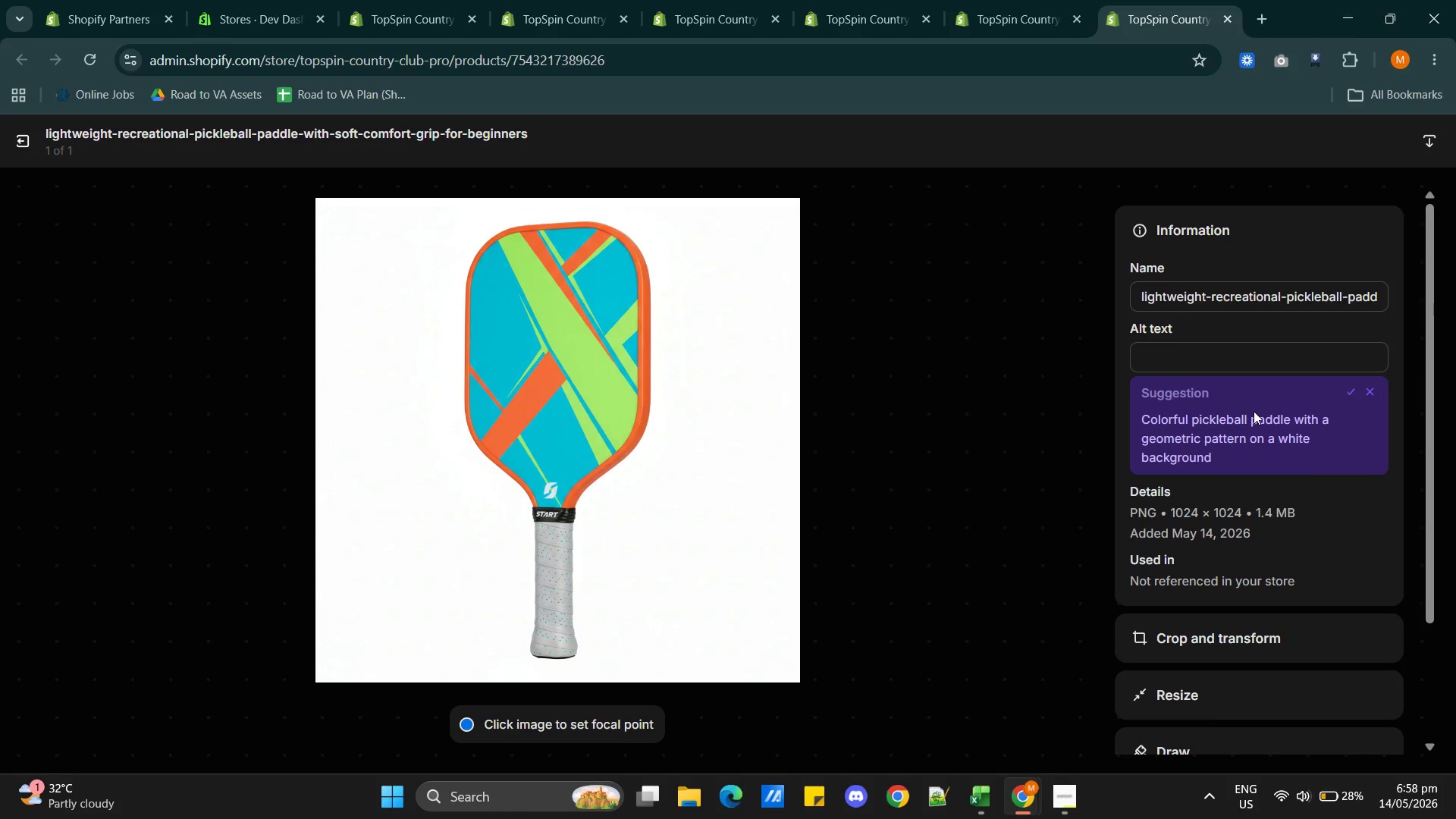 
wait(7.36)
 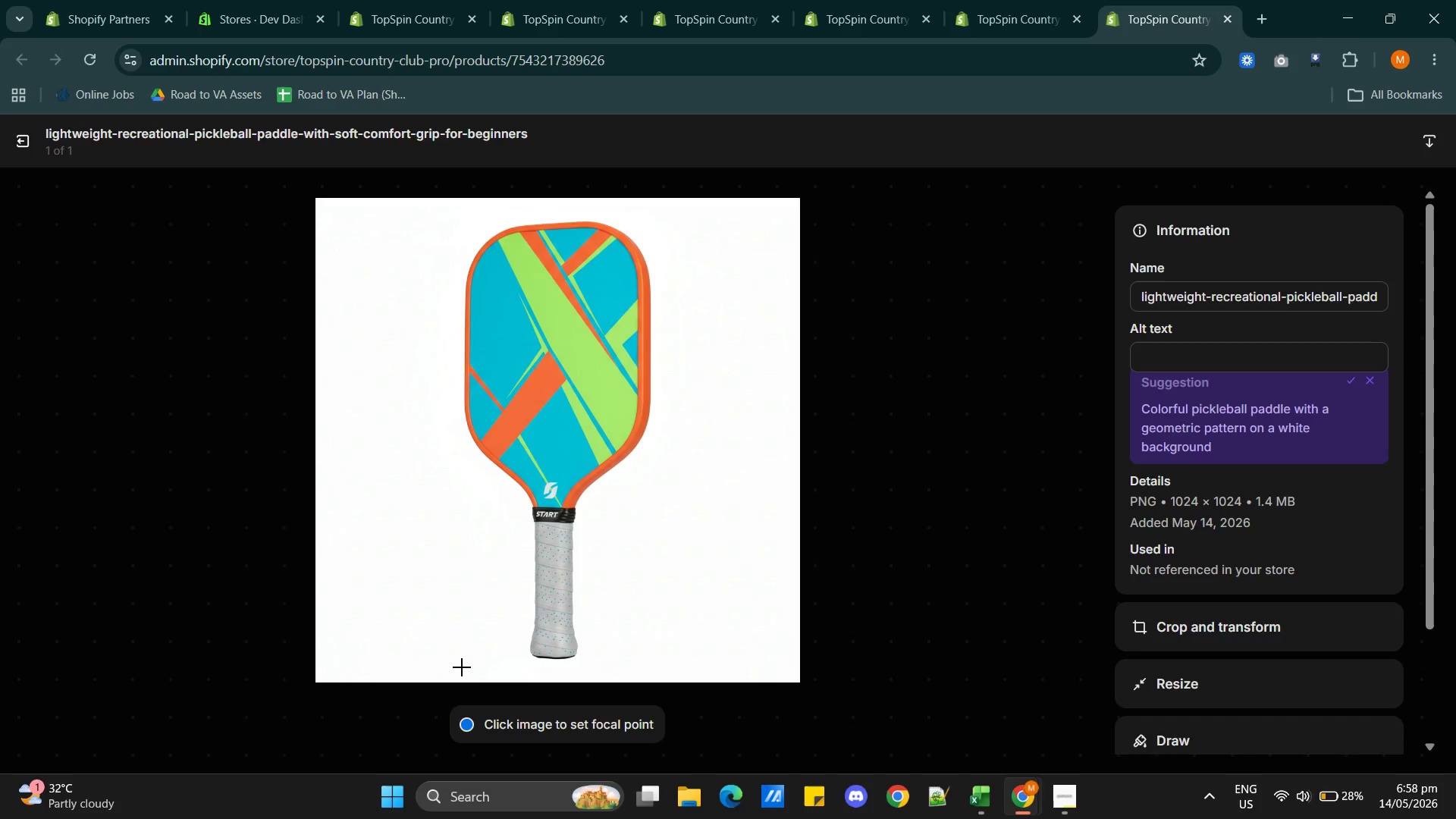 
left_click([1347, 392])
 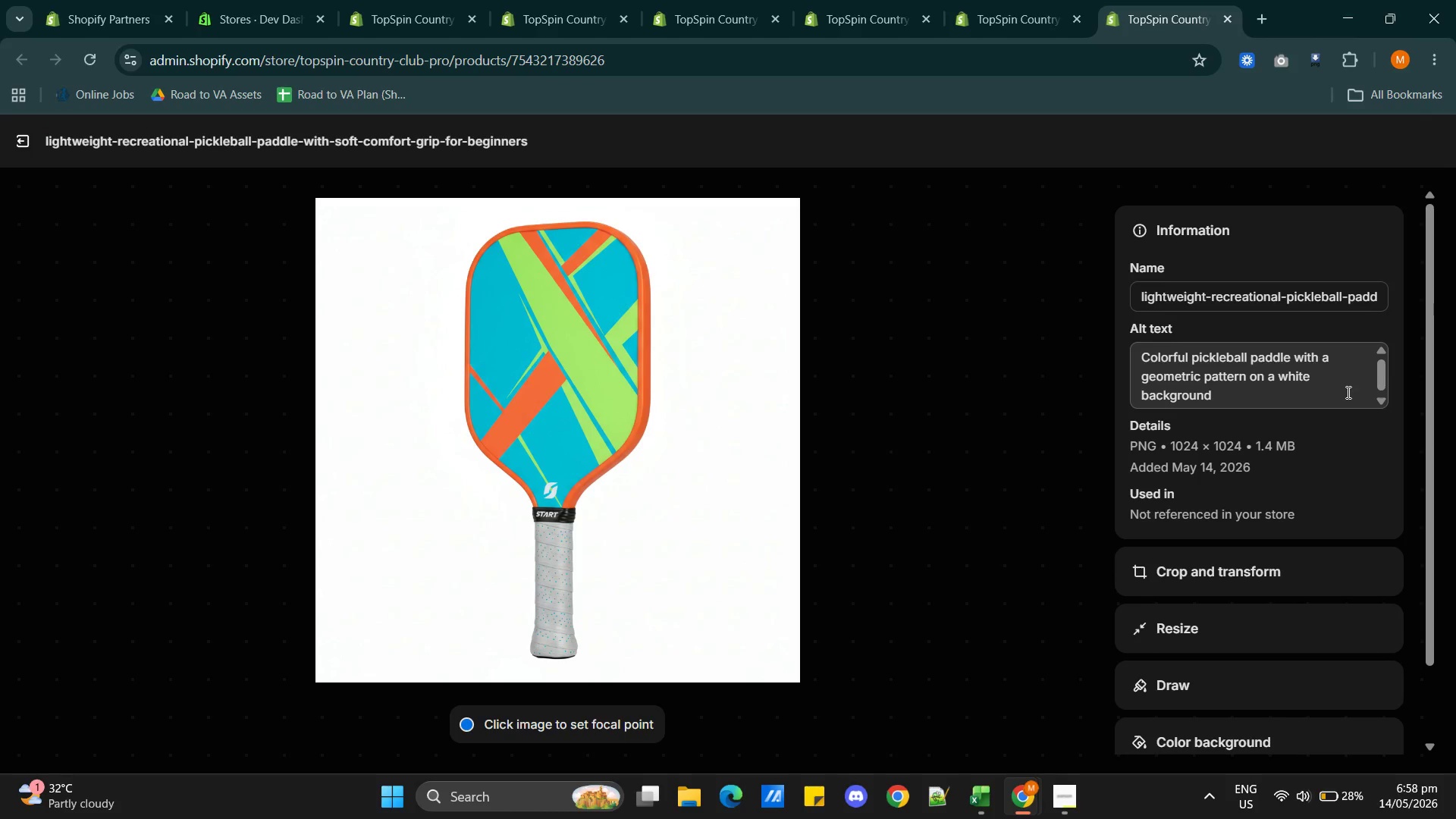 
key(Alt+AltLeft)
 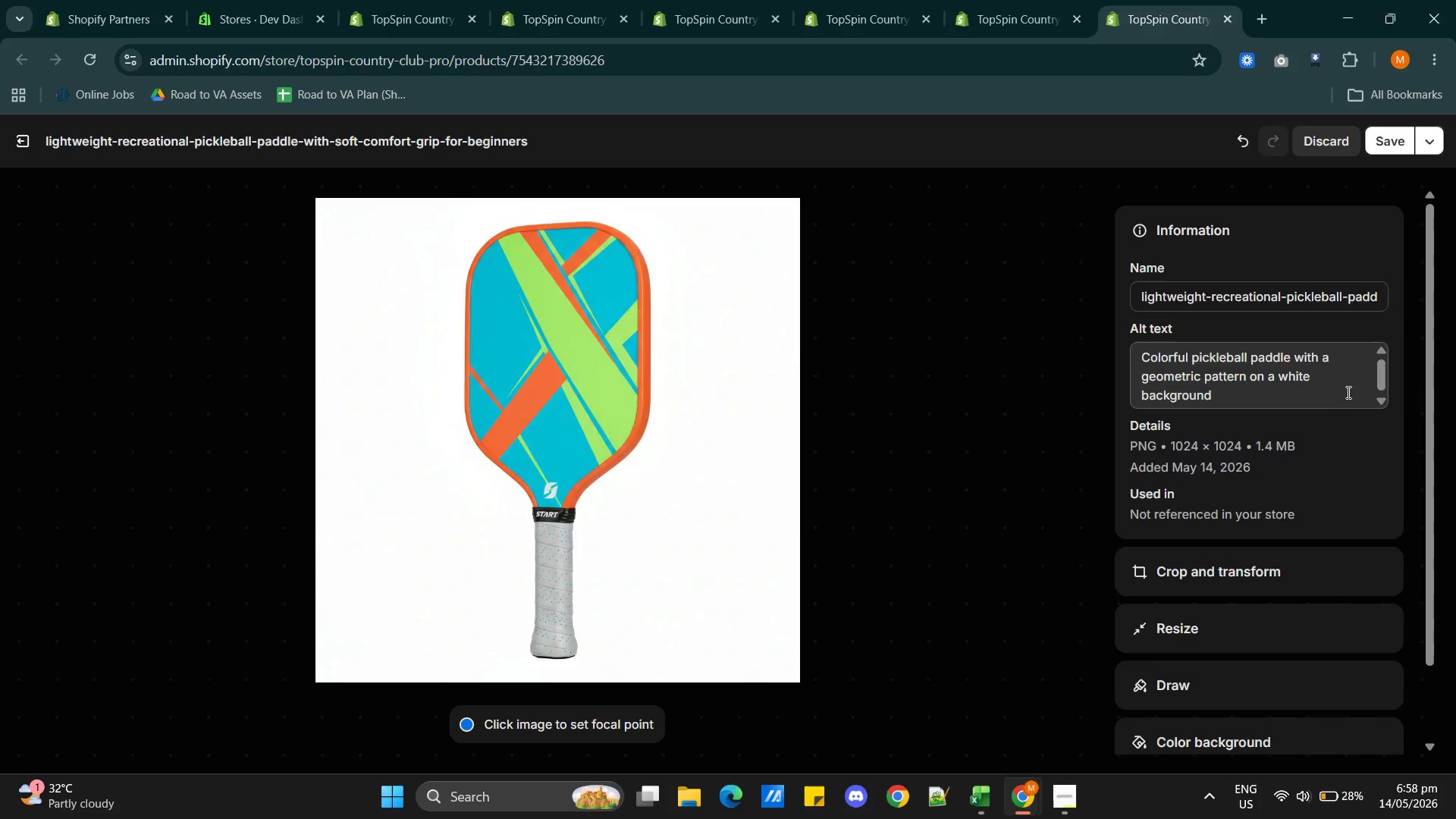 
key(Alt+Tab)
 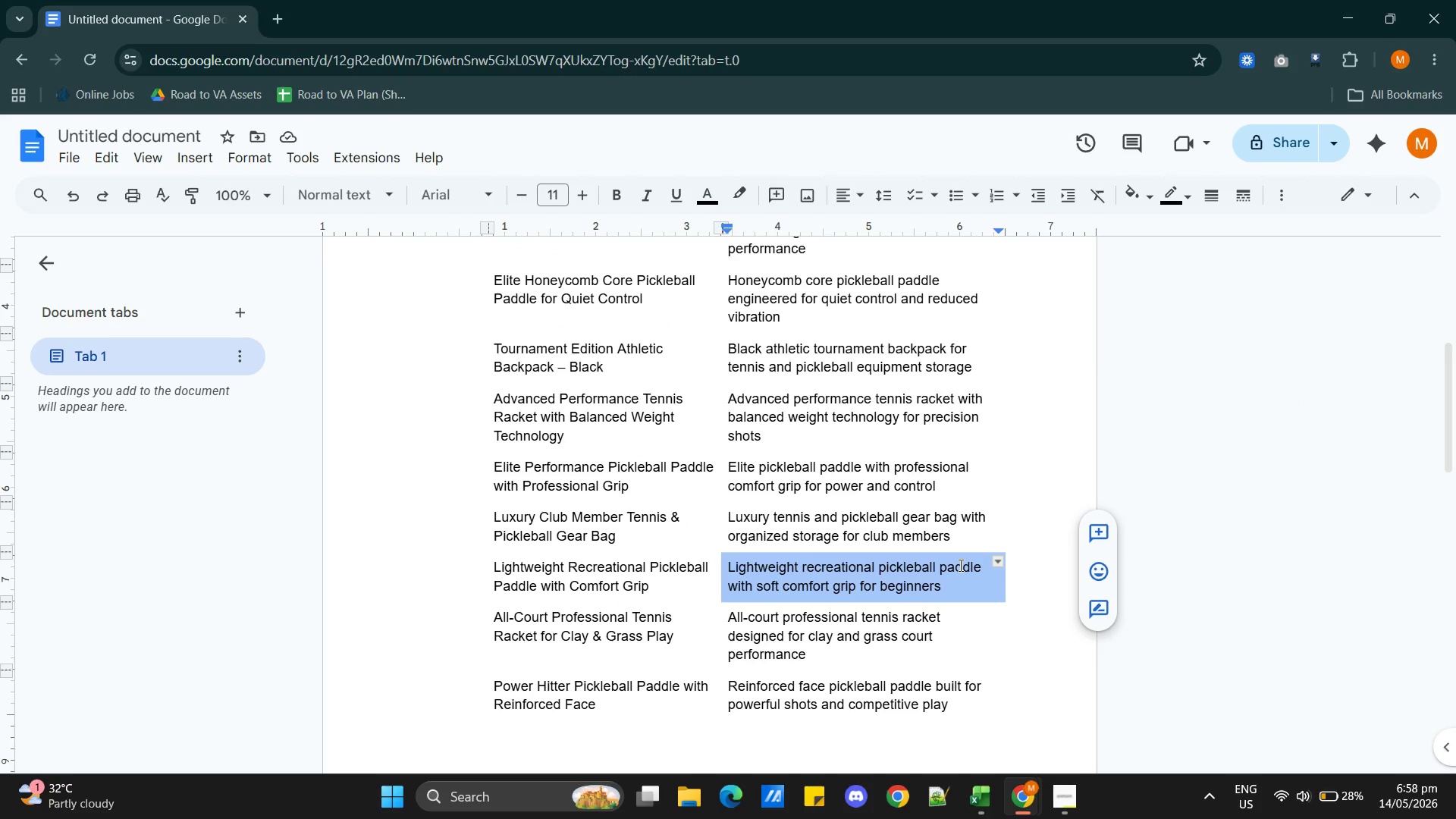 
wait(6.44)
 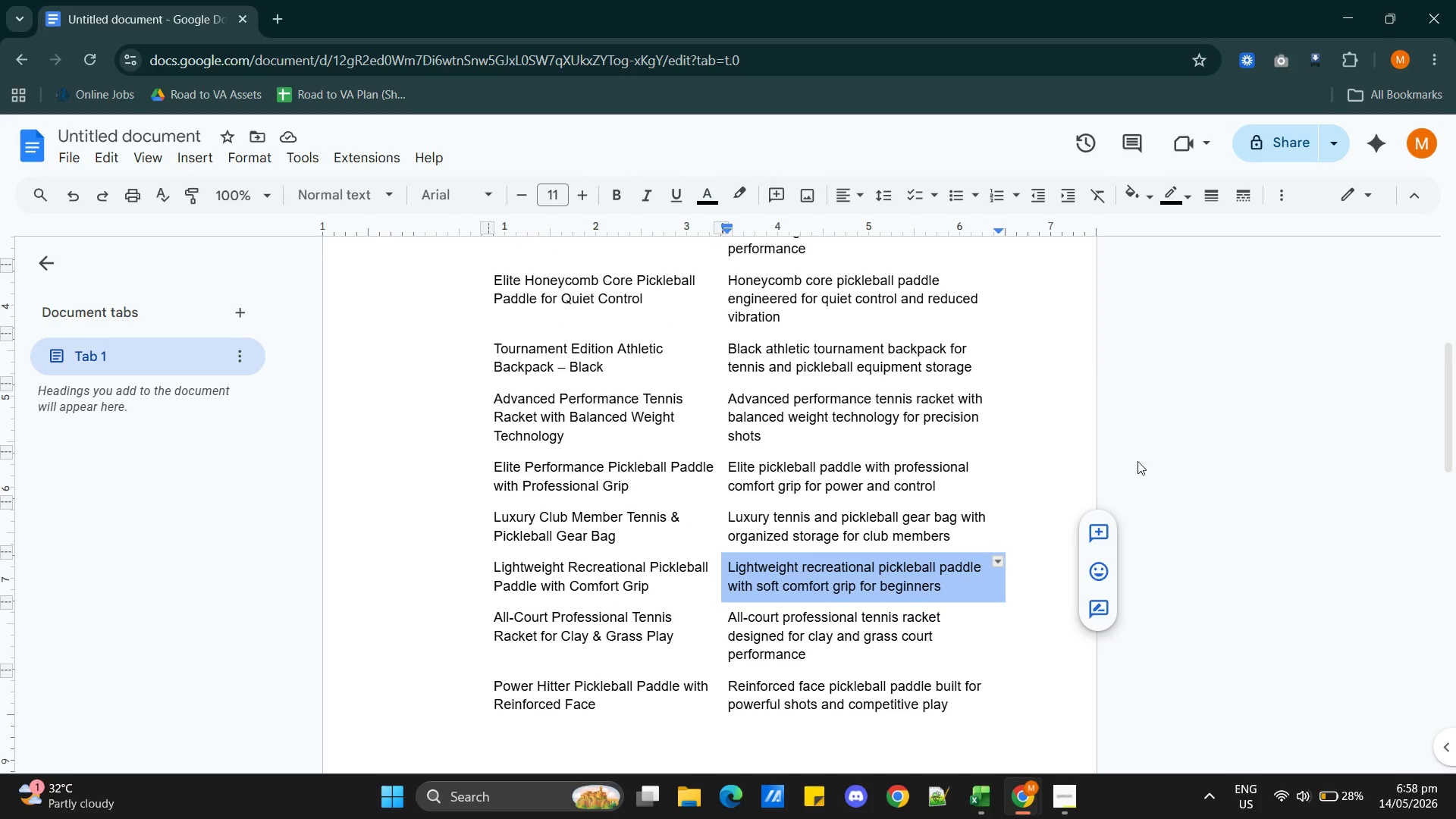 
left_click_drag(start_coordinate=[981, 563], to_coordinate=[770, 565])
 